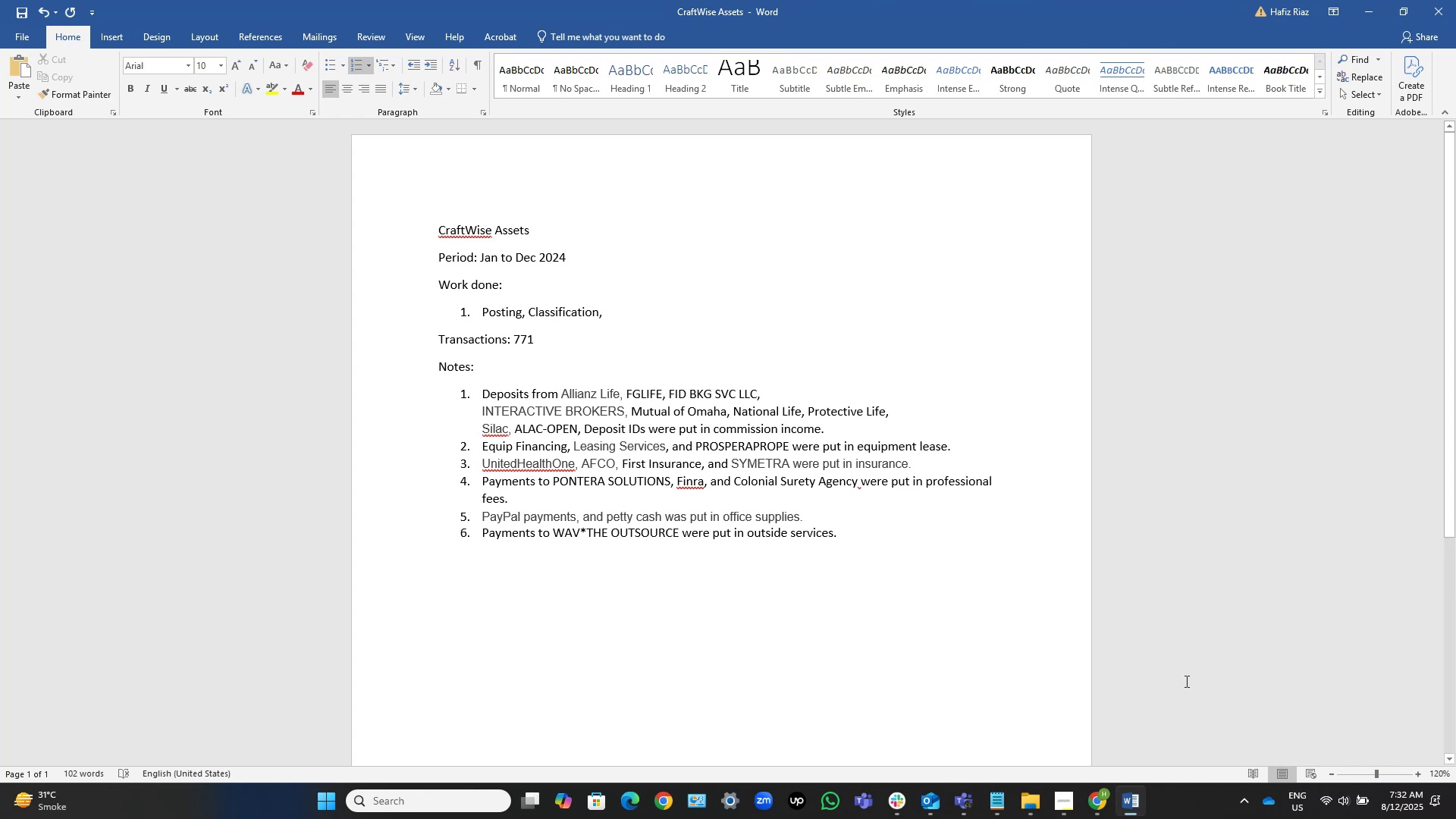 
key(Home)
 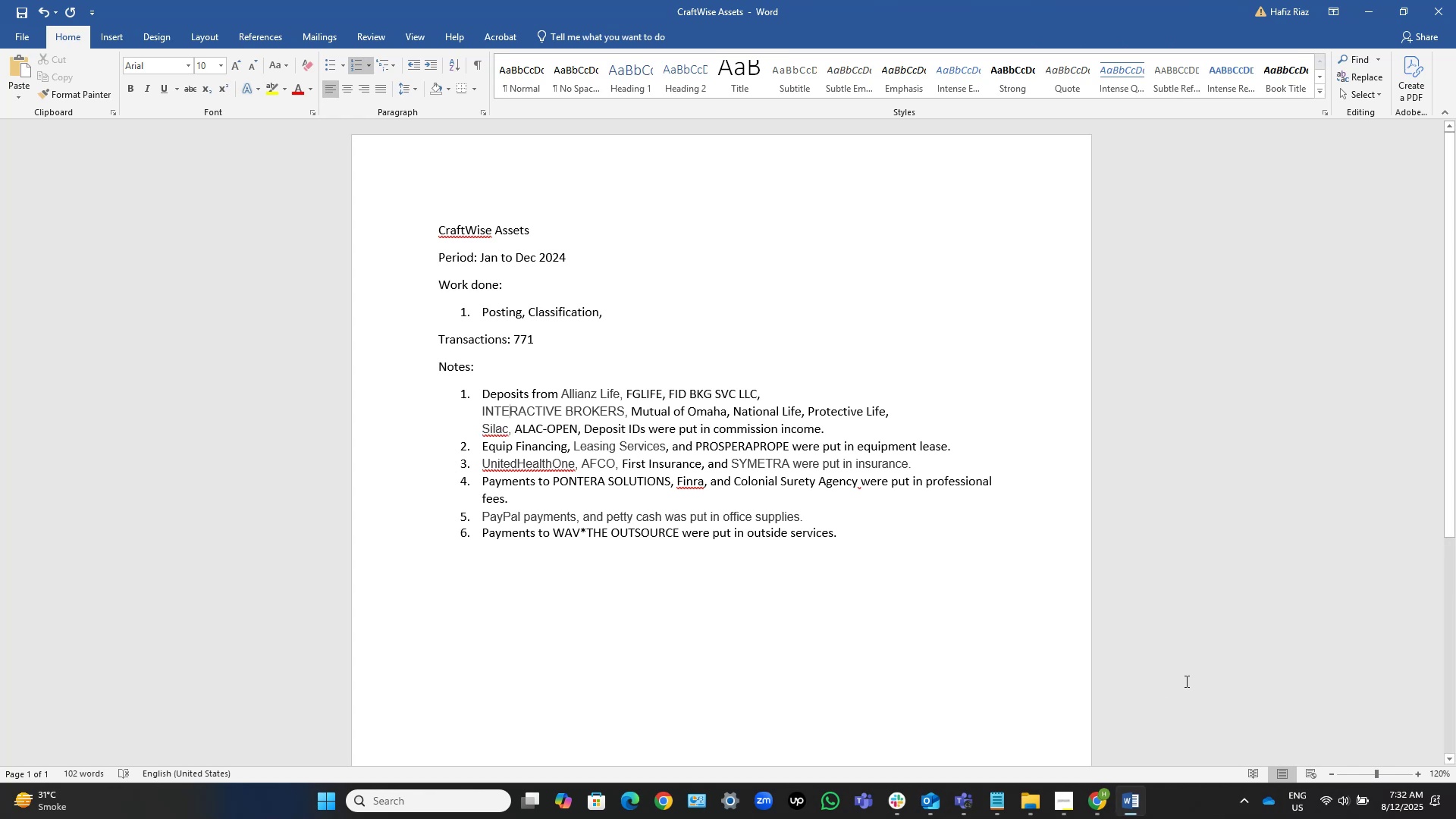 
key(Backspace)
 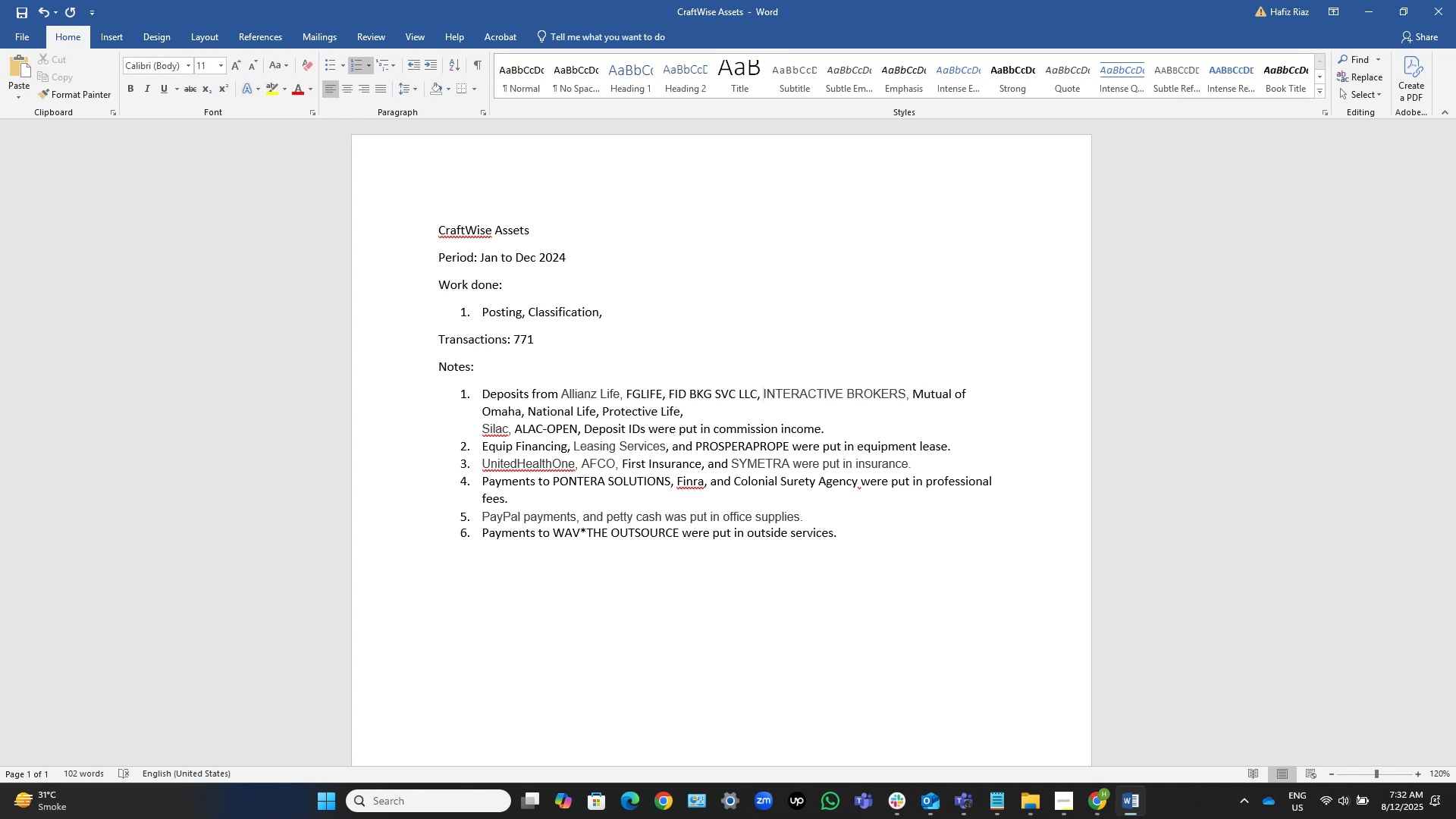 
key(ArrowDown)
 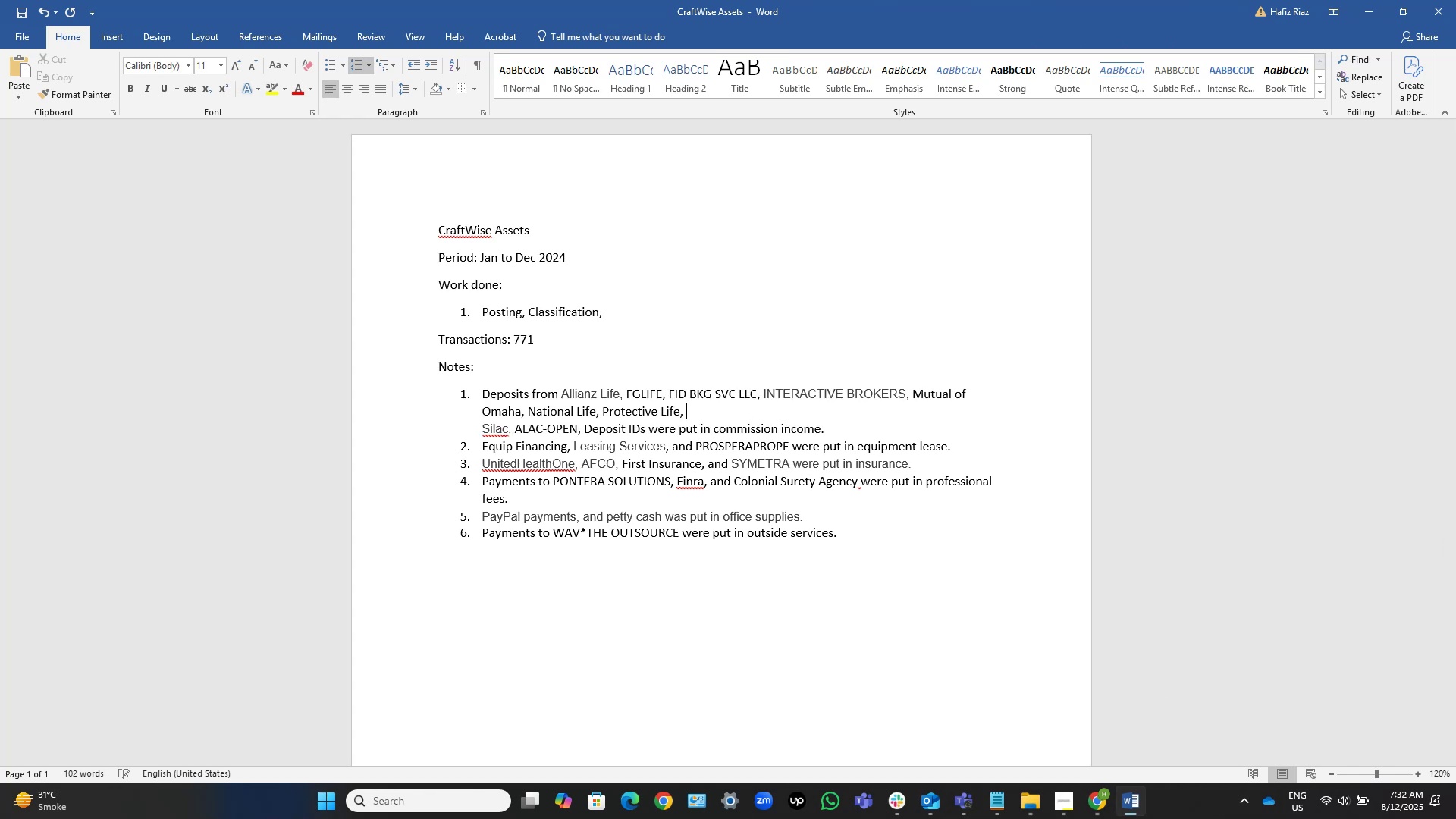 
key(ArrowDown)
 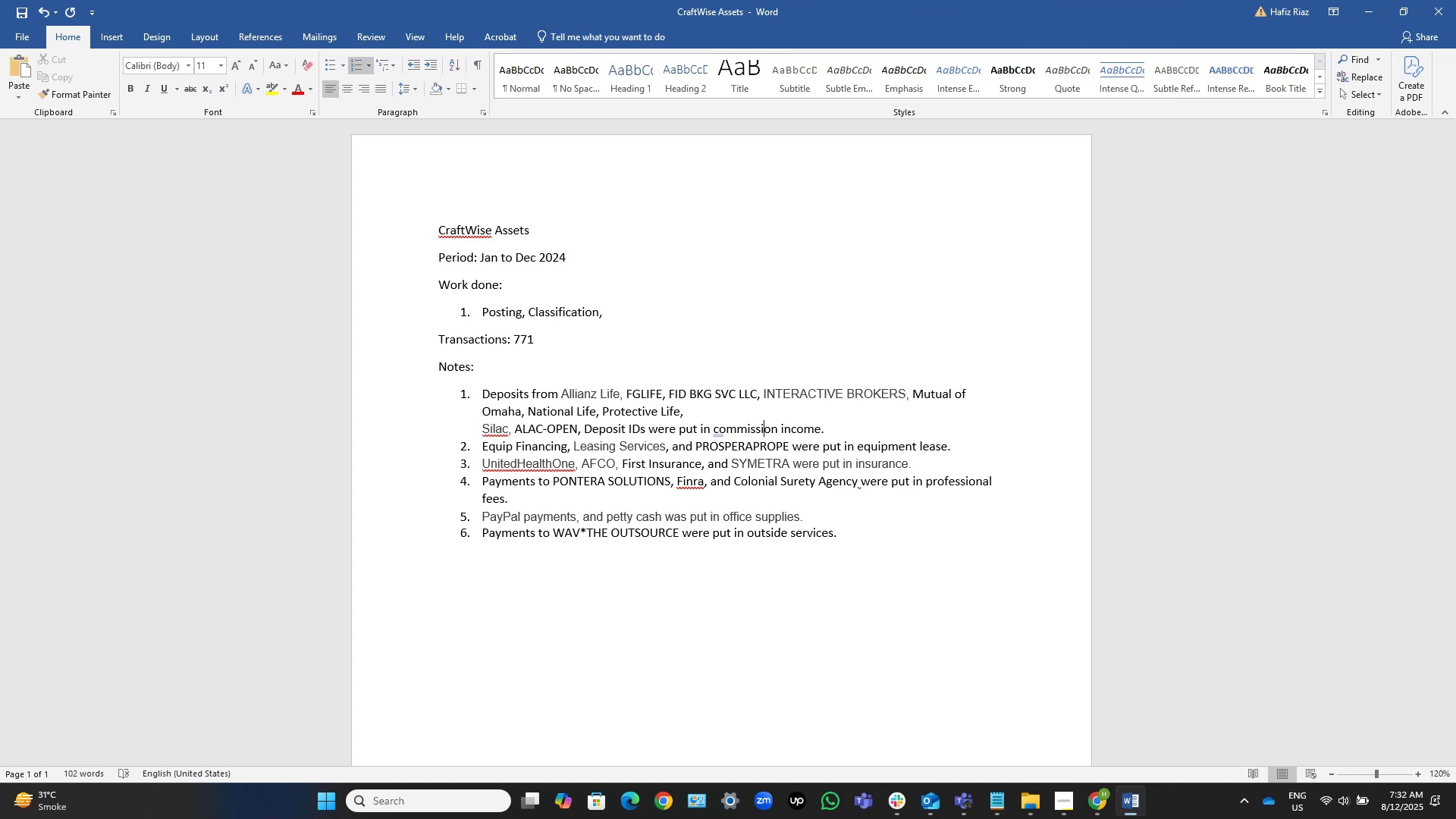 
key(Home)
 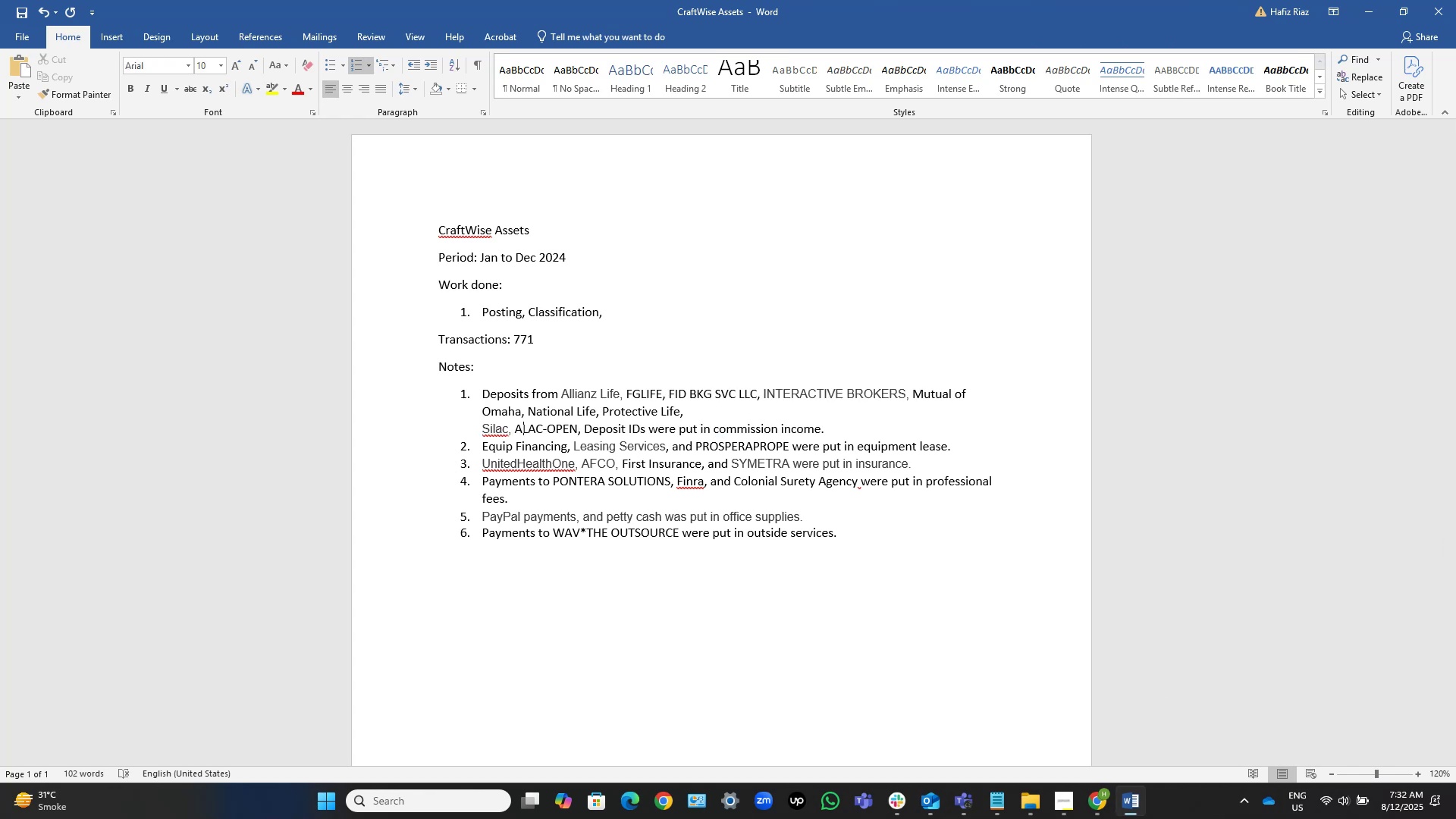 
key(Backspace)
 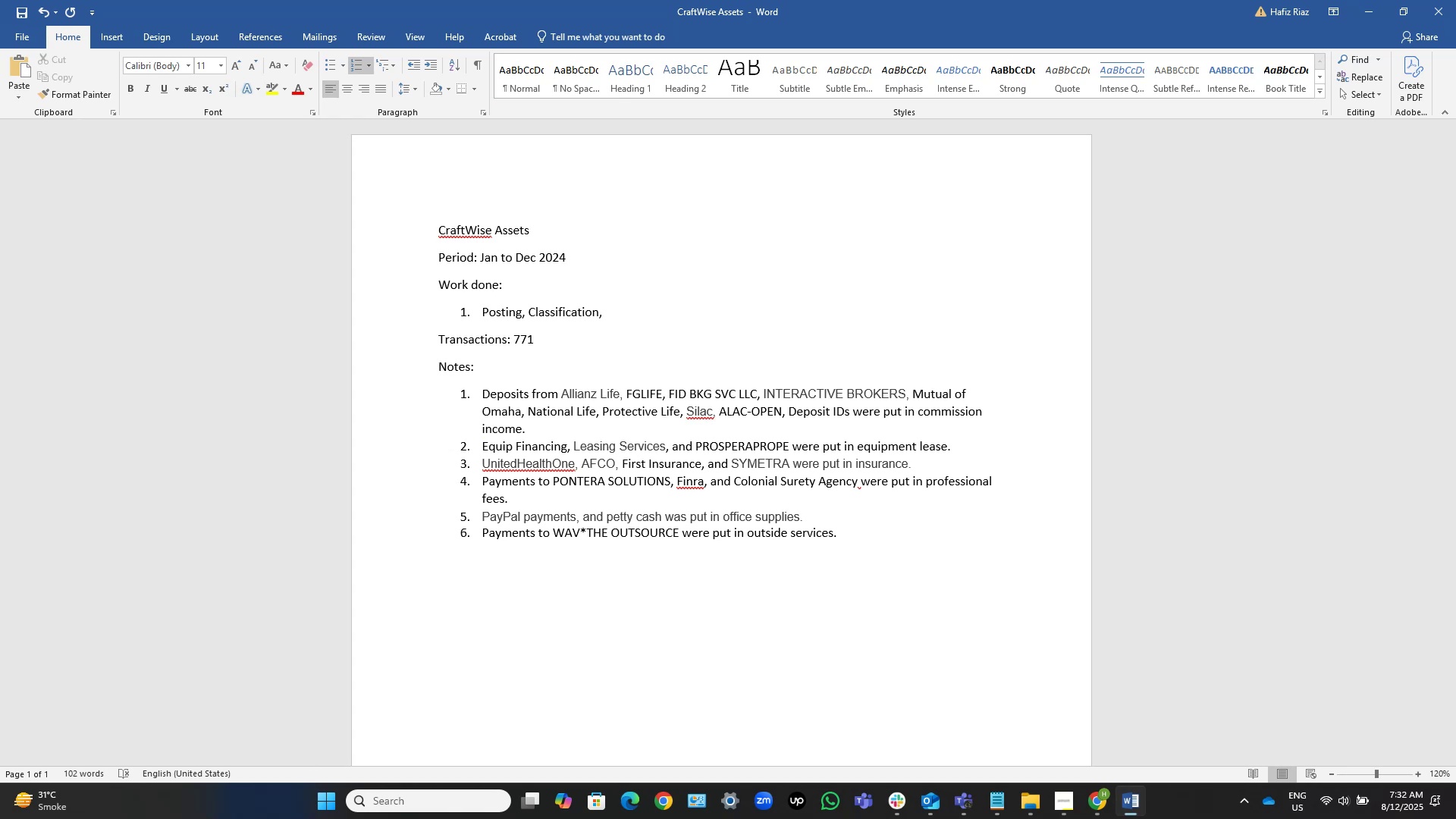 
key(Control+ArrowRight)
 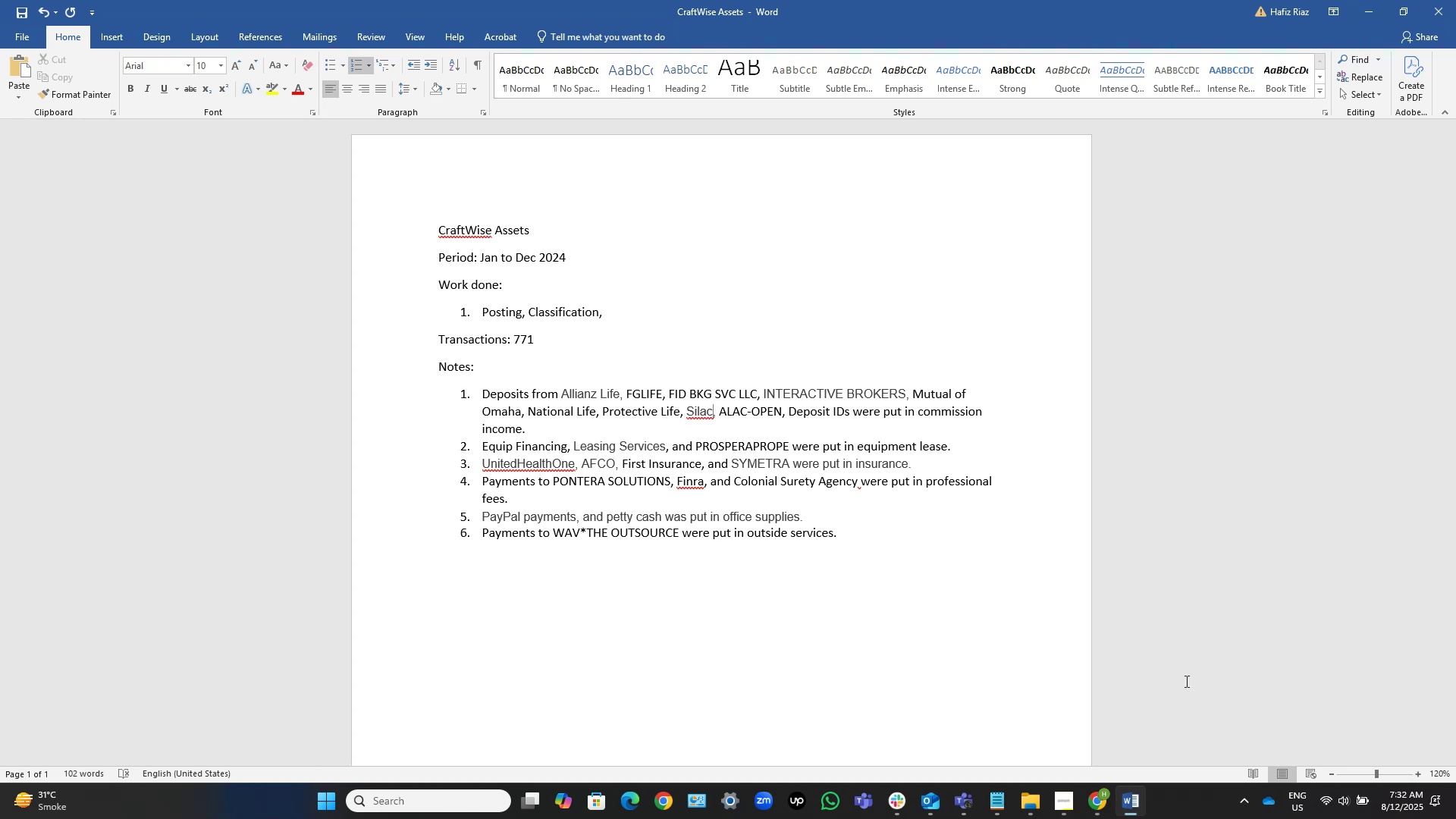 
key(ArrowRight)
 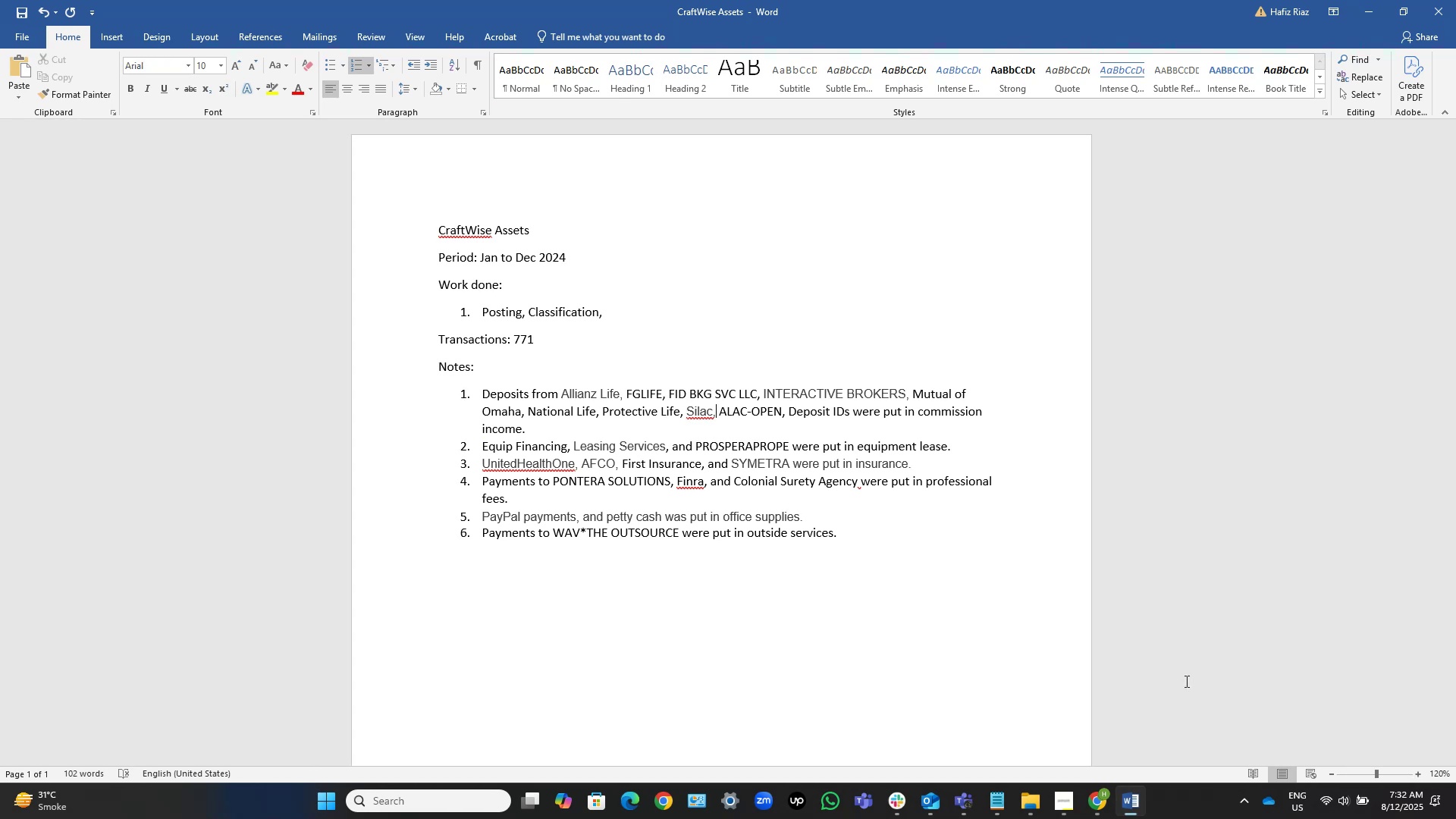 
key(ArrowRight)
 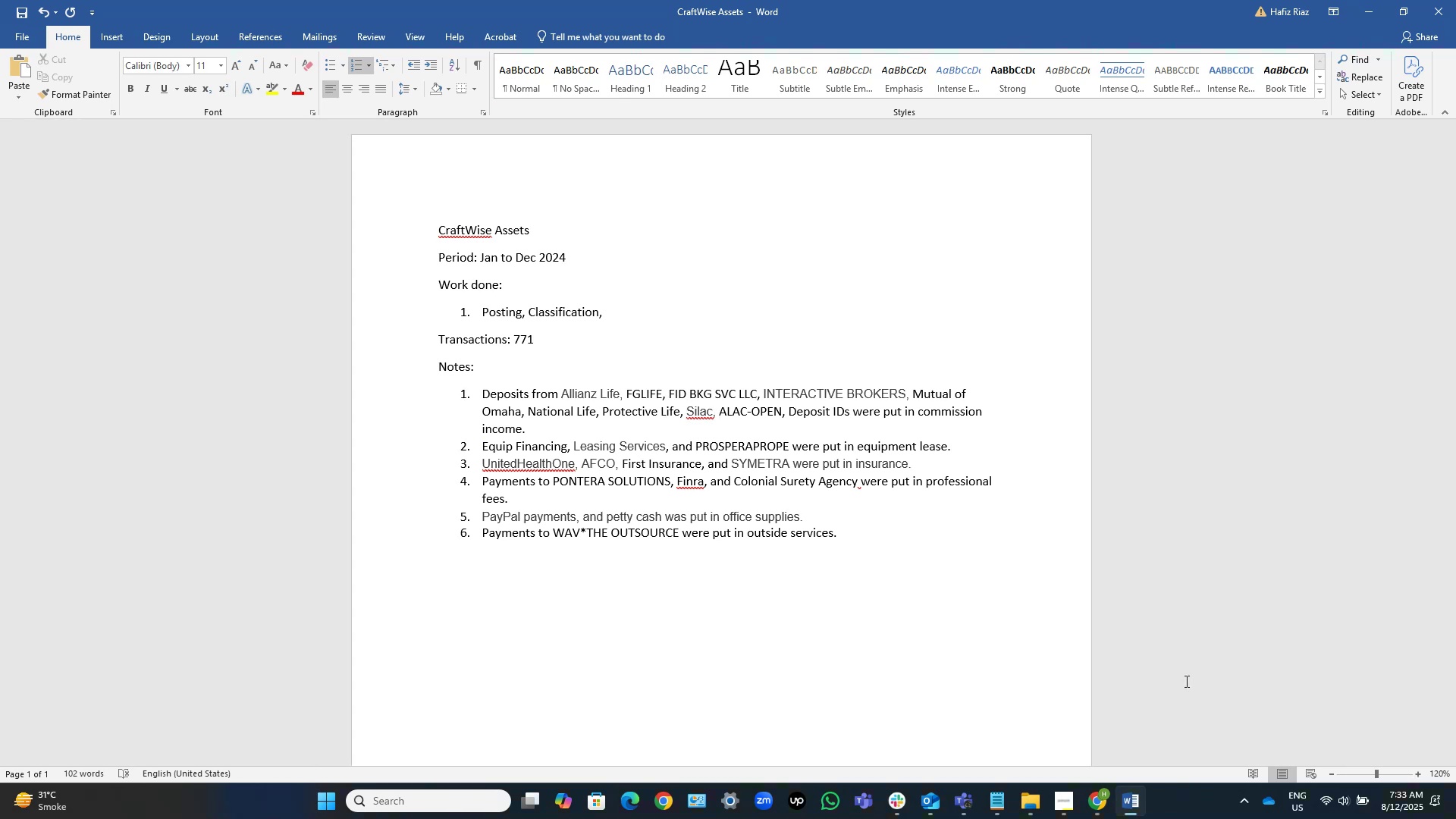 
key(ArrowLeft)
 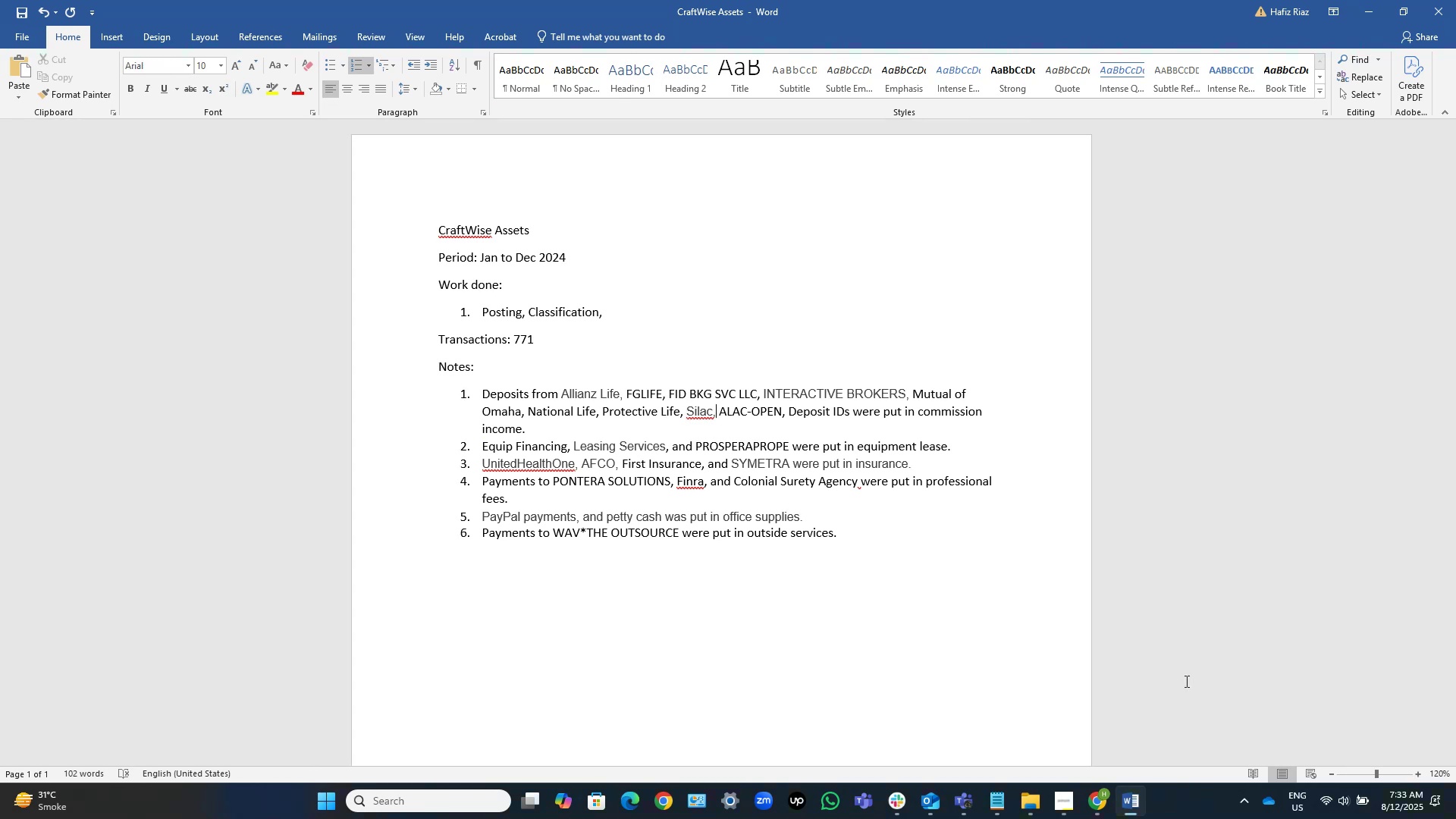 
key(ArrowLeft)
 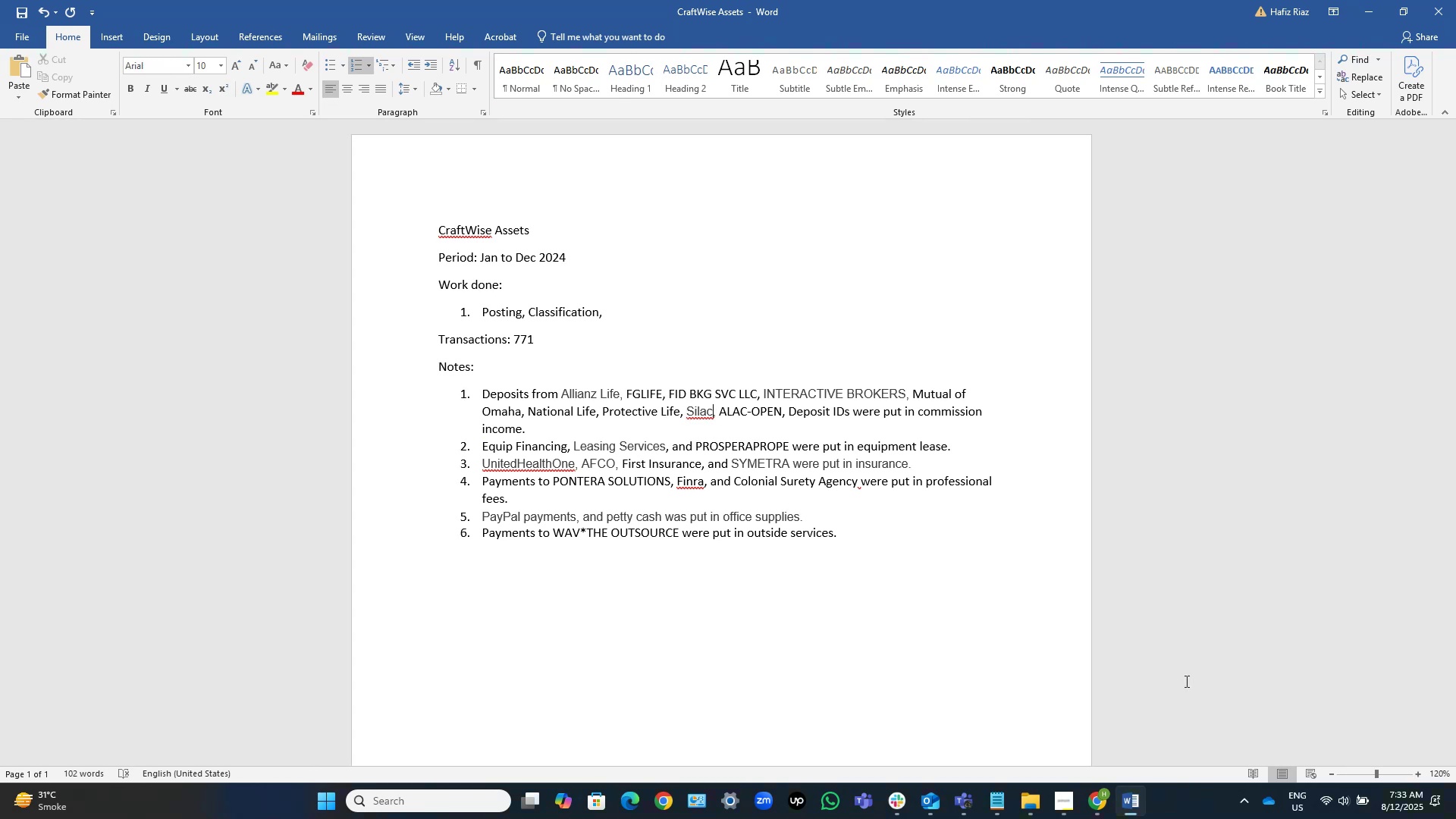 
key(ArrowRight)
 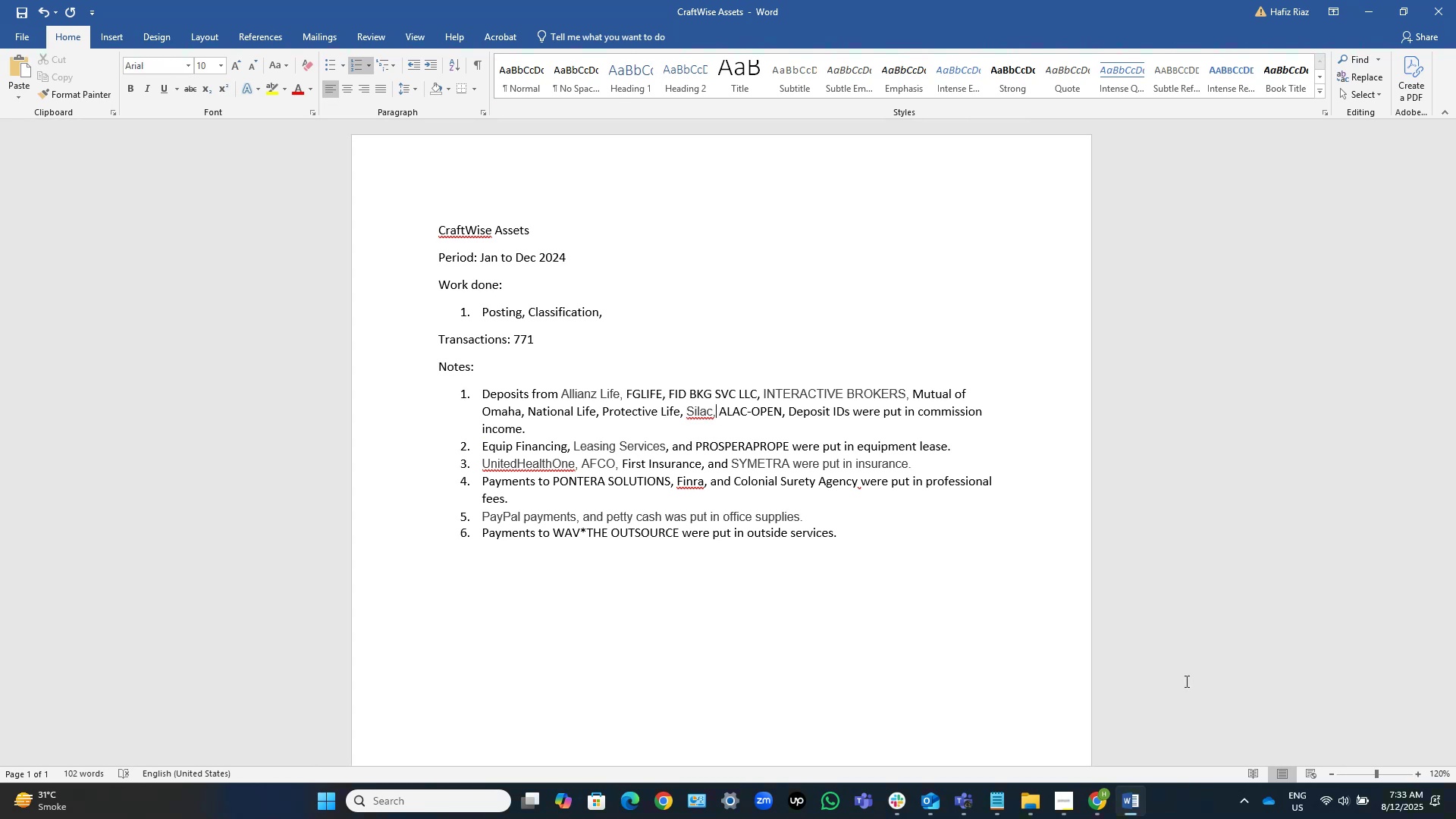 
key(ArrowLeft)
 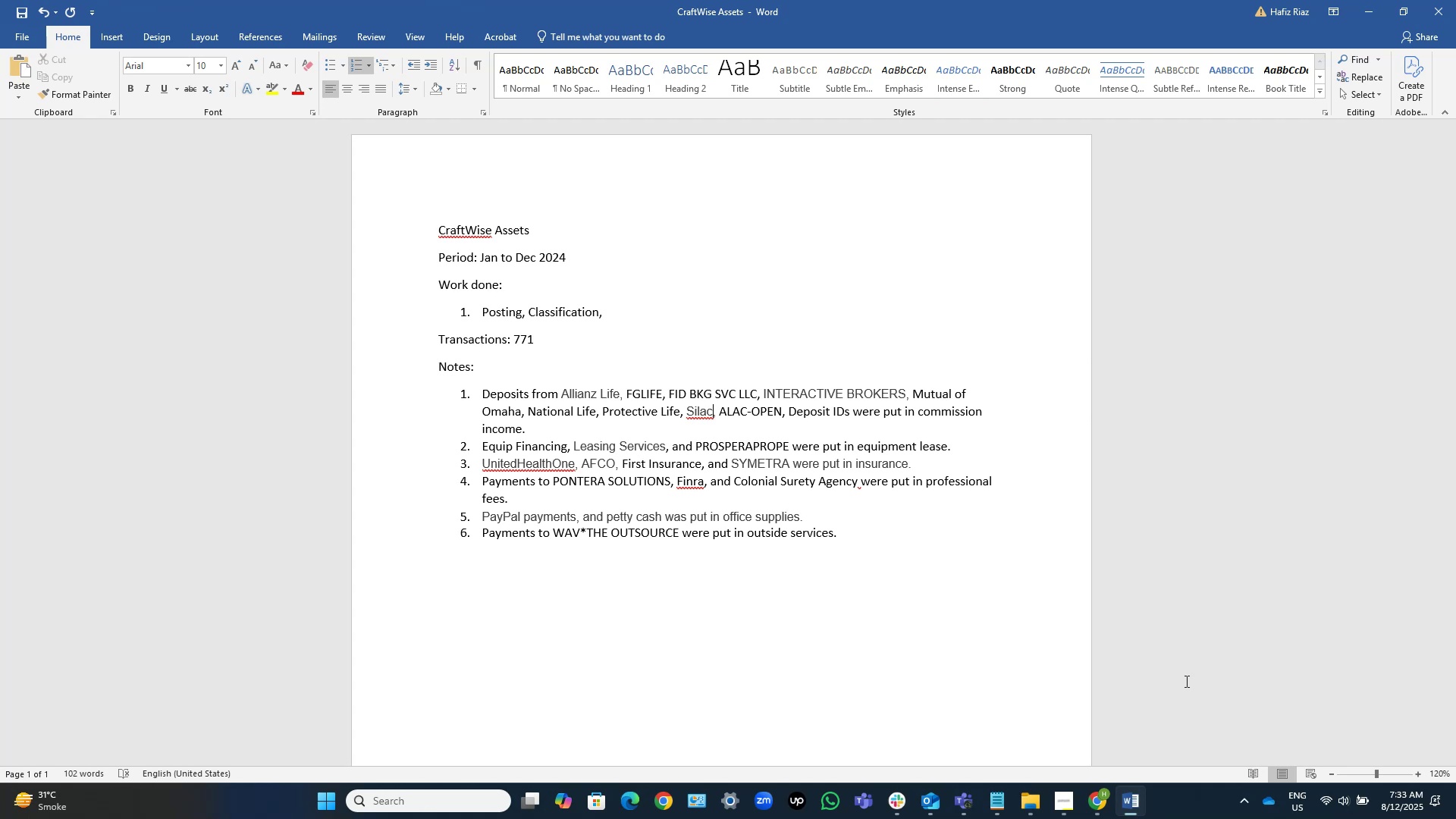 
key(ArrowRight)
 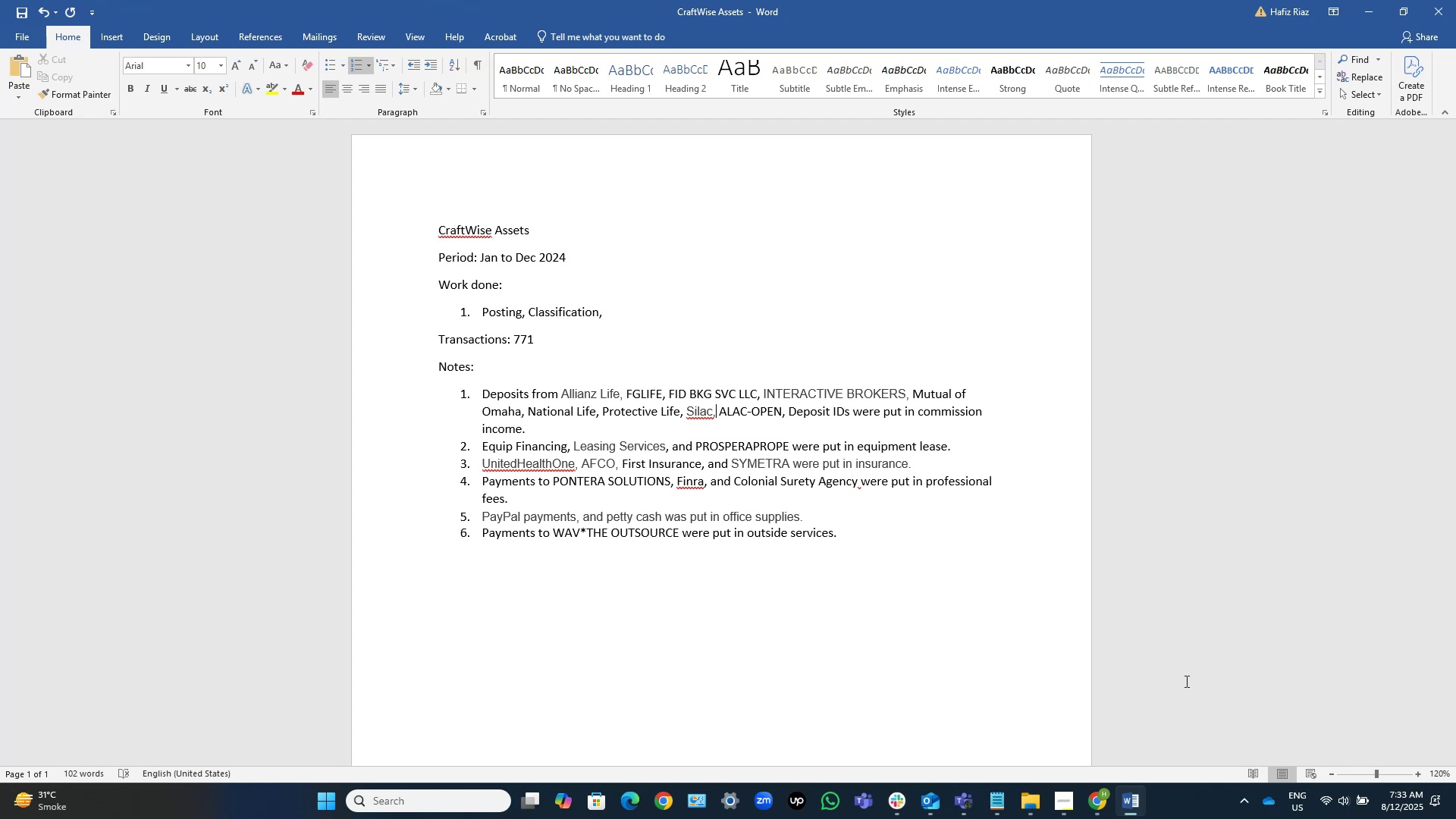 
key(Backspace)
 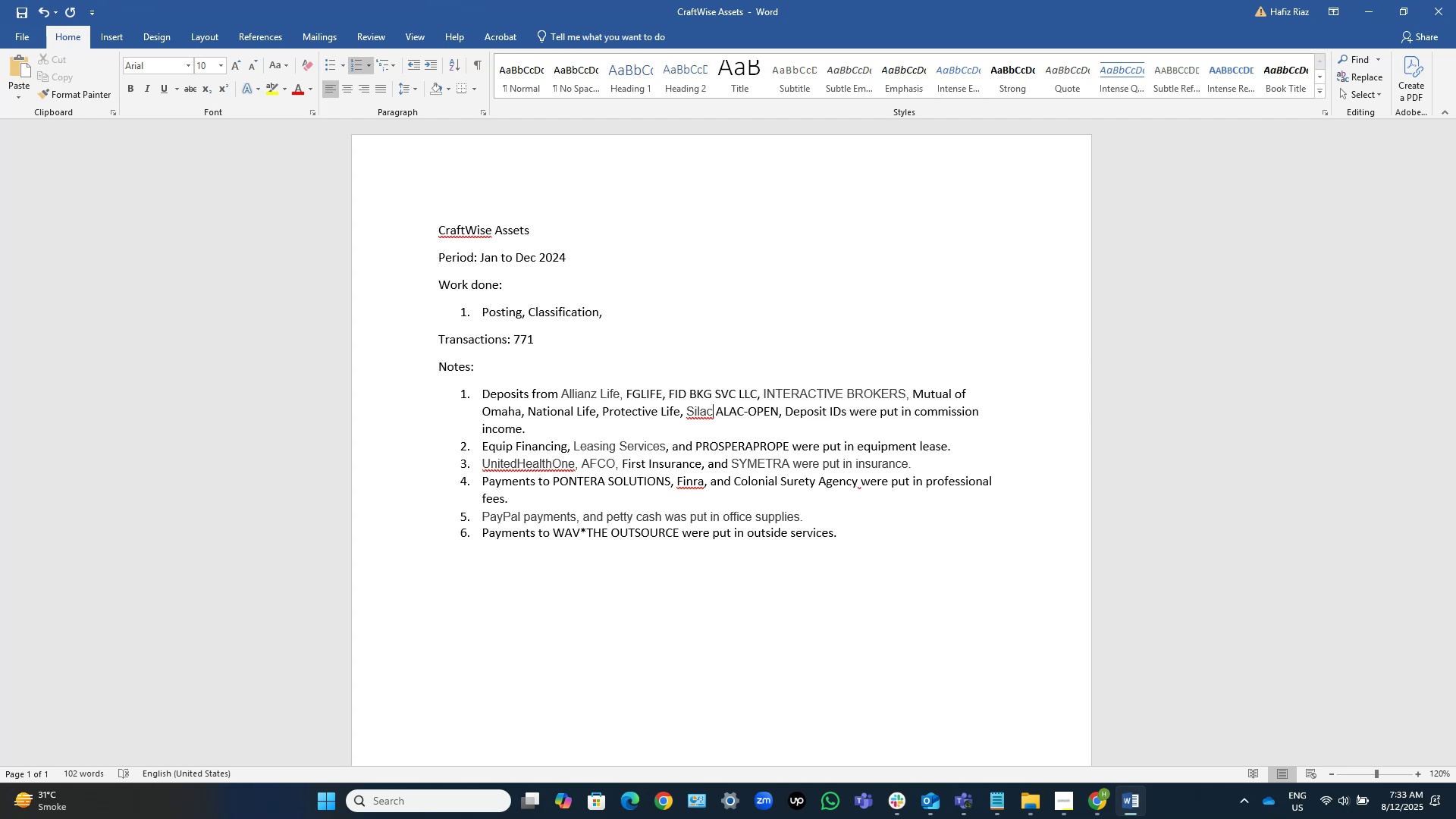 
key(Comma)
 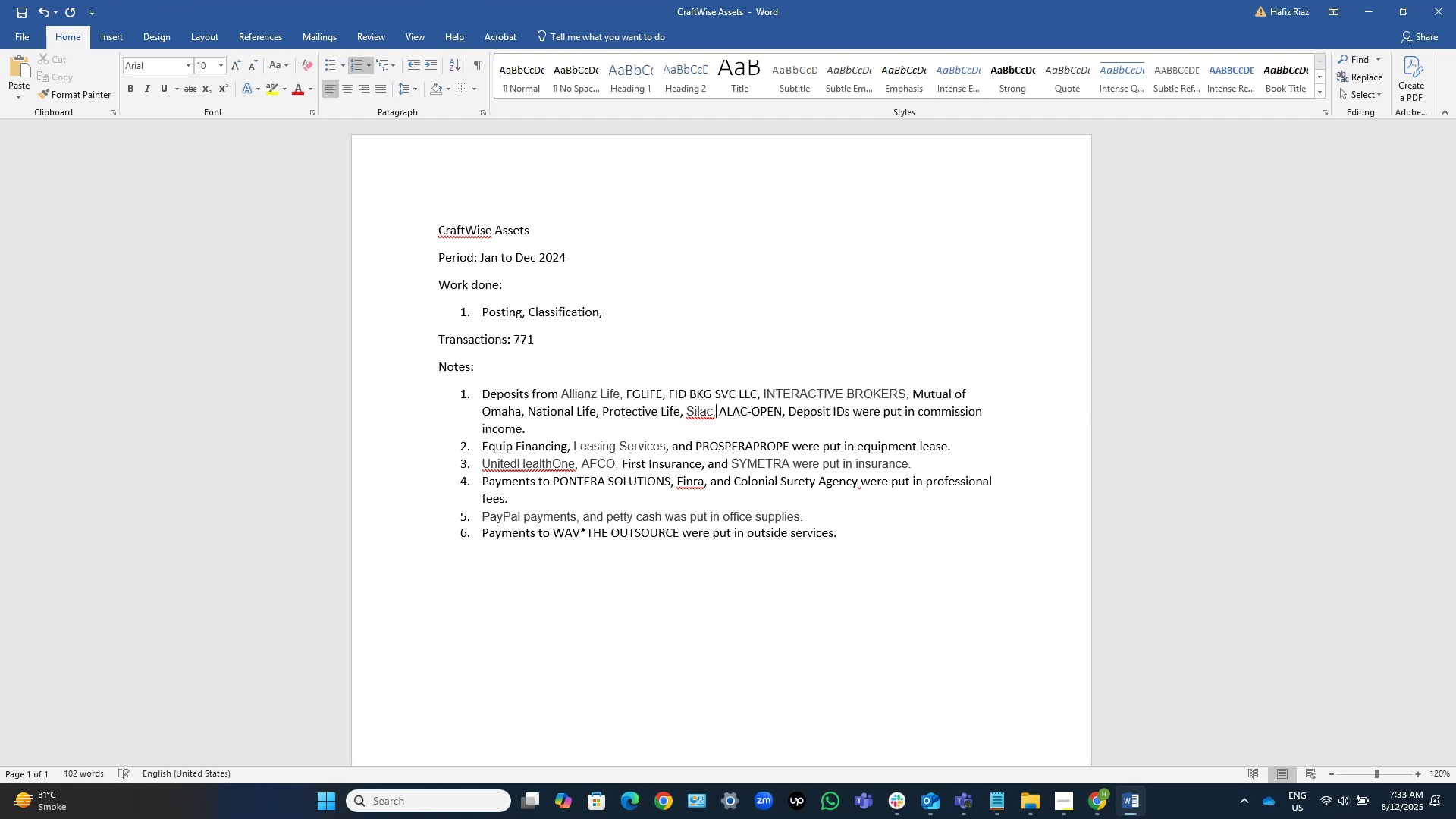 
key(ArrowRight)
 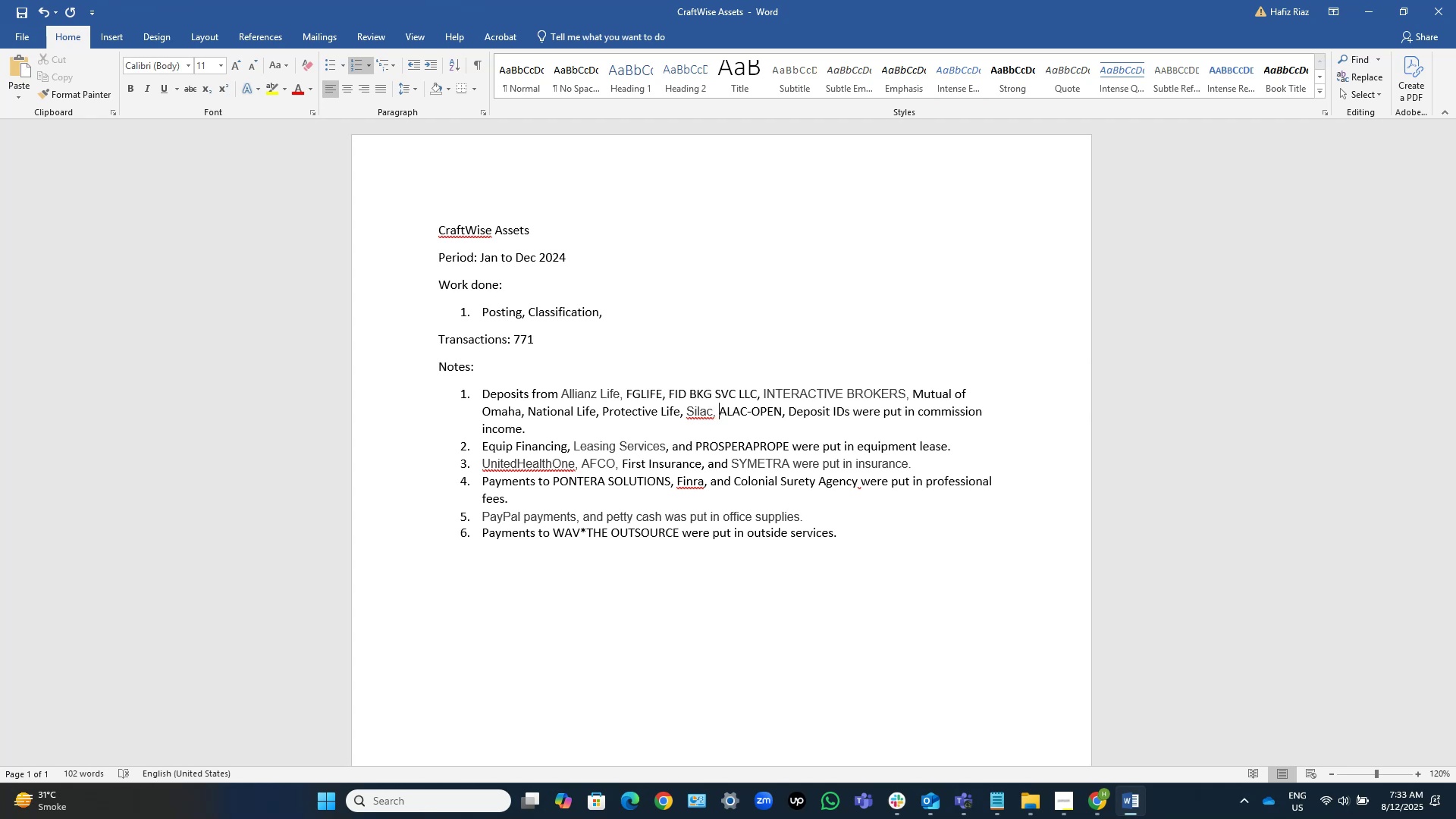 
key(Control+ArrowRight)
 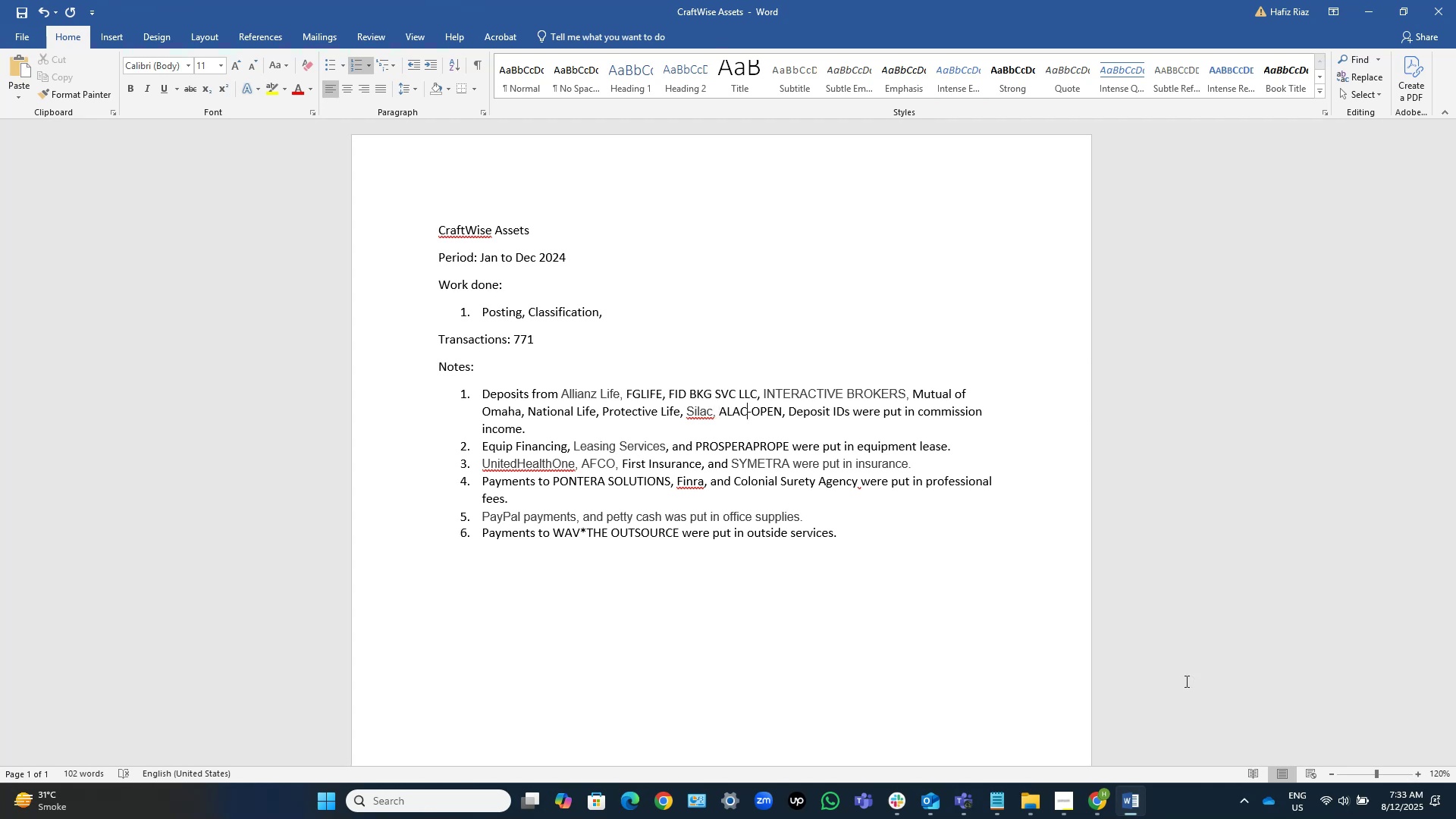 
key(Control+ArrowRight)
 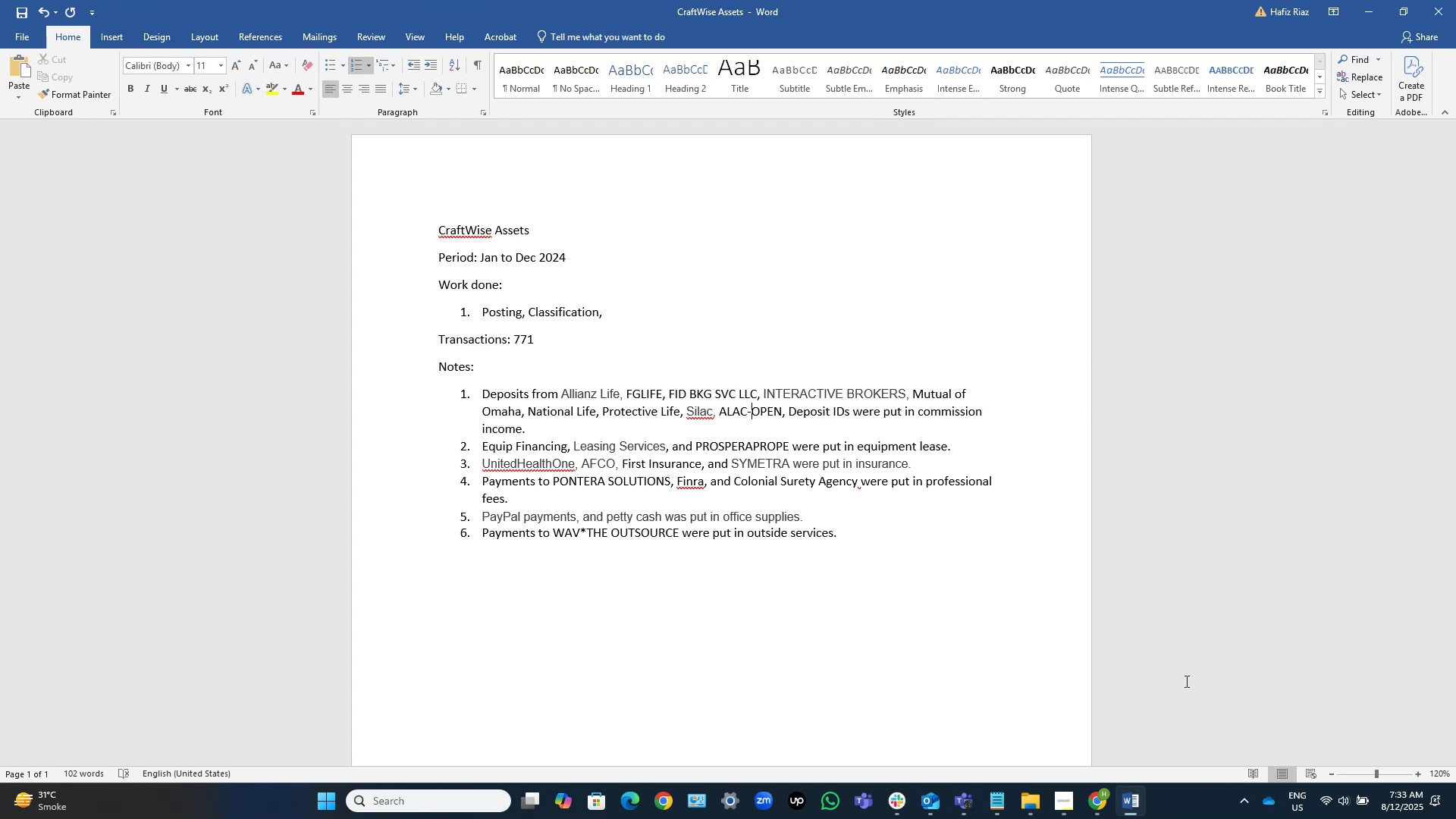 
key(Control+ArrowRight)
 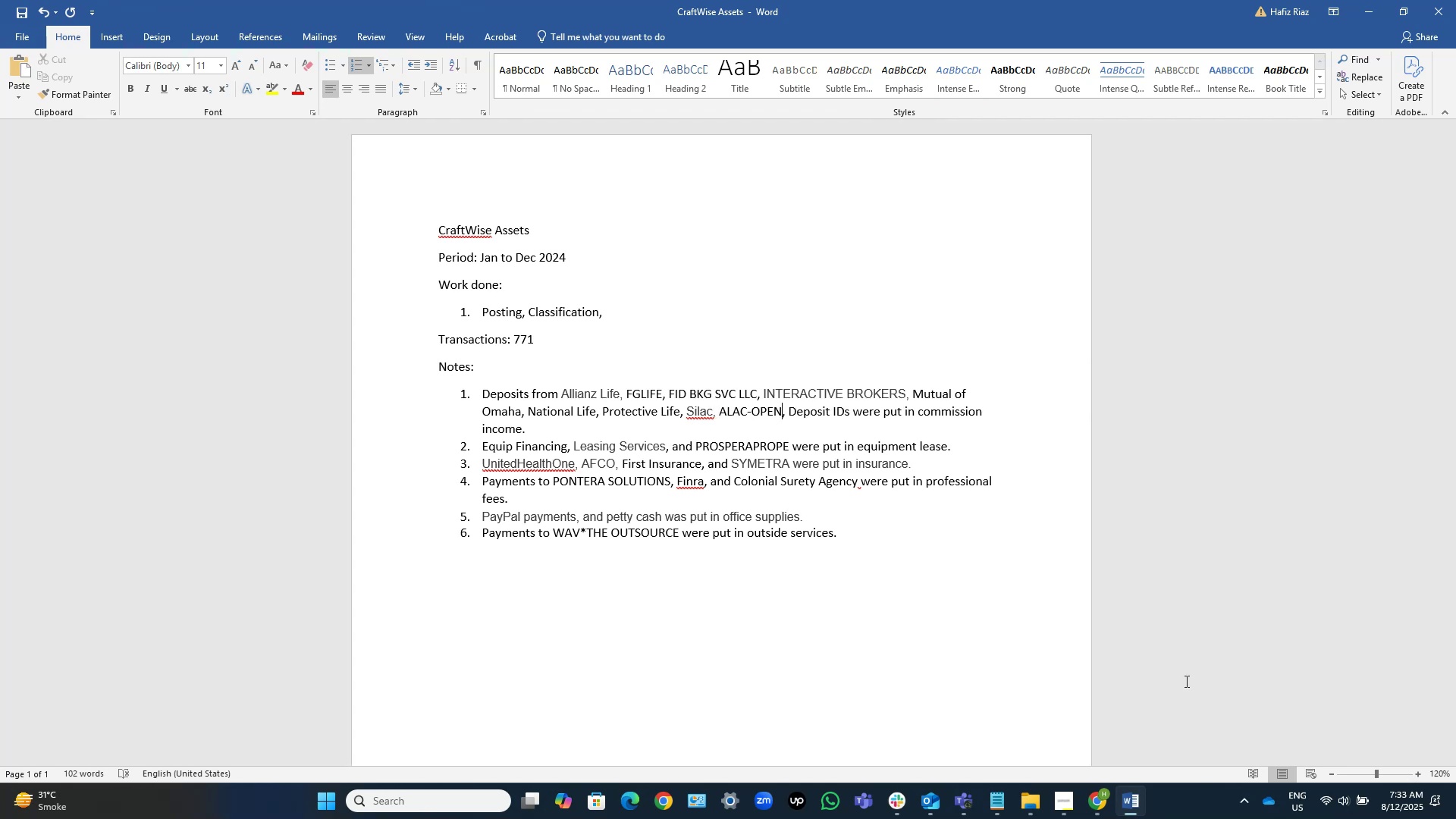 
key(Control+ArrowRight)
 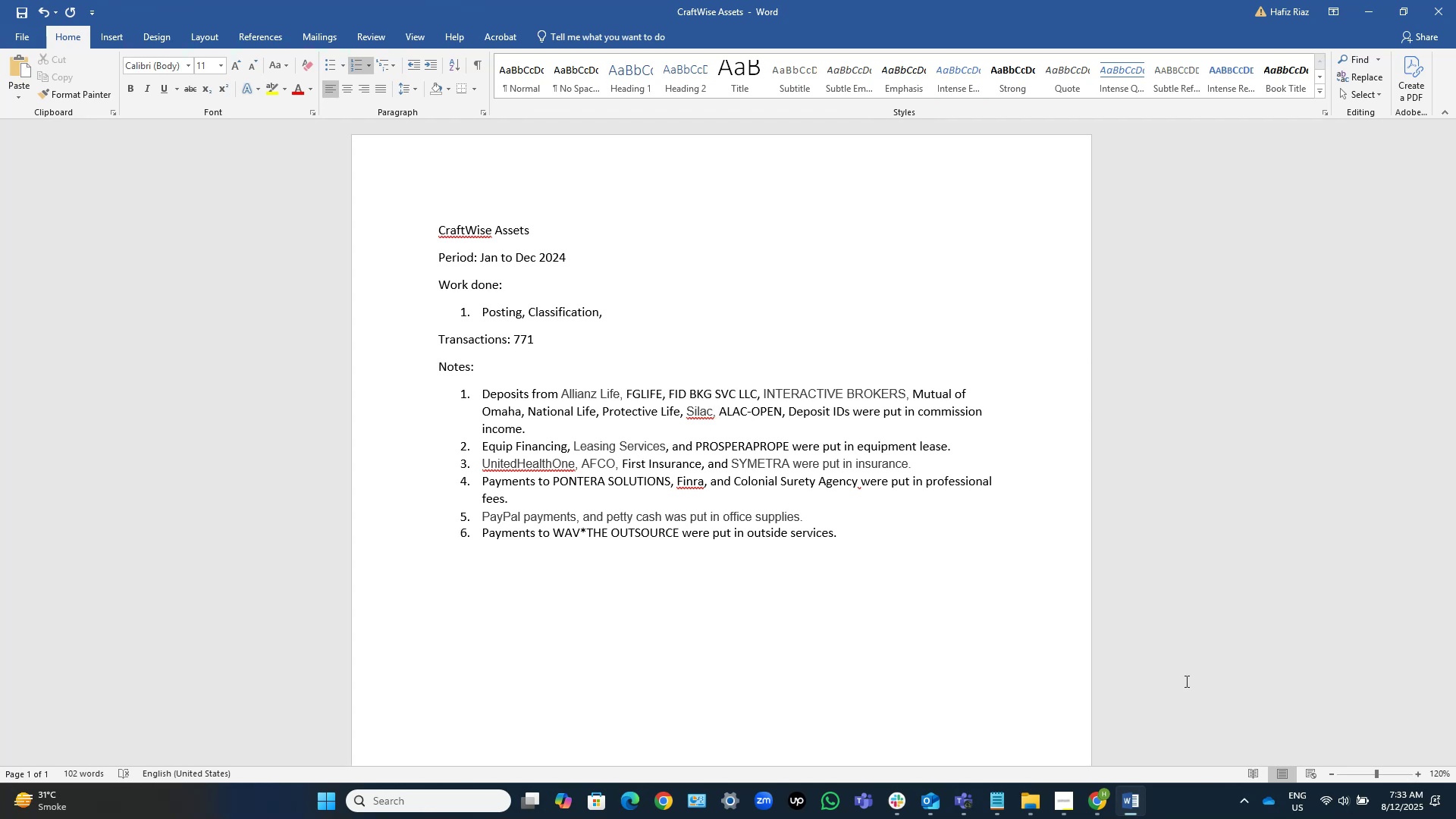 
type(remote deposits, )
 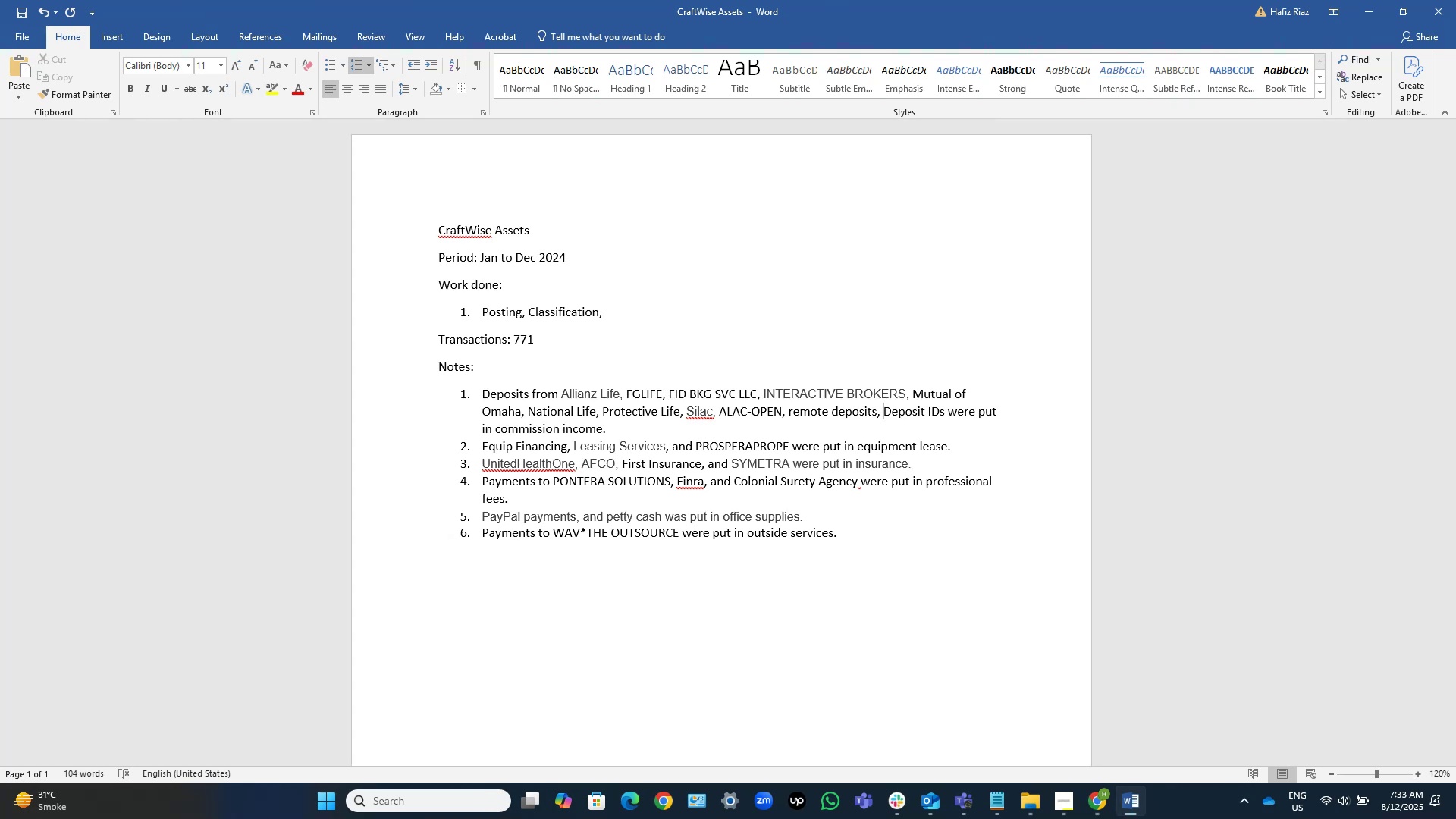 
key(ArrowDown)
 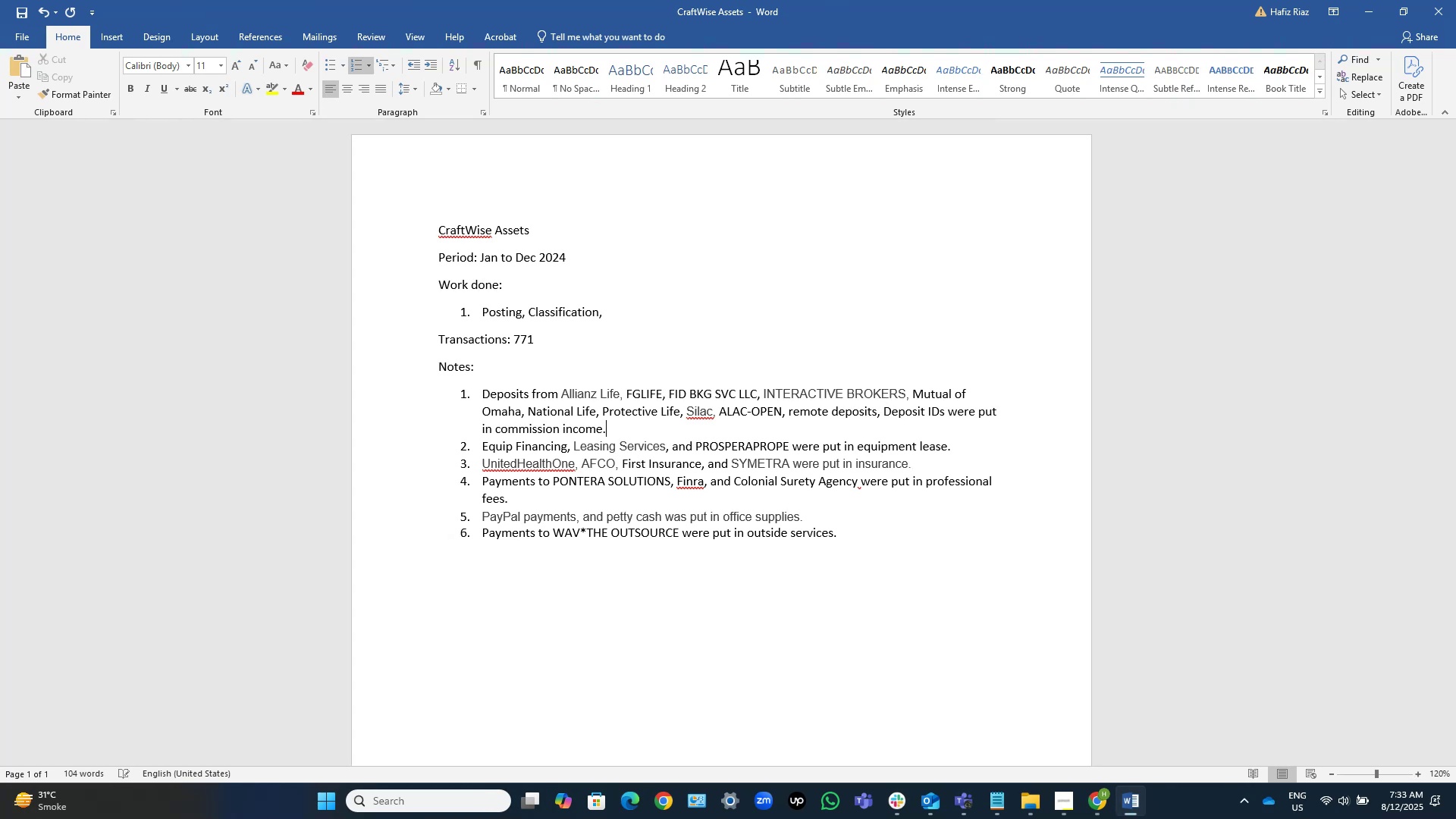 
hold_key(key=ControlLeft, duration=0.34)
 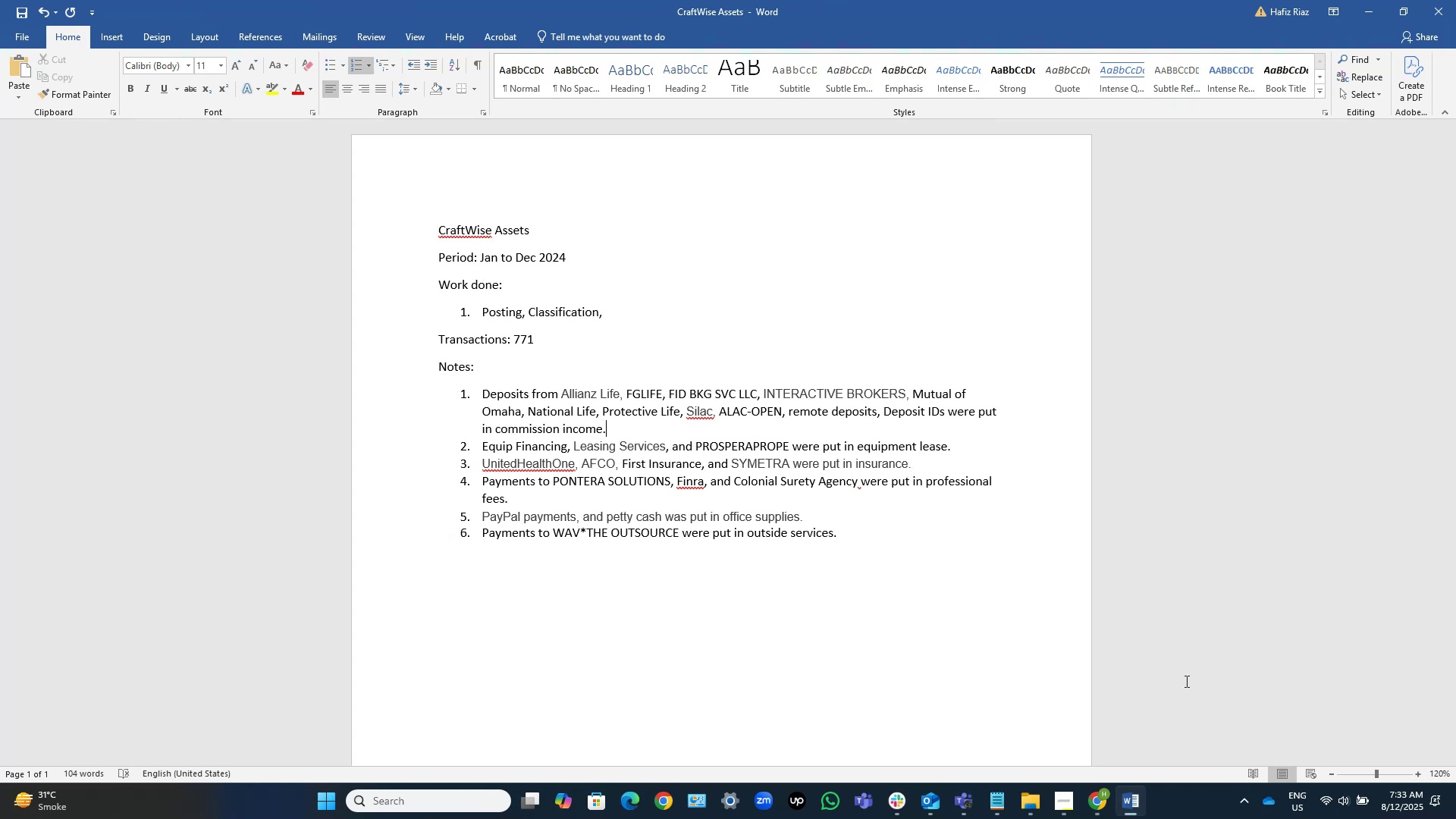 
key(Control+Shift+ShiftLeft)
 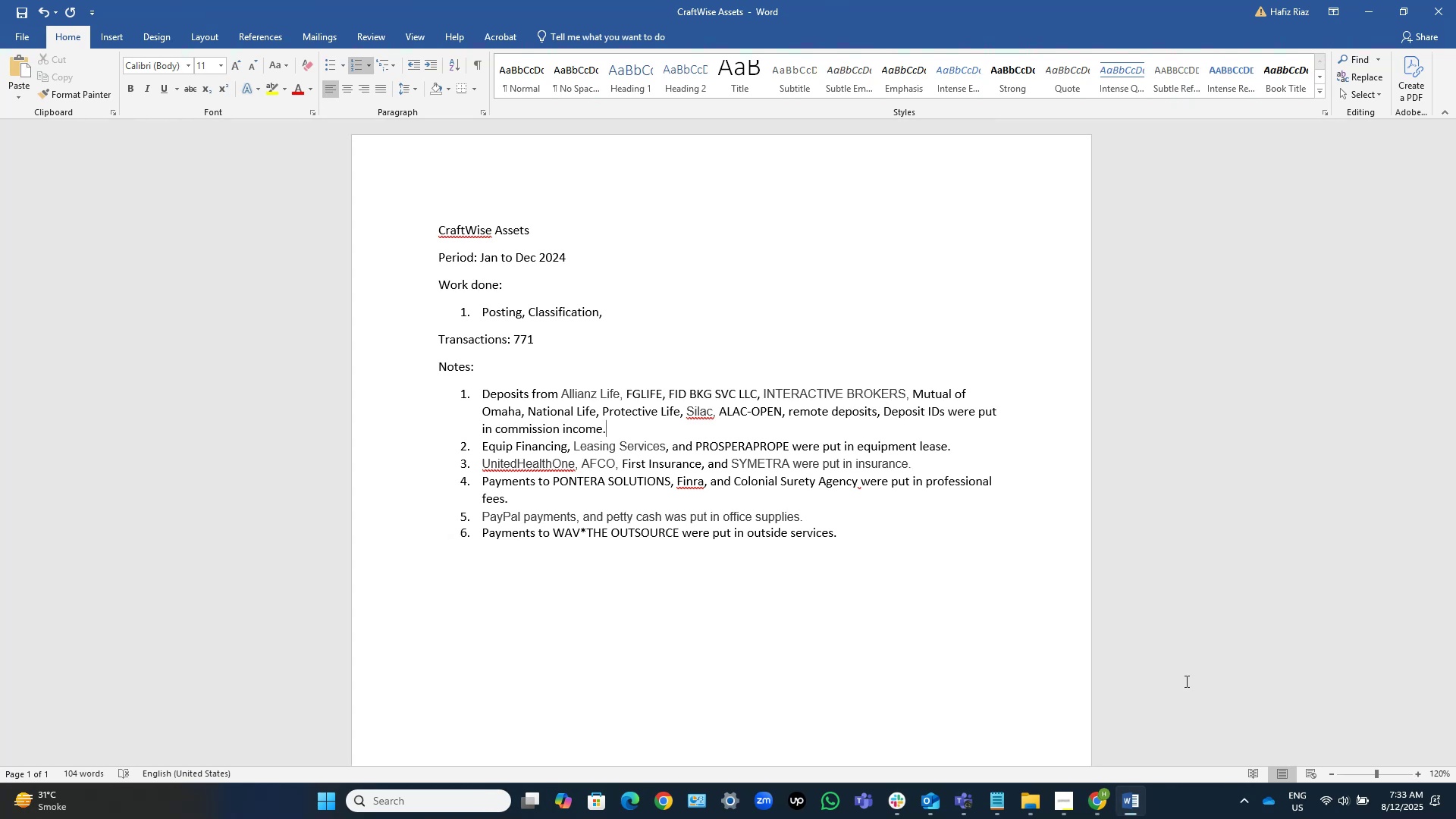 
key(Control+S)
 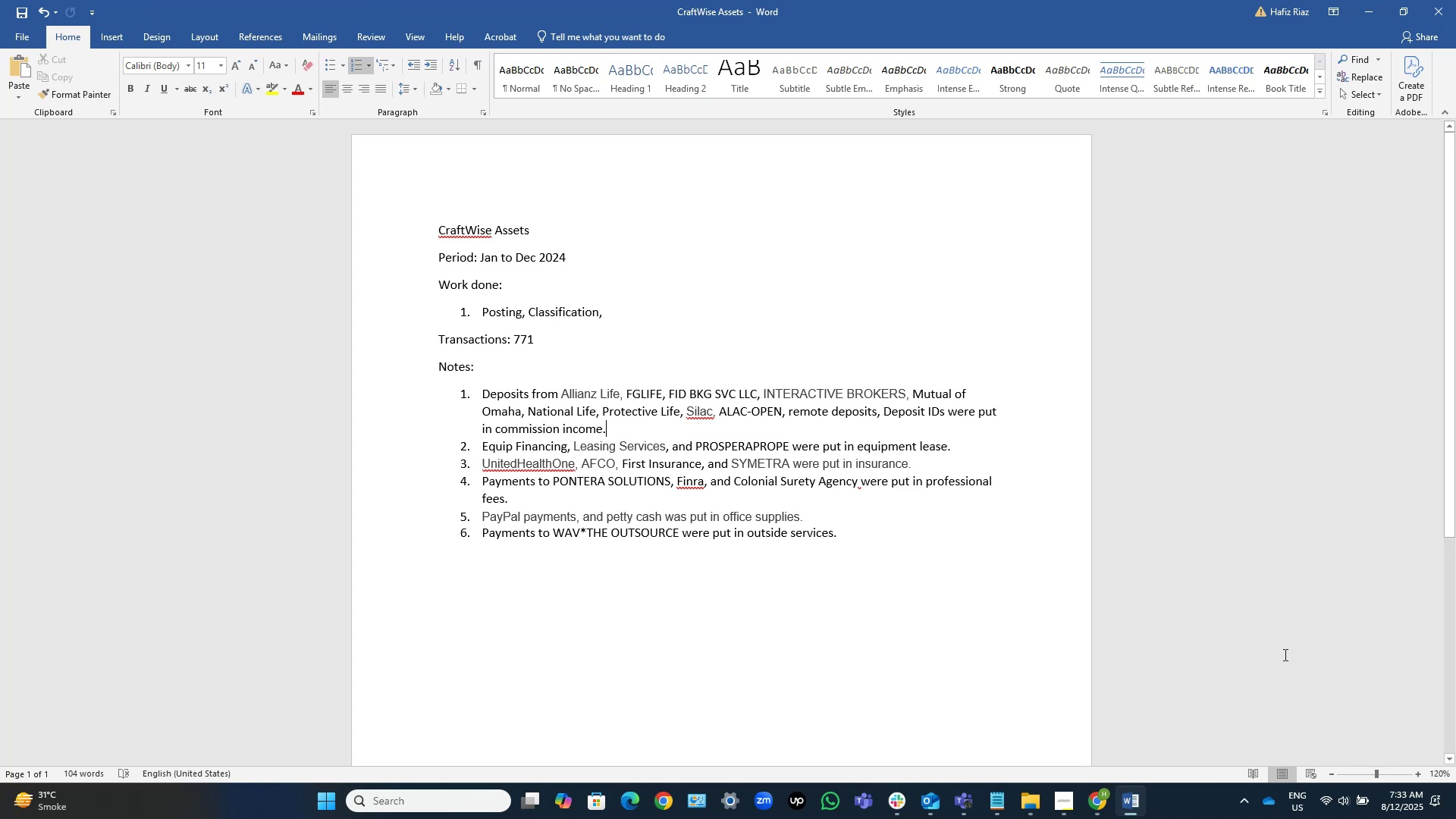 
wait(5.68)
 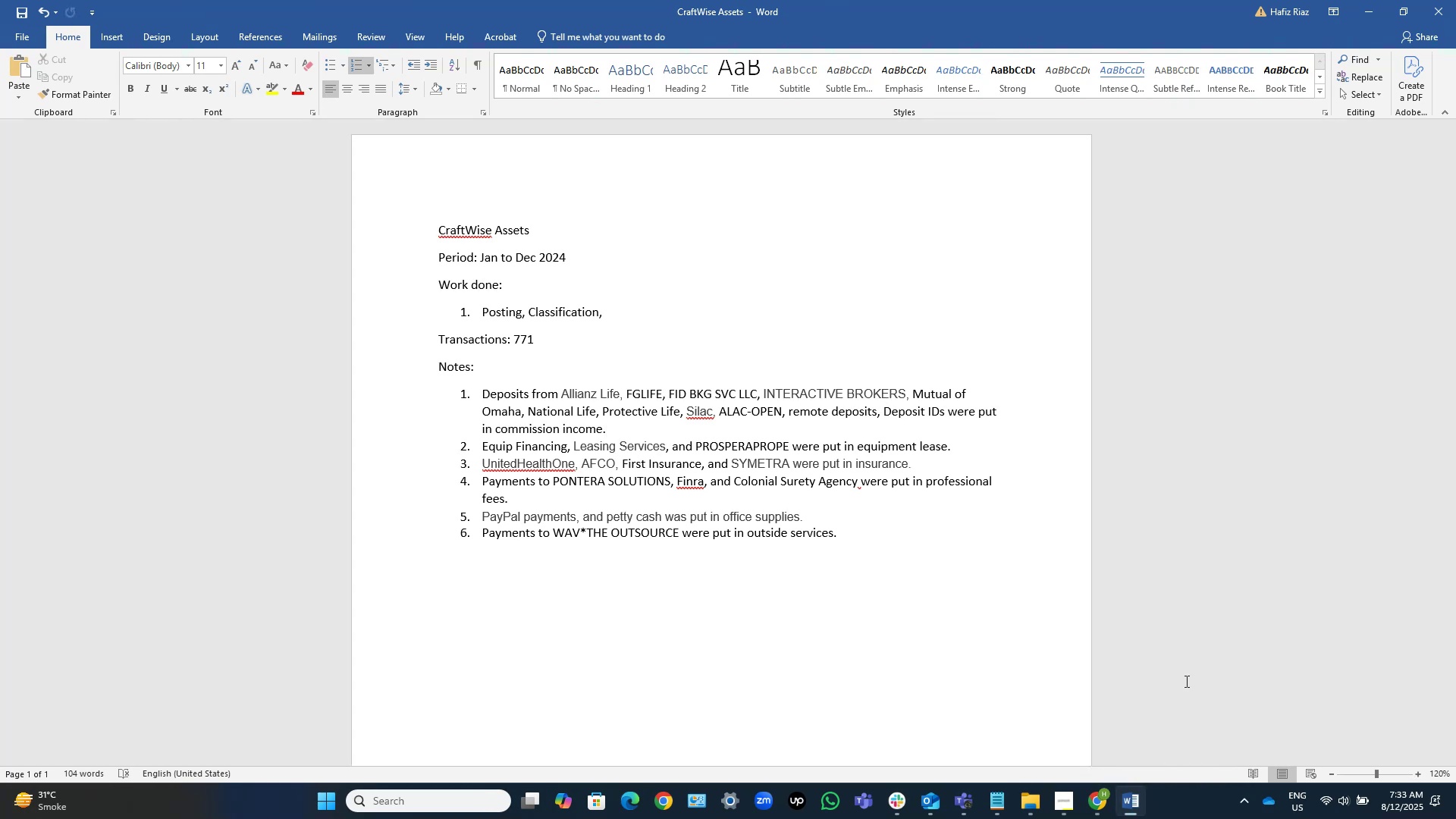 
key(Control+S)
 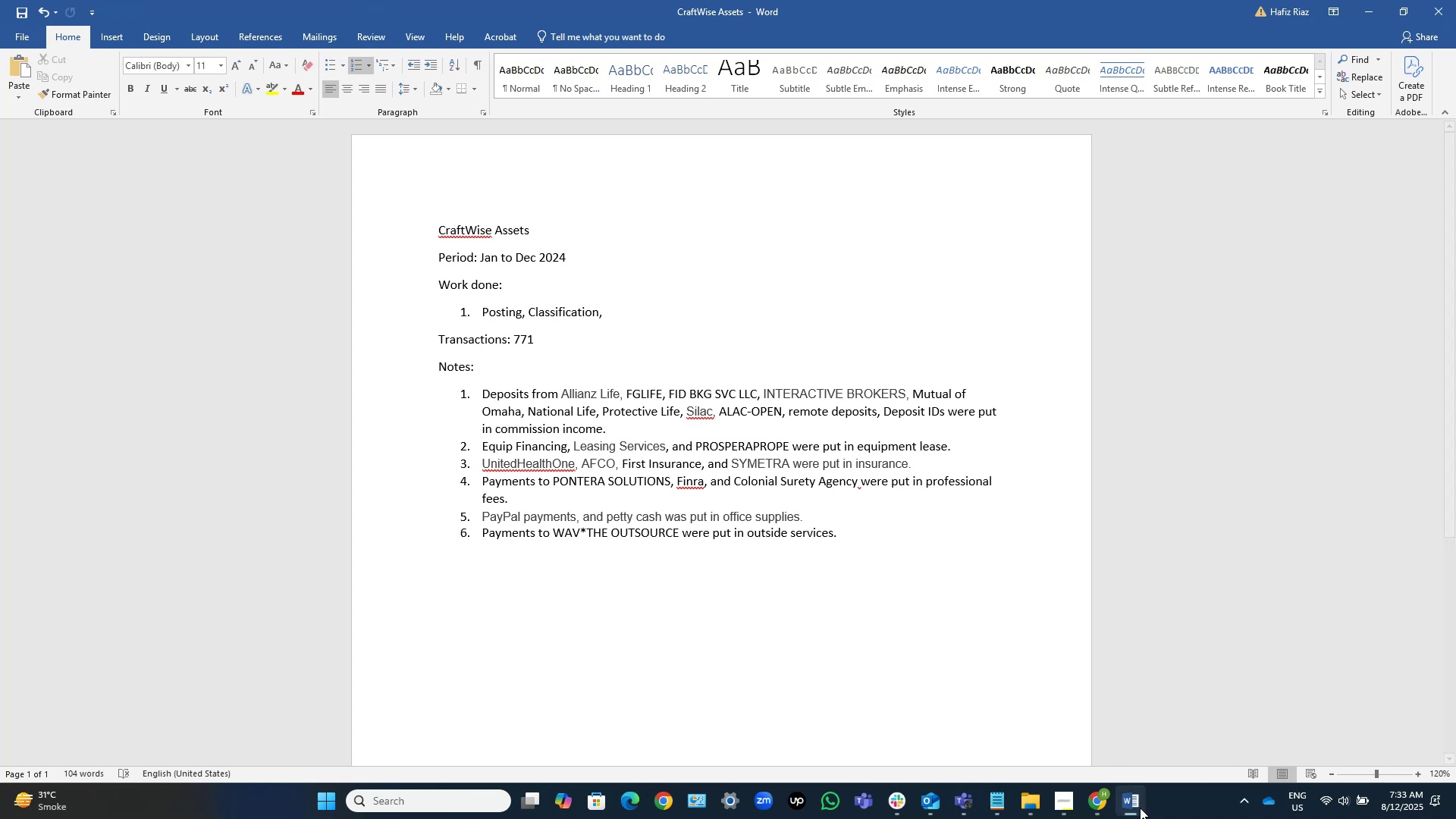 
left_click([1136, 811])
 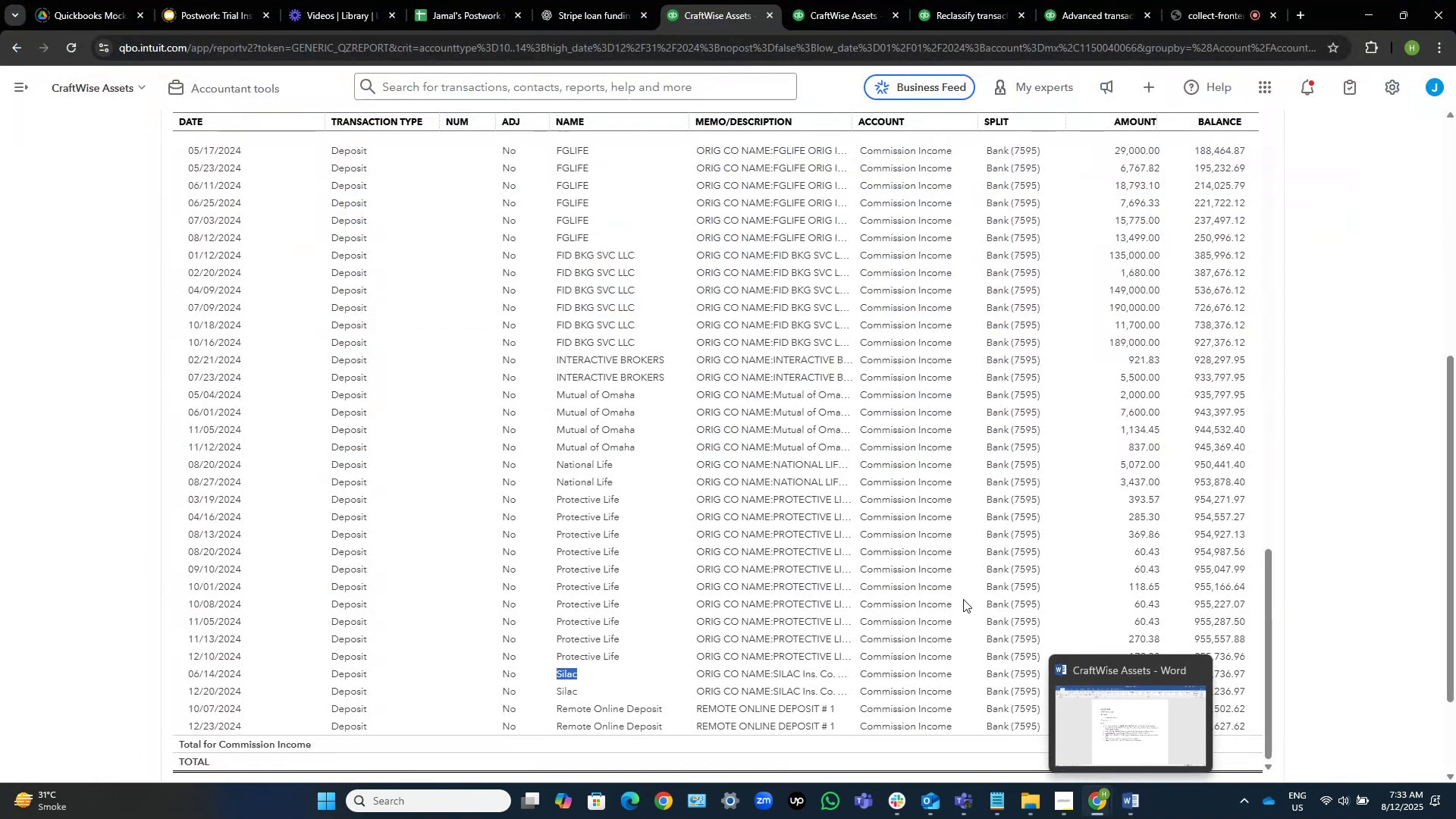 
scroll: coordinate [759, 535], scroll_direction: down, amount: 3.0
 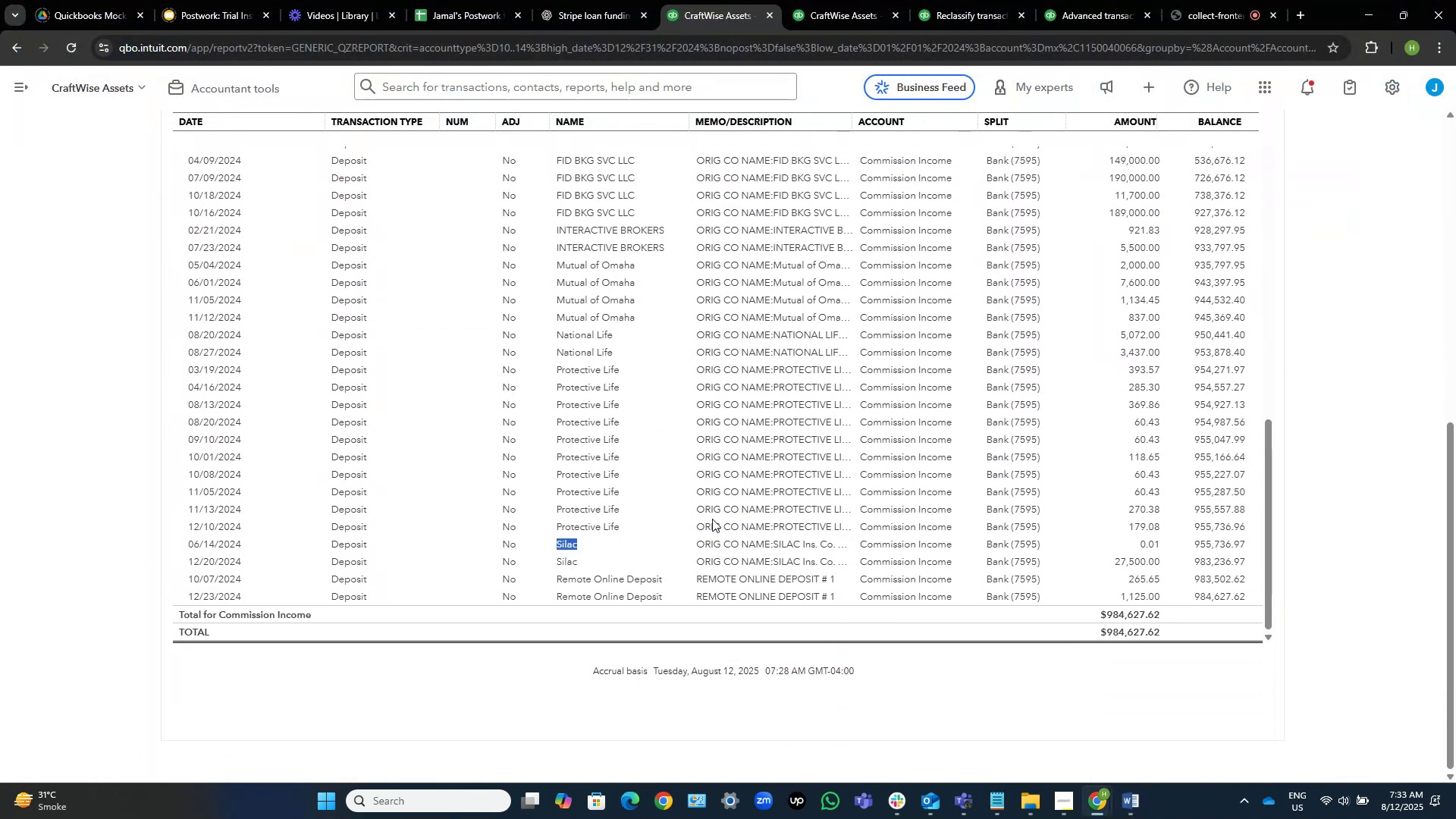 
scroll: coordinate [67, 306], scroll_direction: up, amount: 34.0
 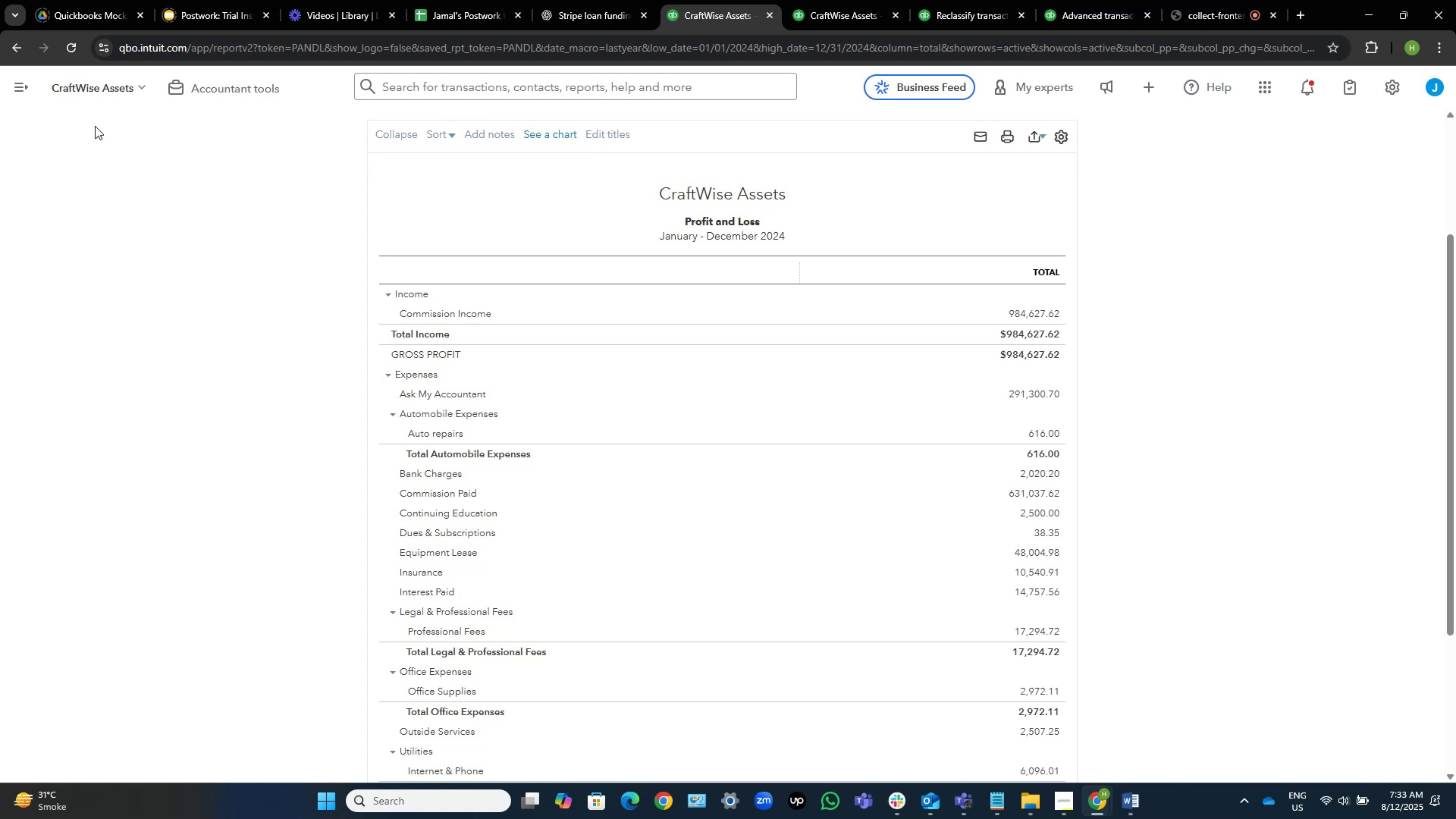 
wait(26.56)
 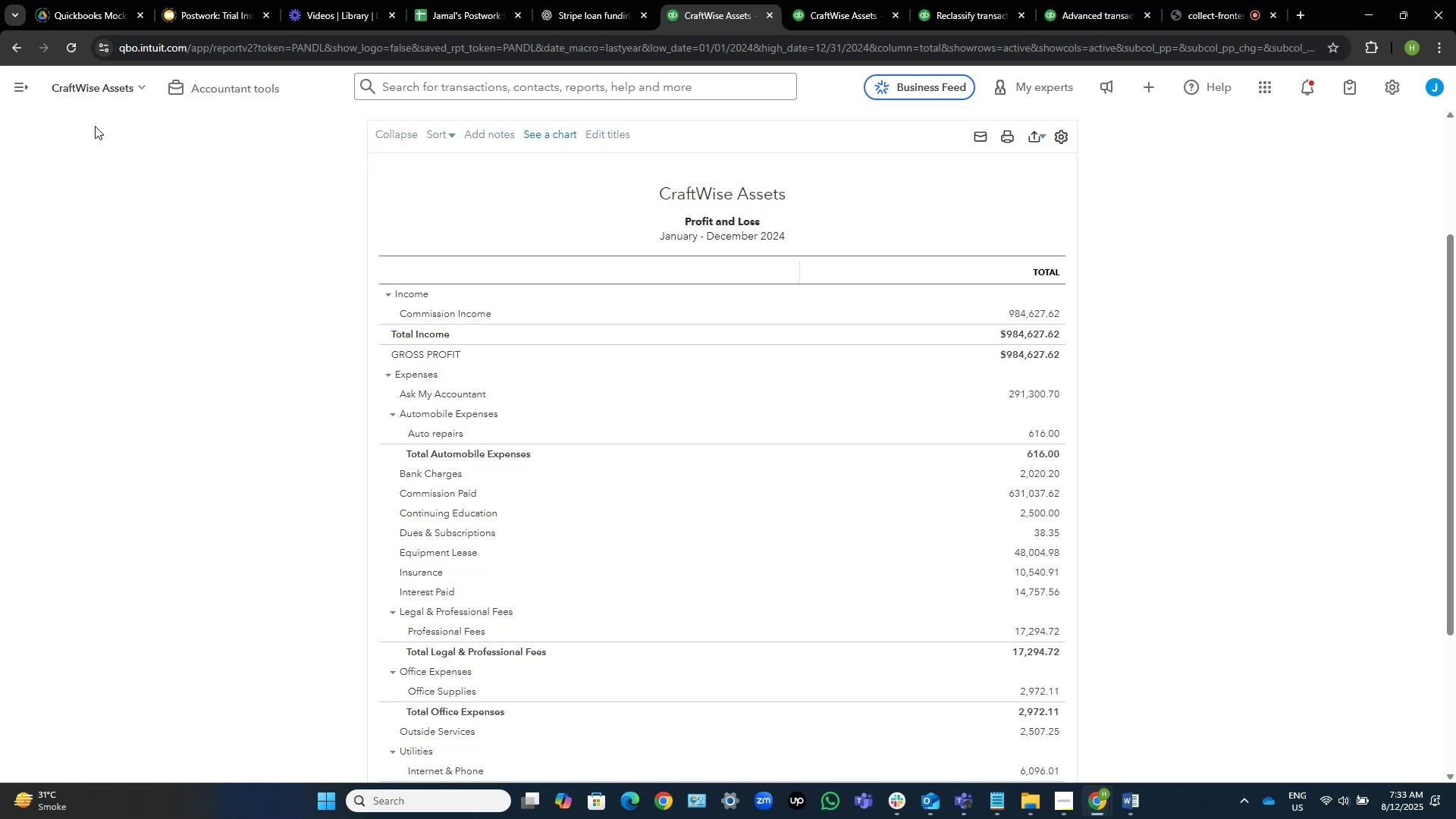 
scroll: coordinate [1122, 352], scroll_direction: none, amount: 0.0
 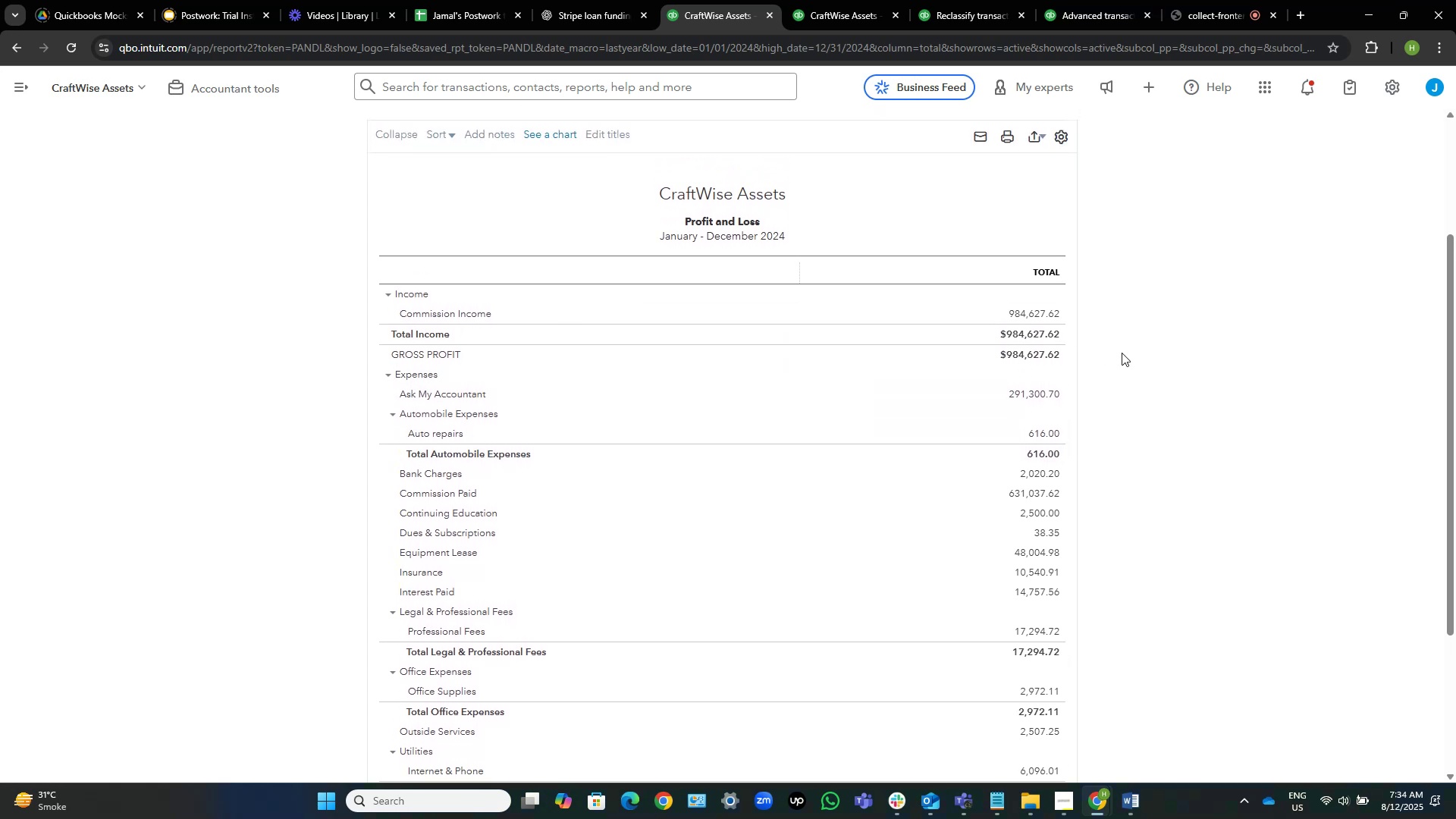 
scroll: coordinate [1122, 353], scroll_direction: down, amount: 4.0
 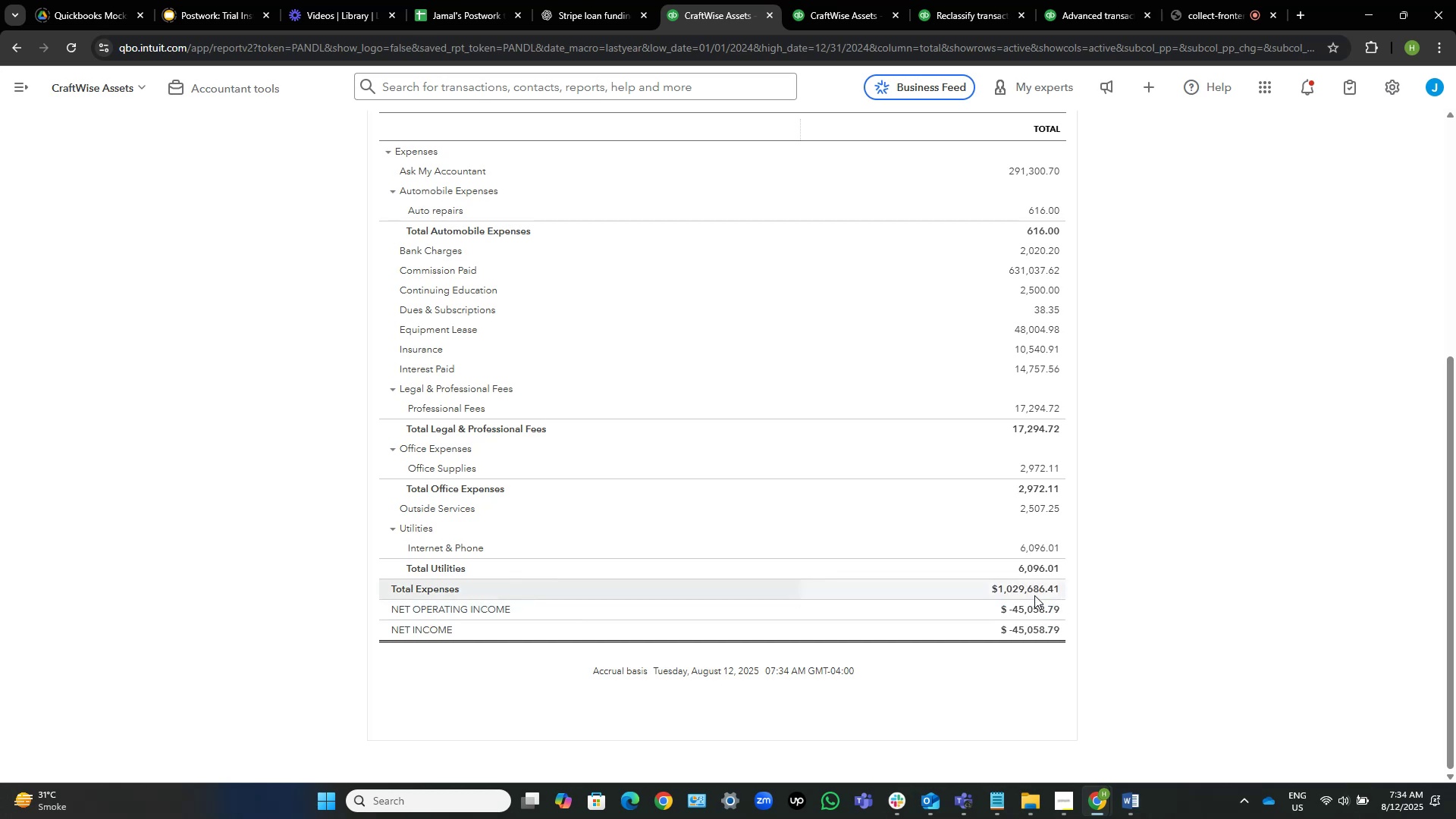 
left_click([1033, 588])
 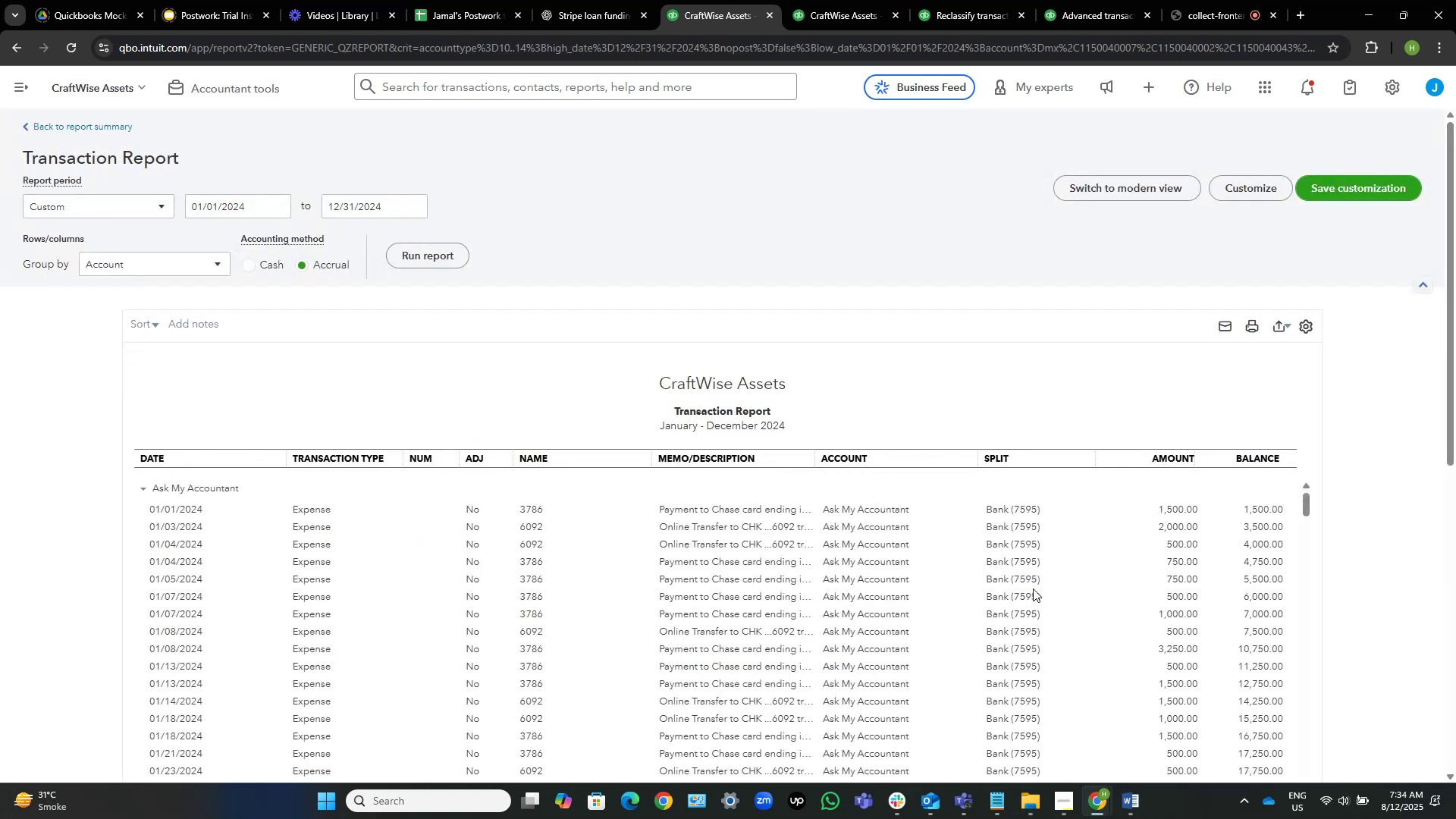 
scroll: coordinate [1217, 459], scroll_direction: down, amount: 77.0
 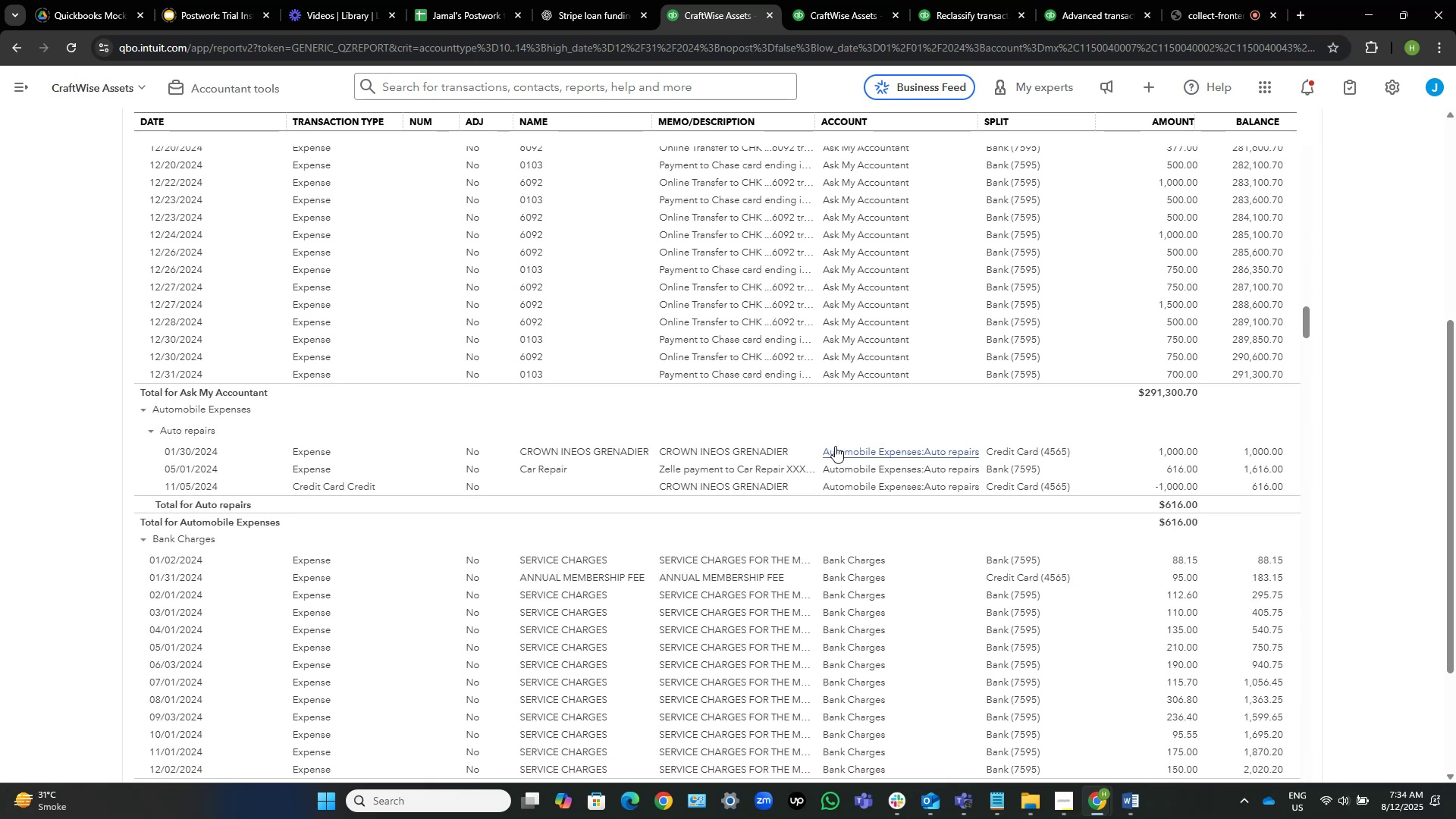 
wait(11.58)
 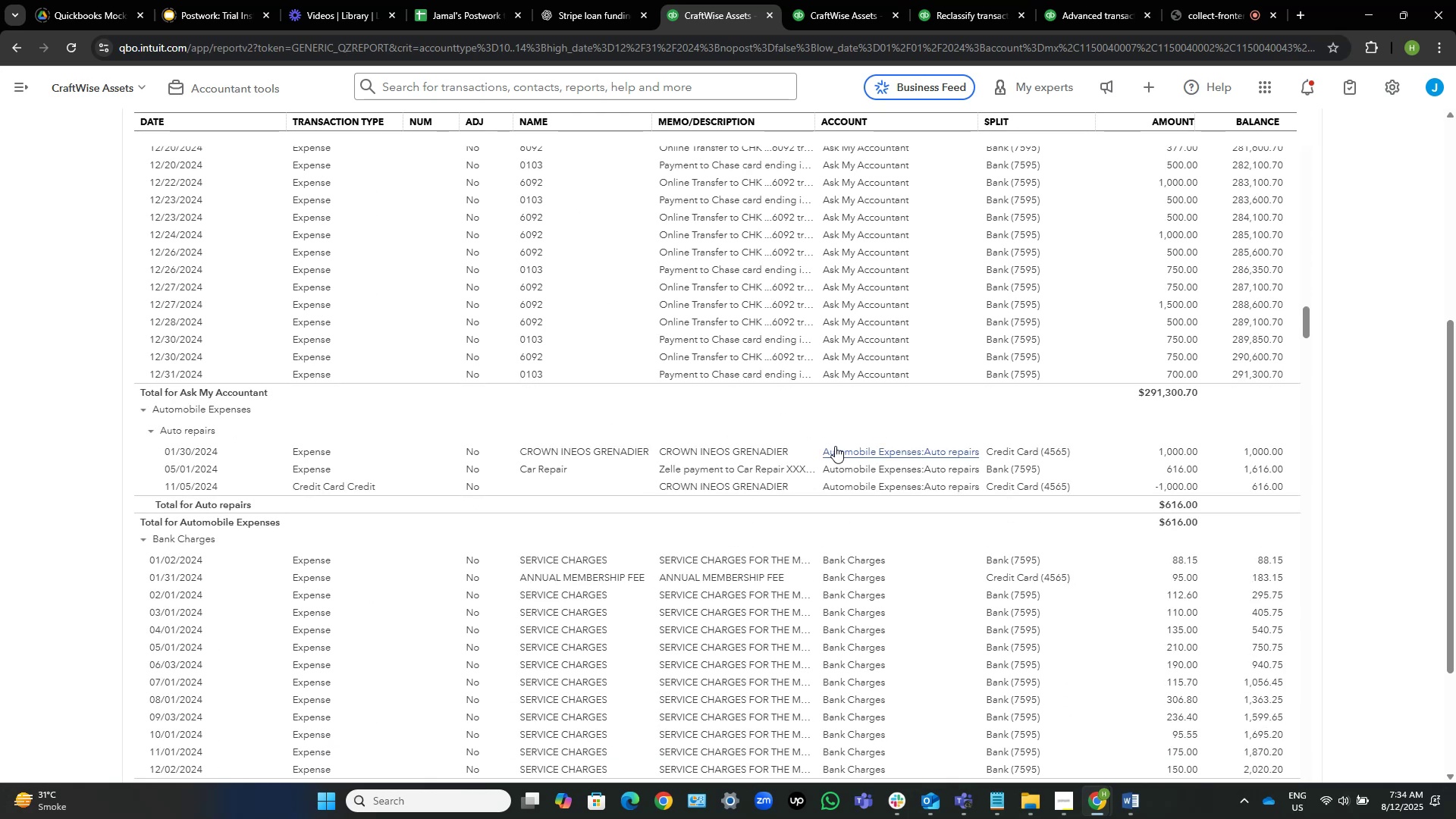 
scroll: coordinate [735, 463], scroll_direction: down, amount: 2.0
 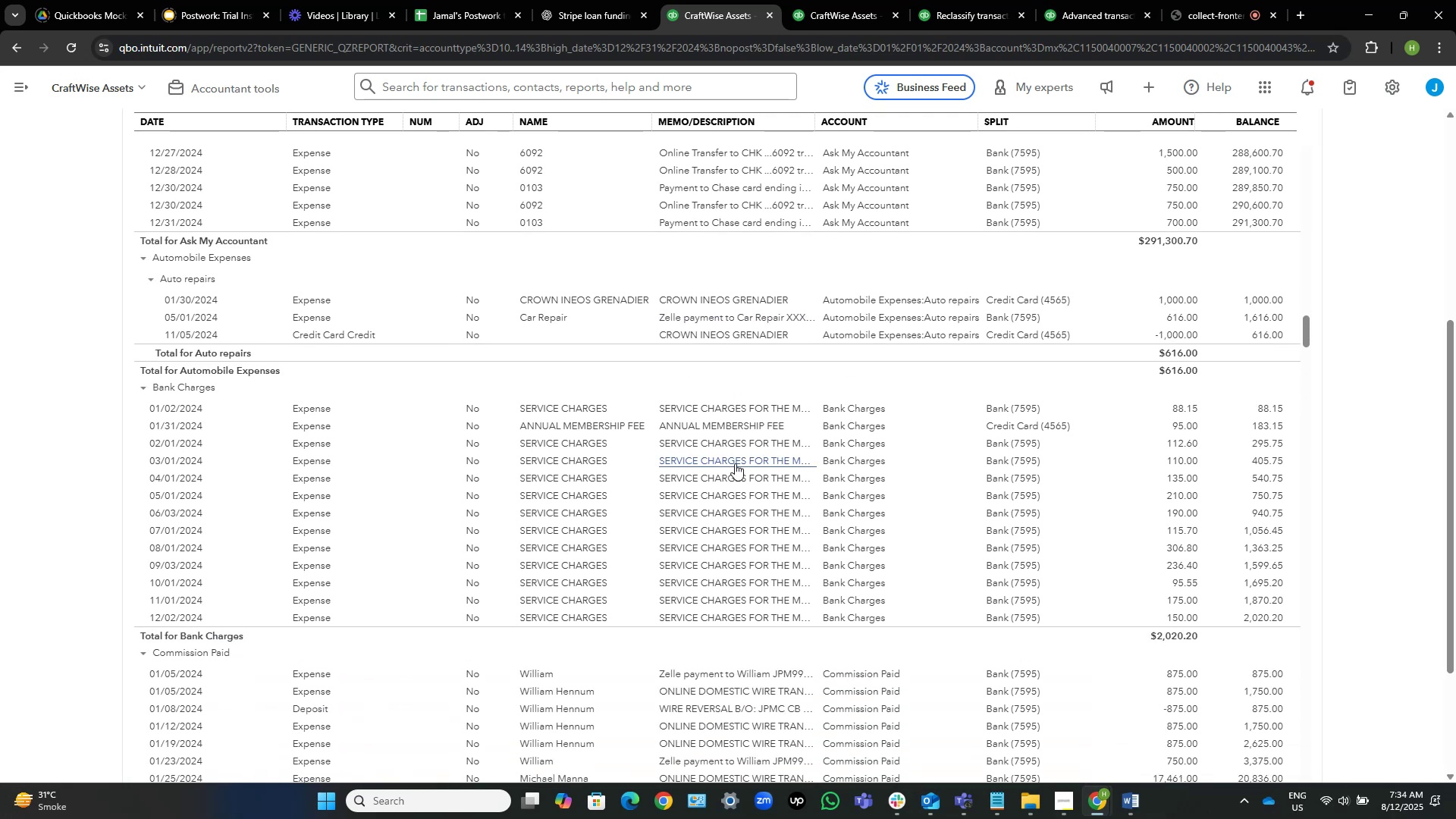 
scroll: coordinate [735, 463], scroll_direction: up, amount: 2.0
 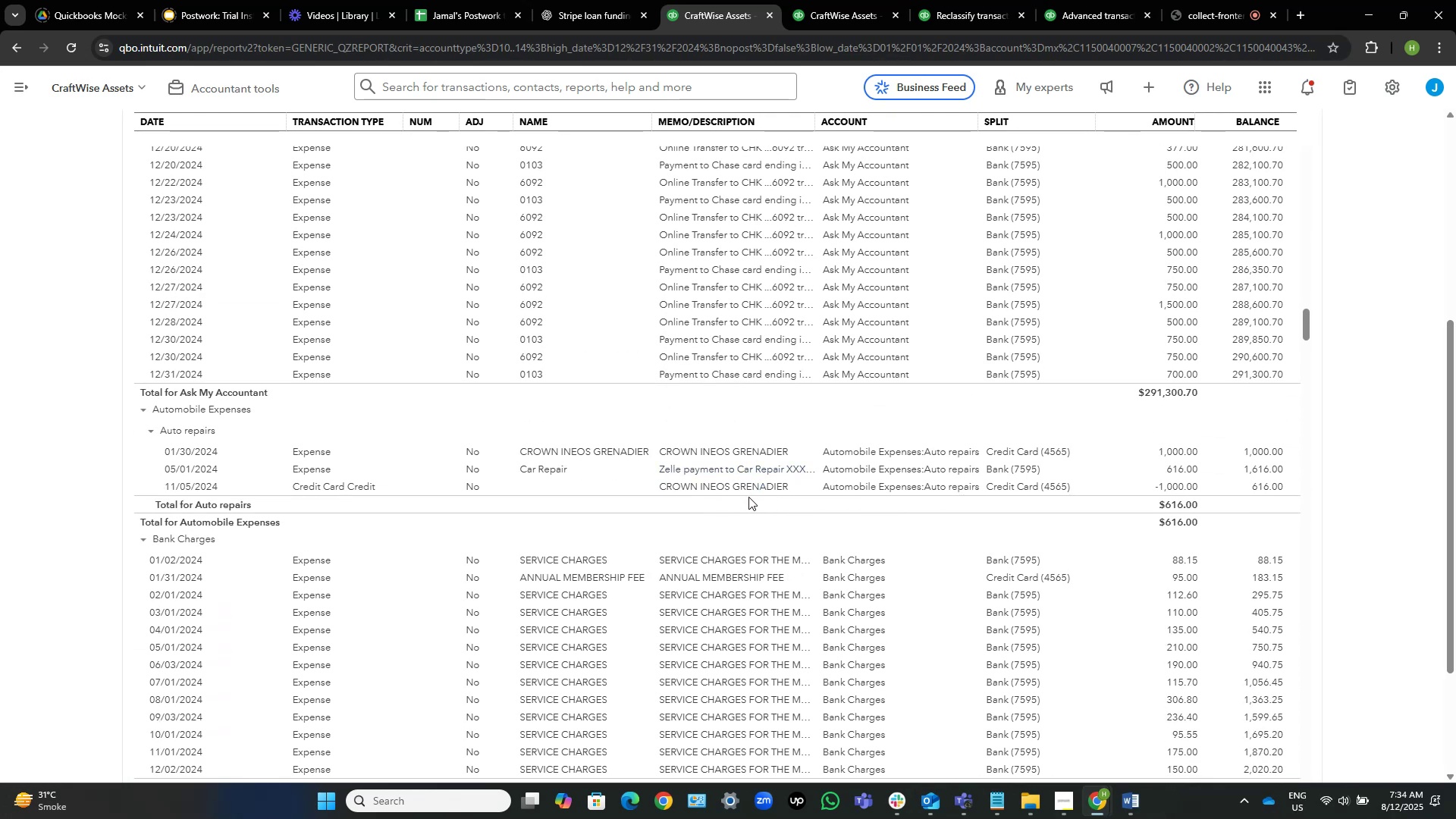 
wait(5.01)
 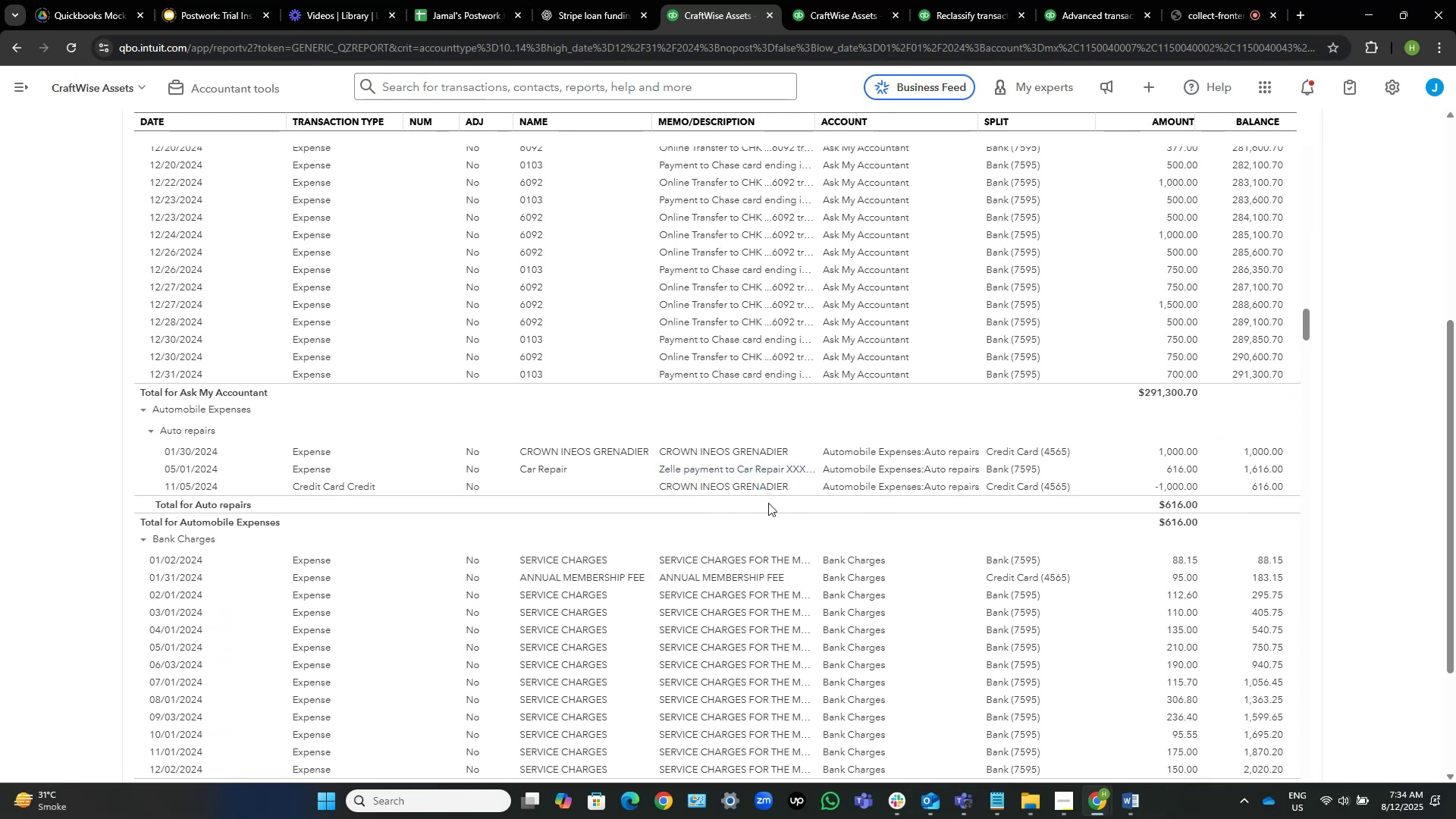 
left_click([700, 485])
 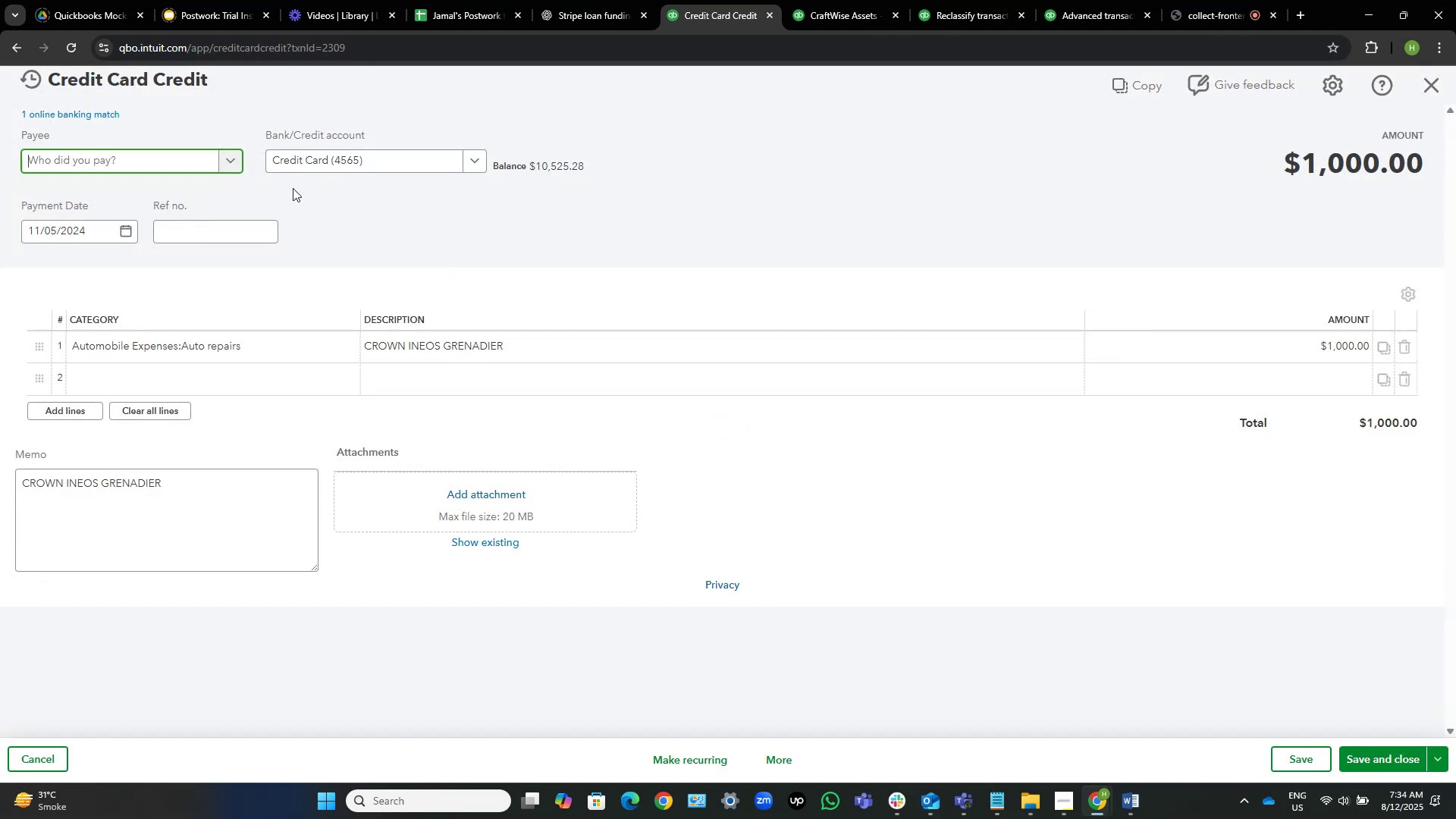 
left_click([147, 152])
 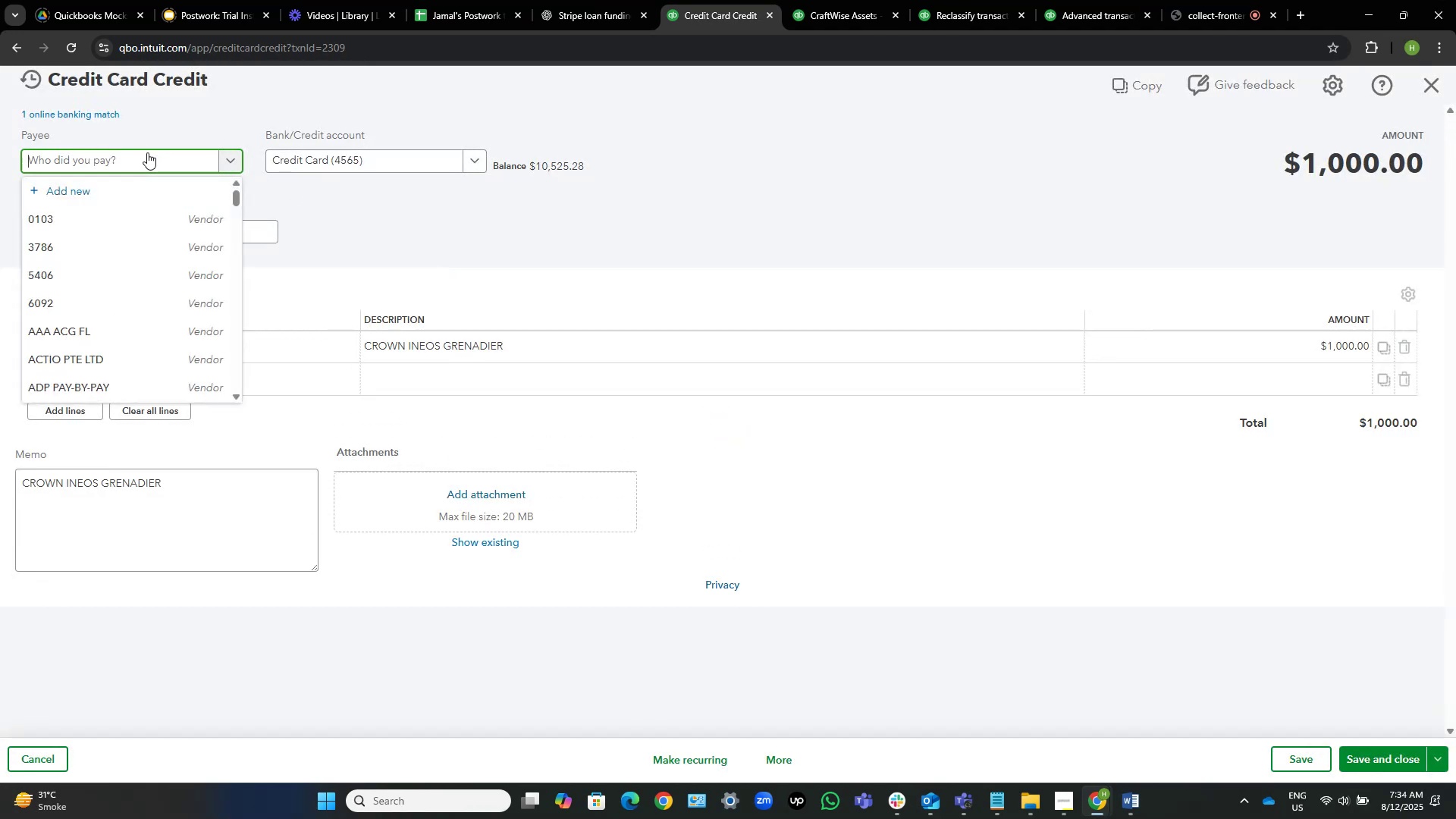 
type(crow)
 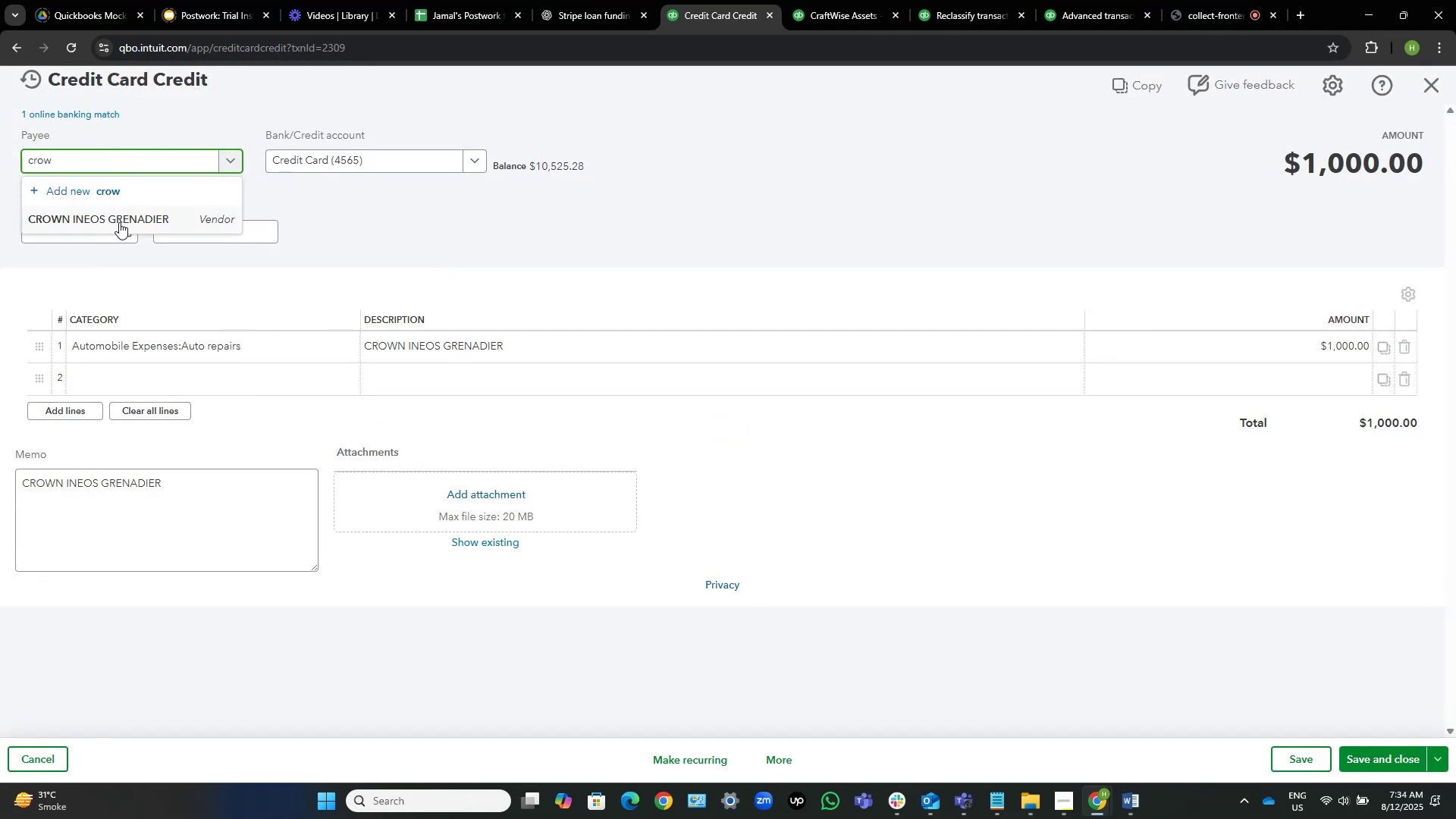 
left_click([120, 224])
 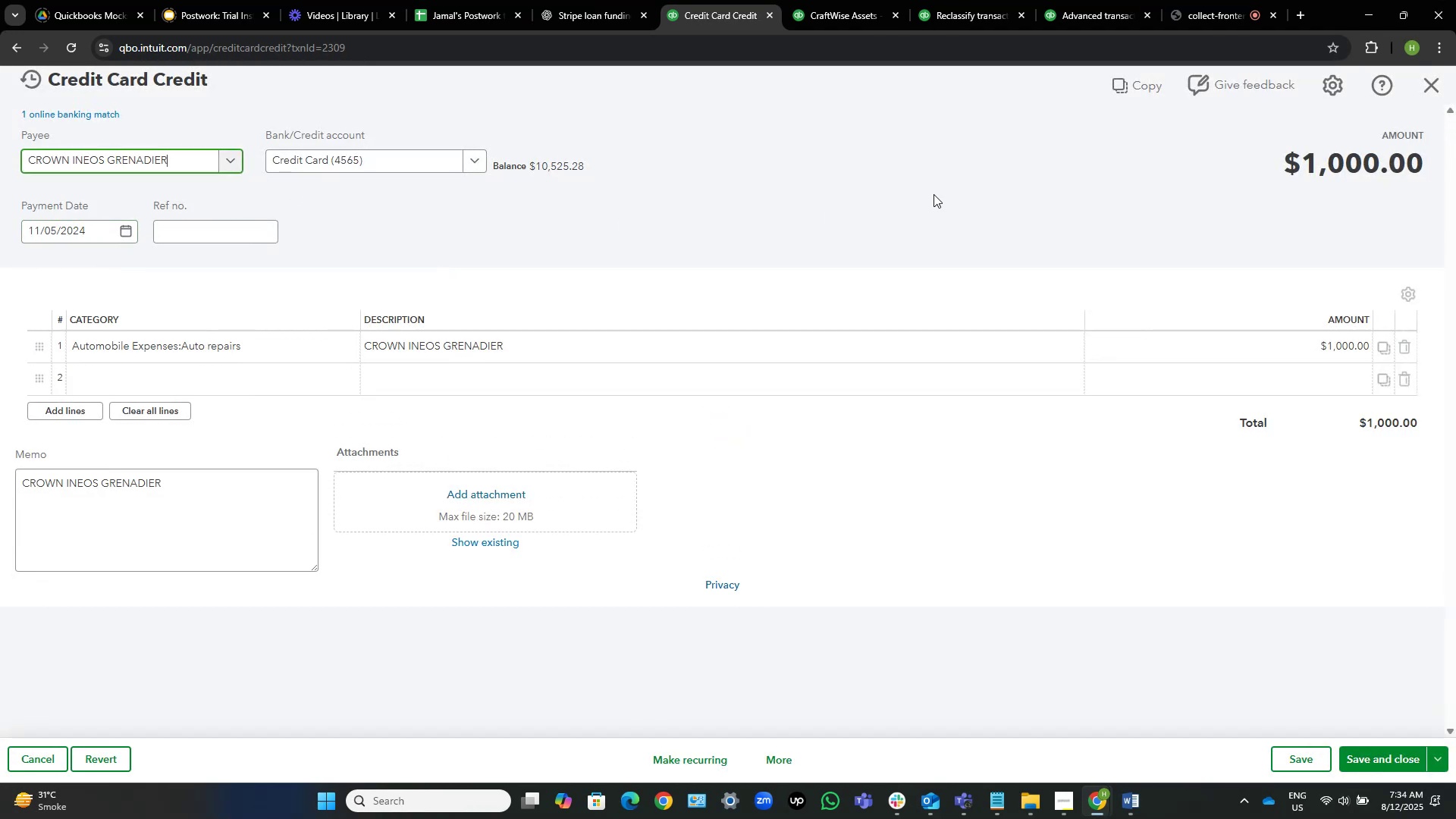 
left_click([934, 194])
 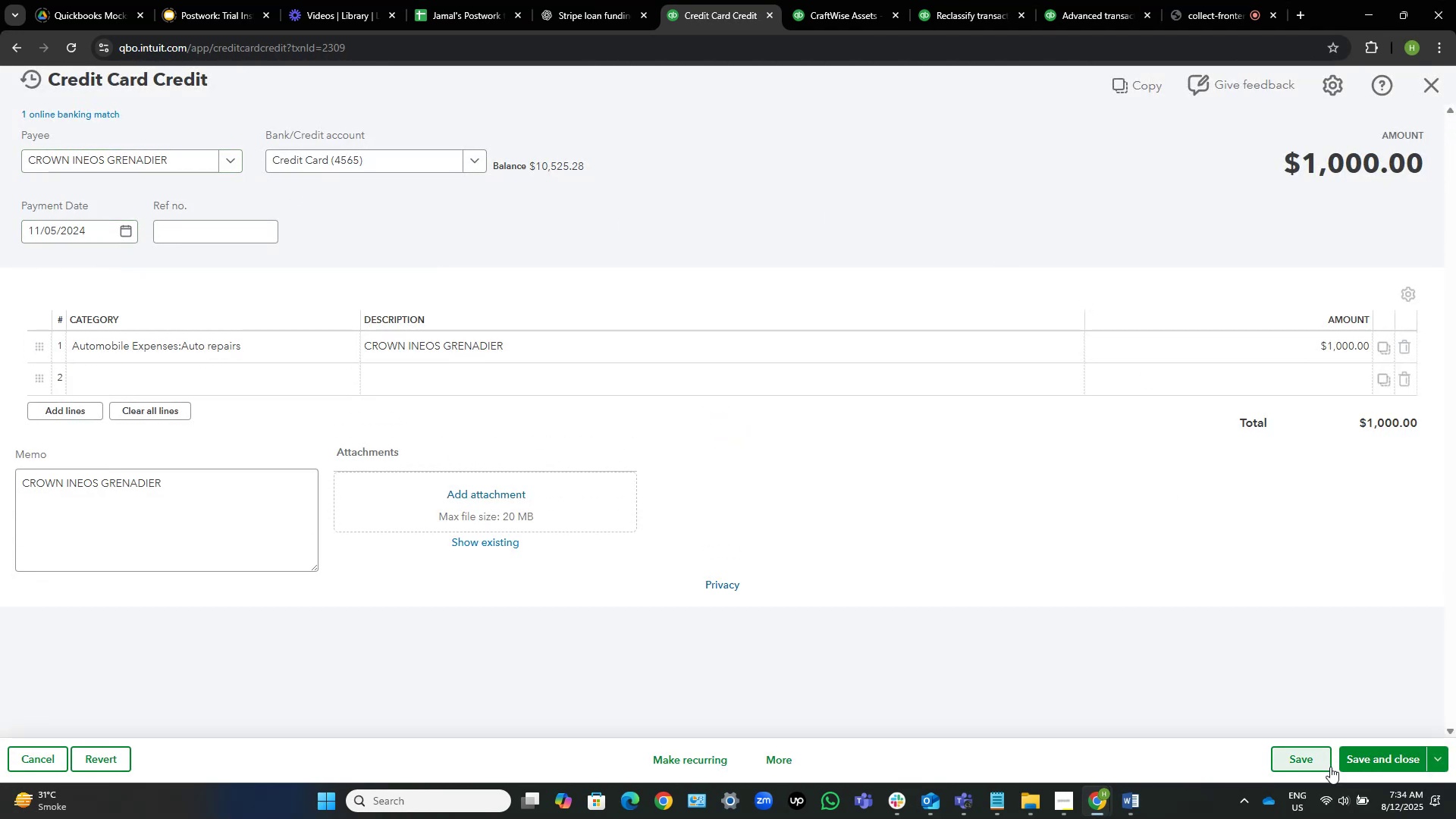 
left_click([1379, 764])
 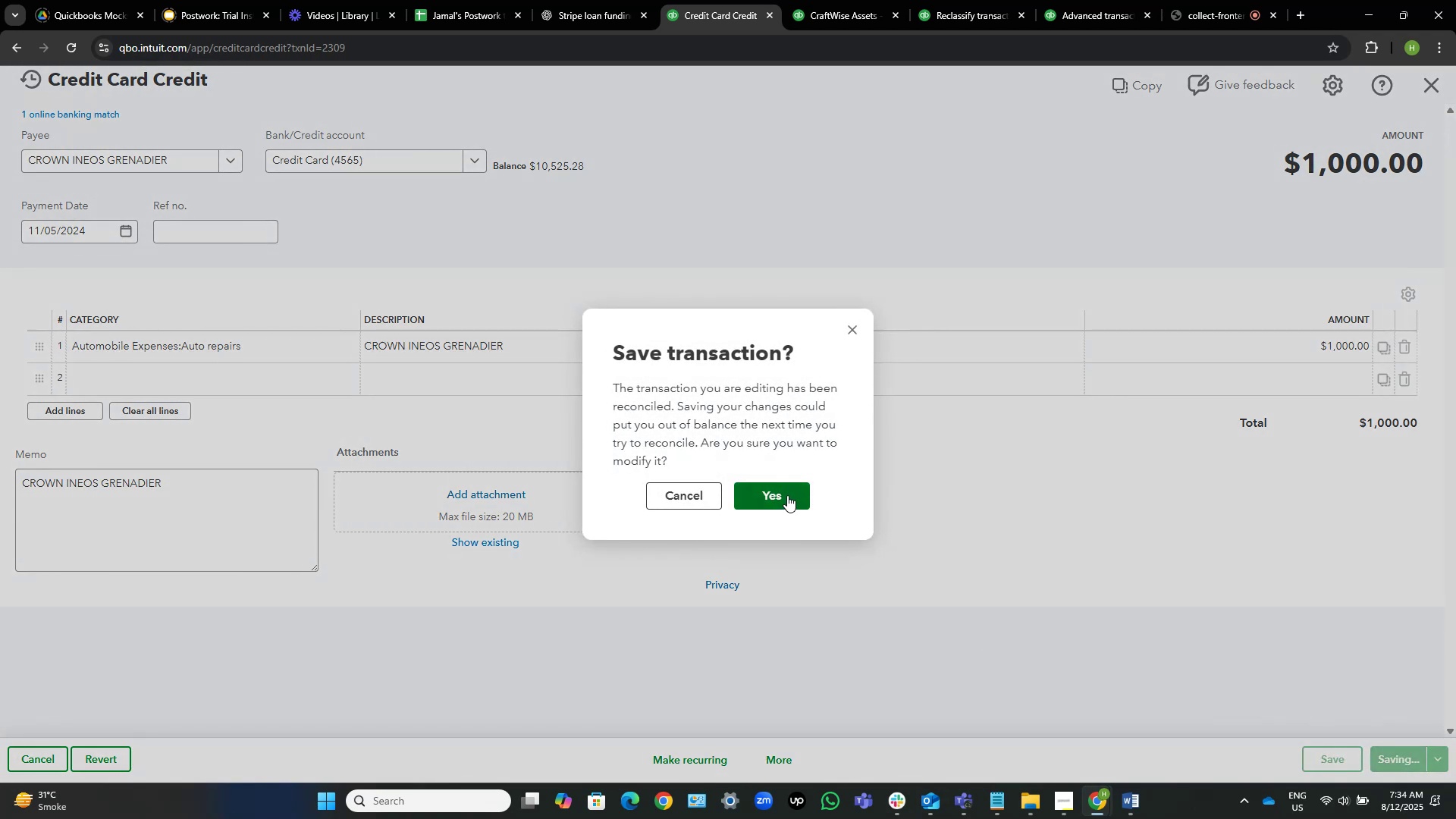 
left_click([786, 491])
 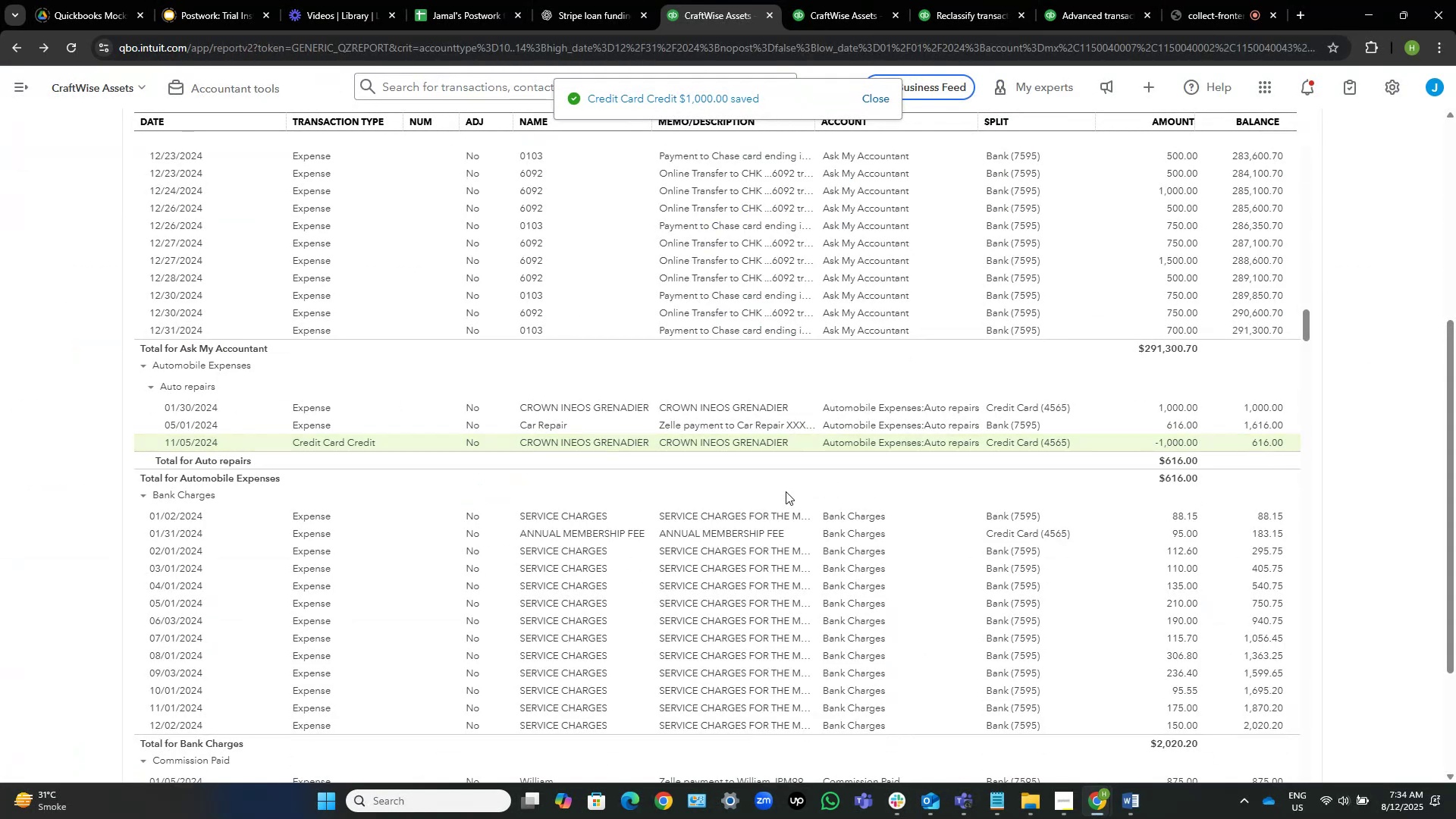 
wait(6.22)
 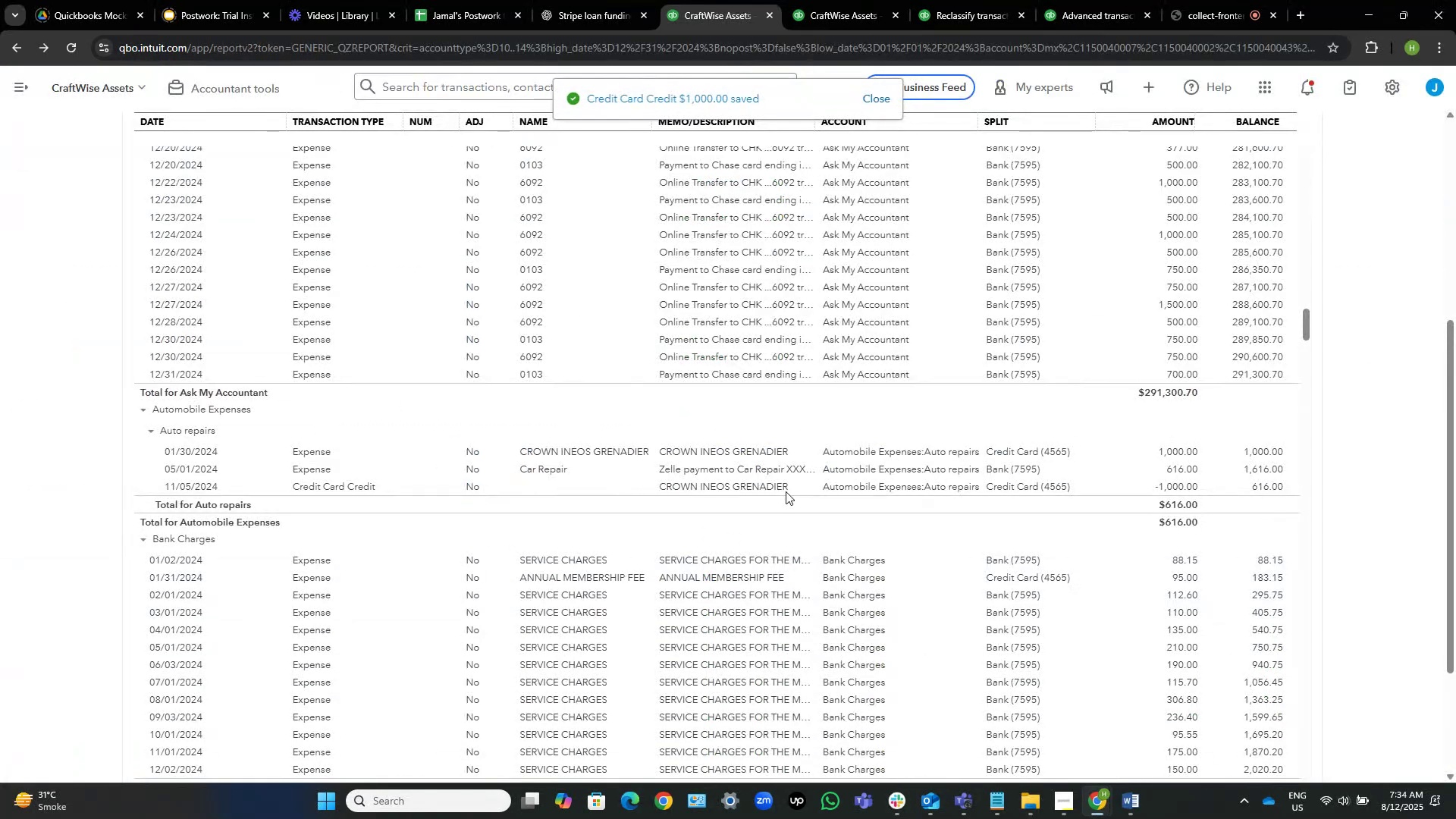 
scroll: coordinate [0, 295], scroll_direction: up, amount: 5.0
 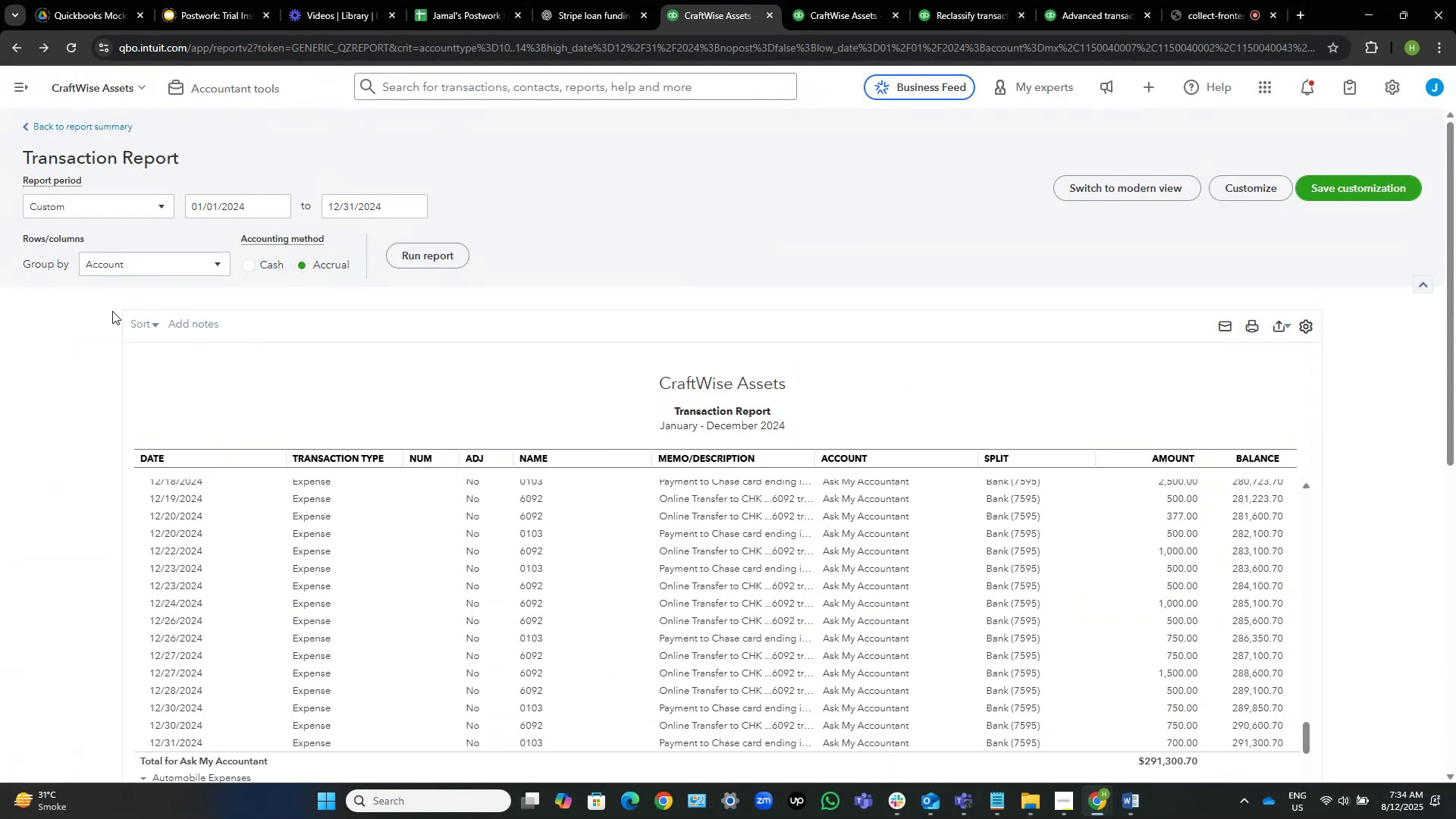 
left_click([135, 323])
 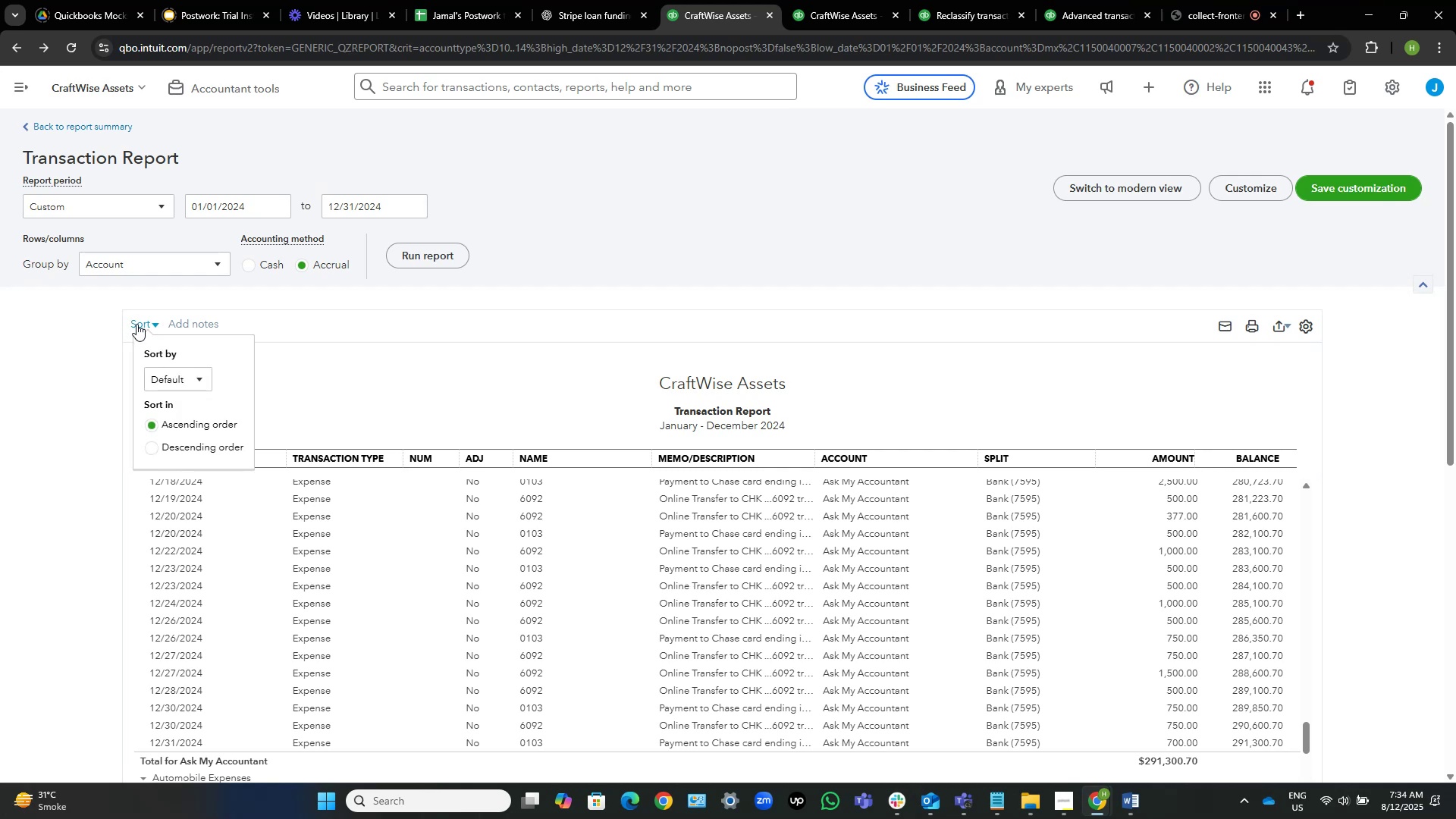 
mouse_move([176, 403])
 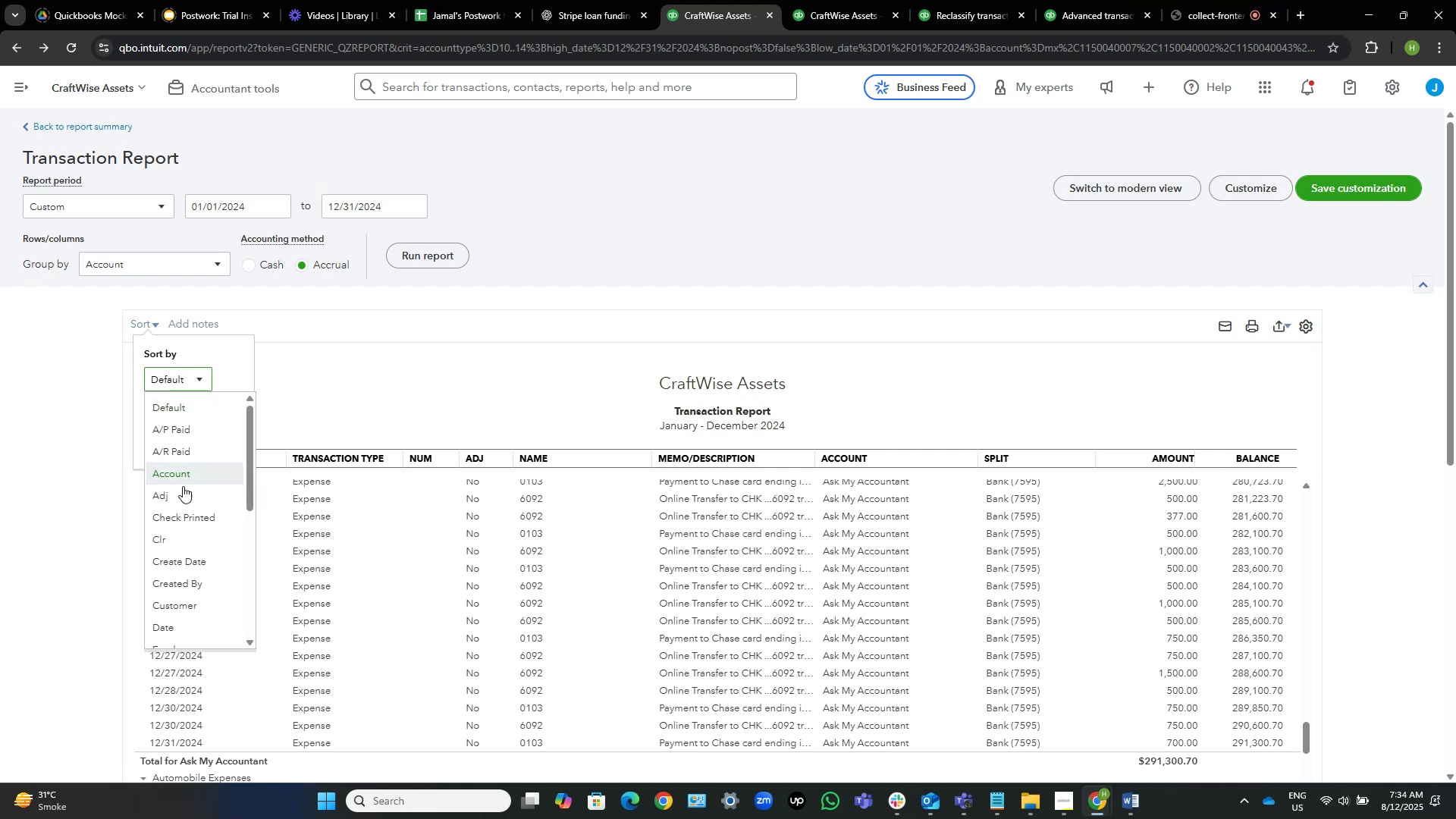 
scroll: coordinate [212, 495], scroll_direction: down, amount: 2.0
 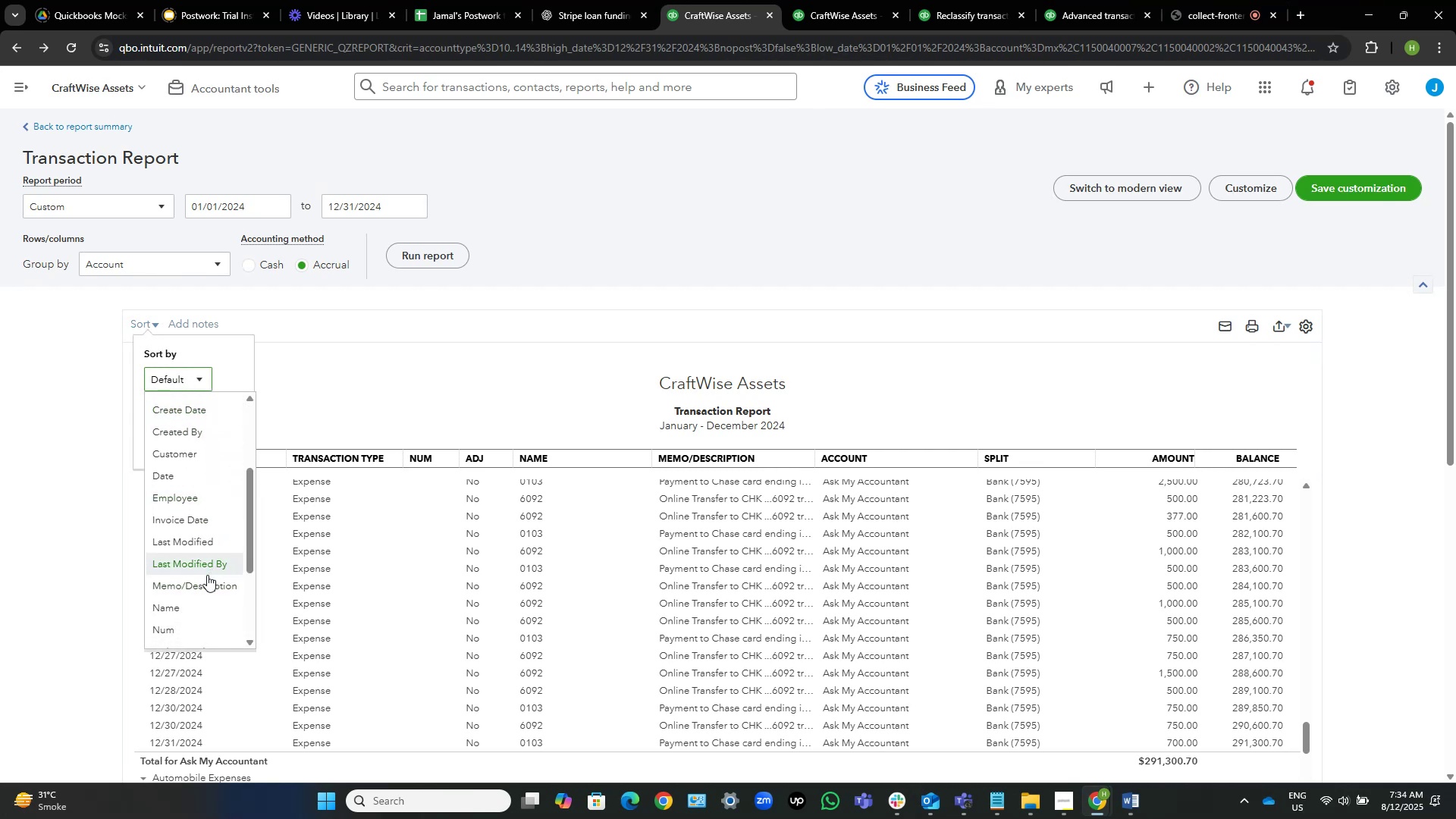 
left_click([203, 581])
 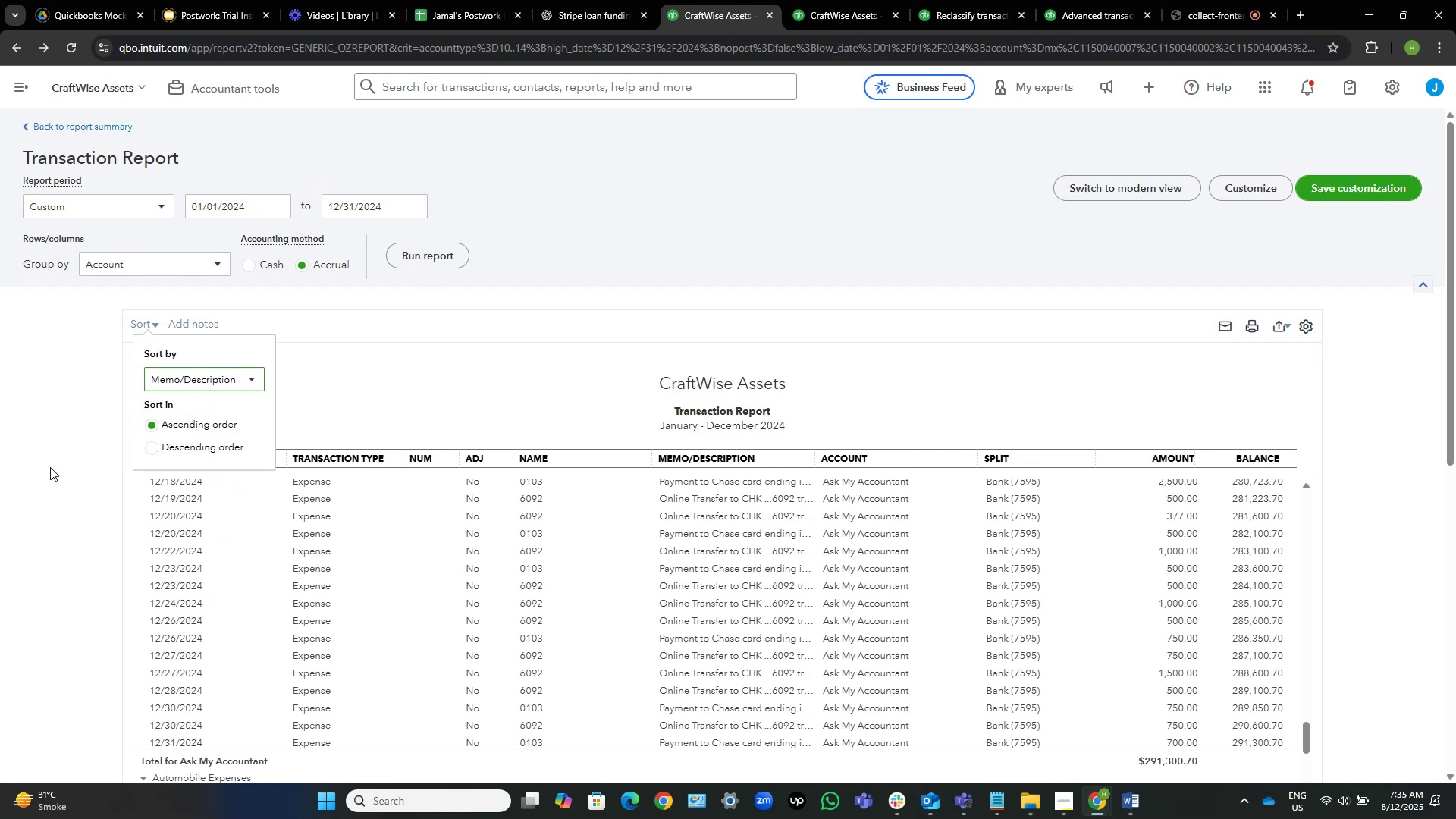 
left_click([60, 457])
 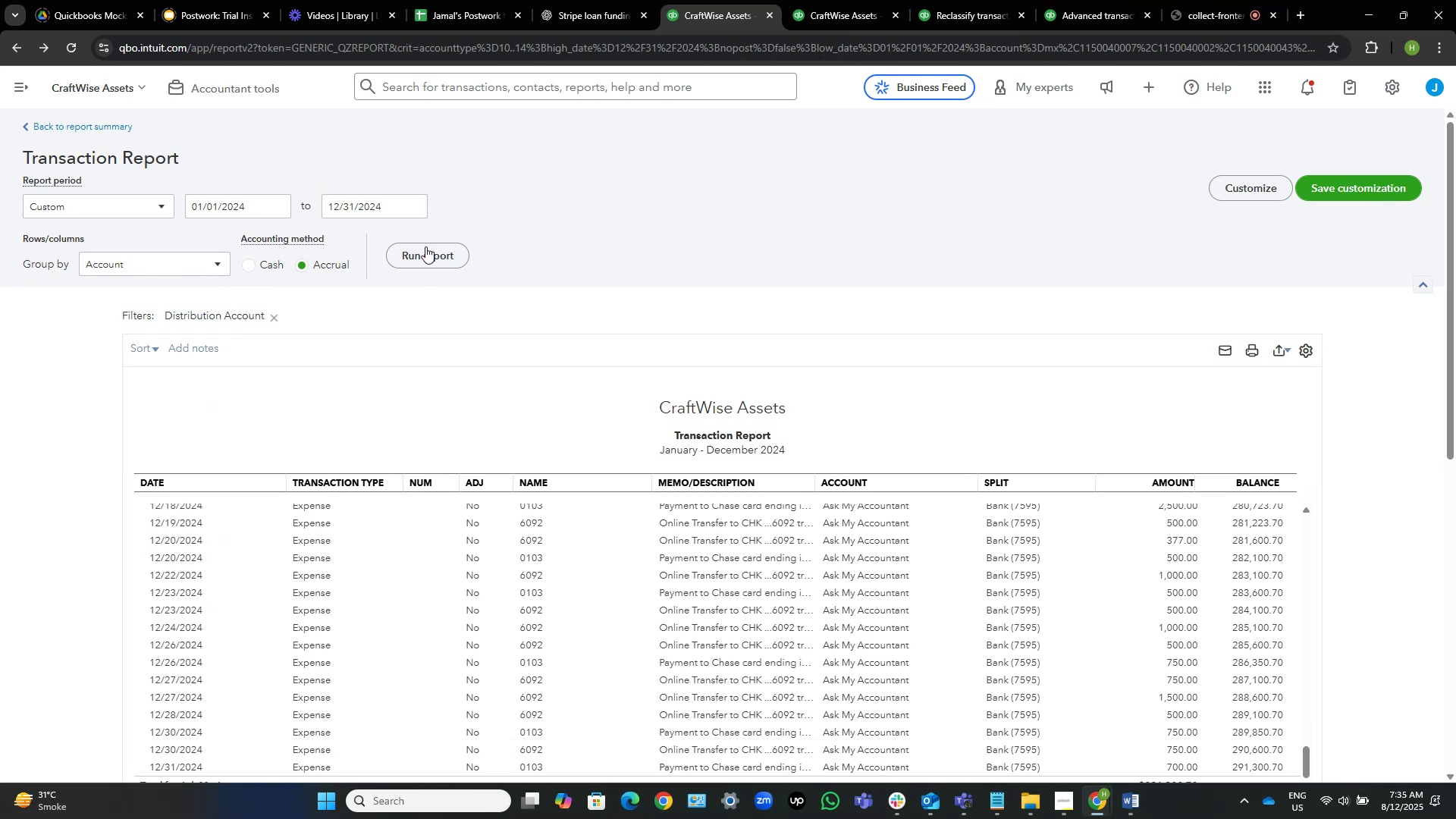 
left_click([430, 254])
 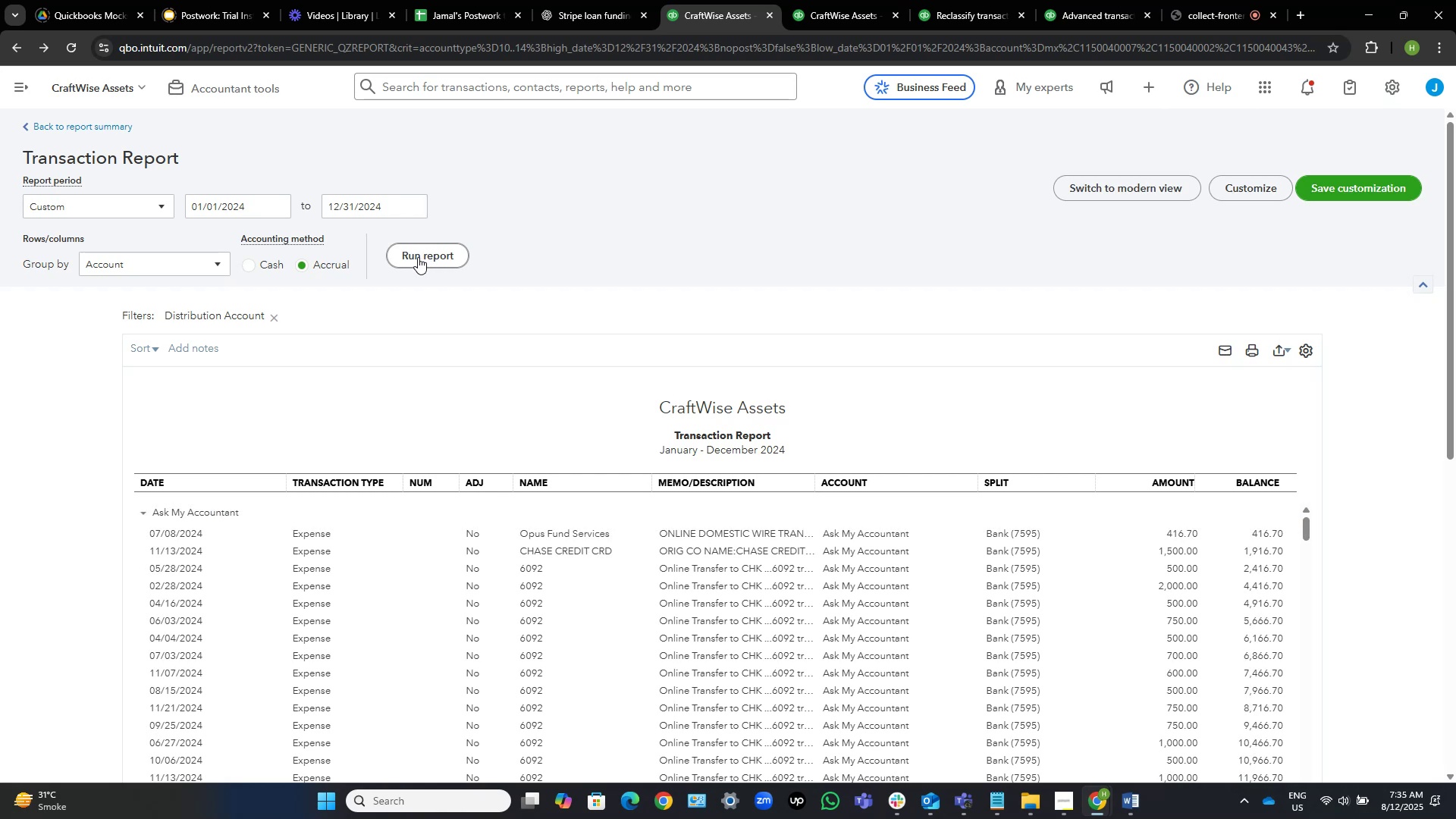 
wait(13.5)
 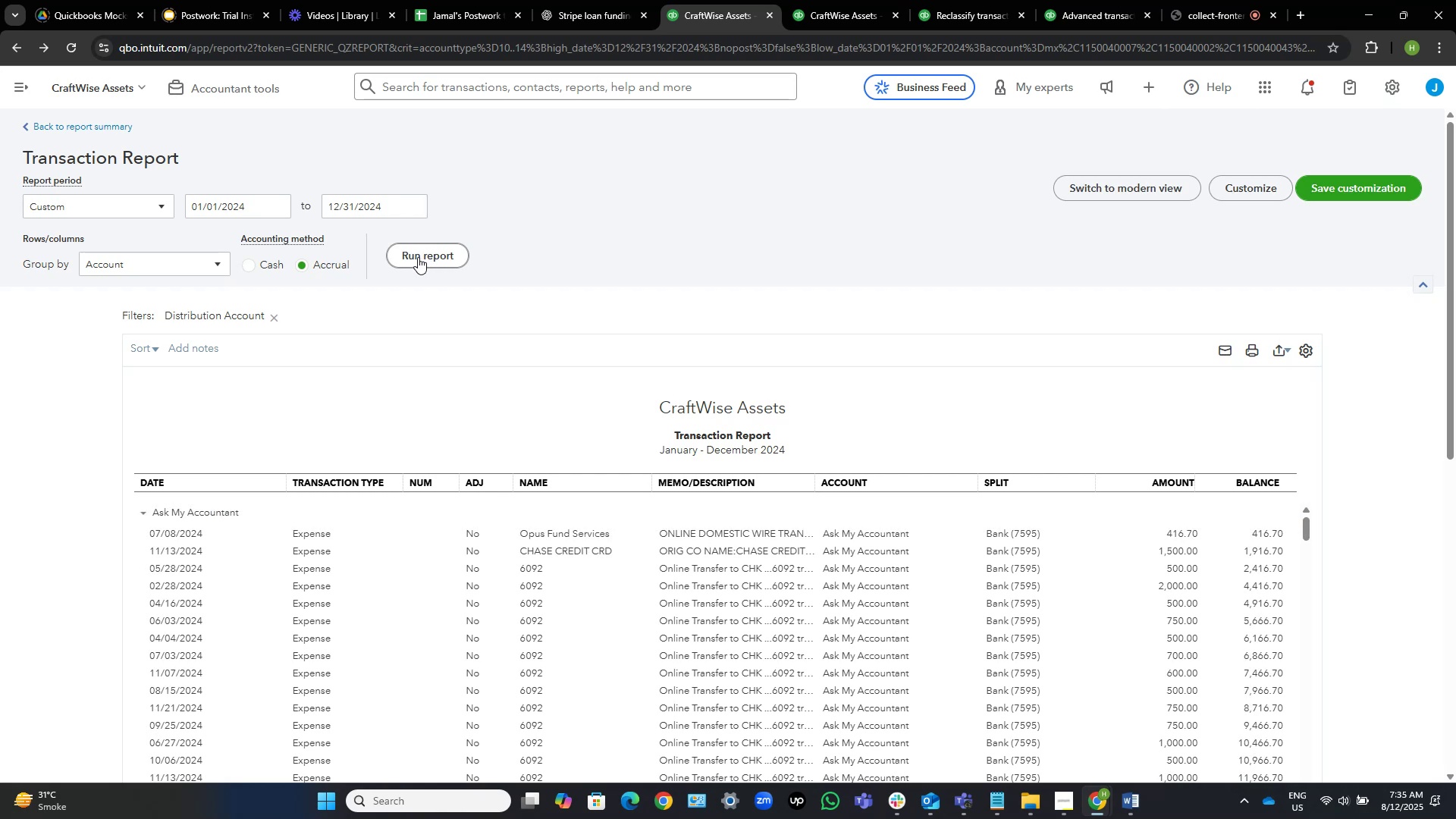 
scroll: coordinate [981, 343], scroll_direction: down, amount: 81.0
 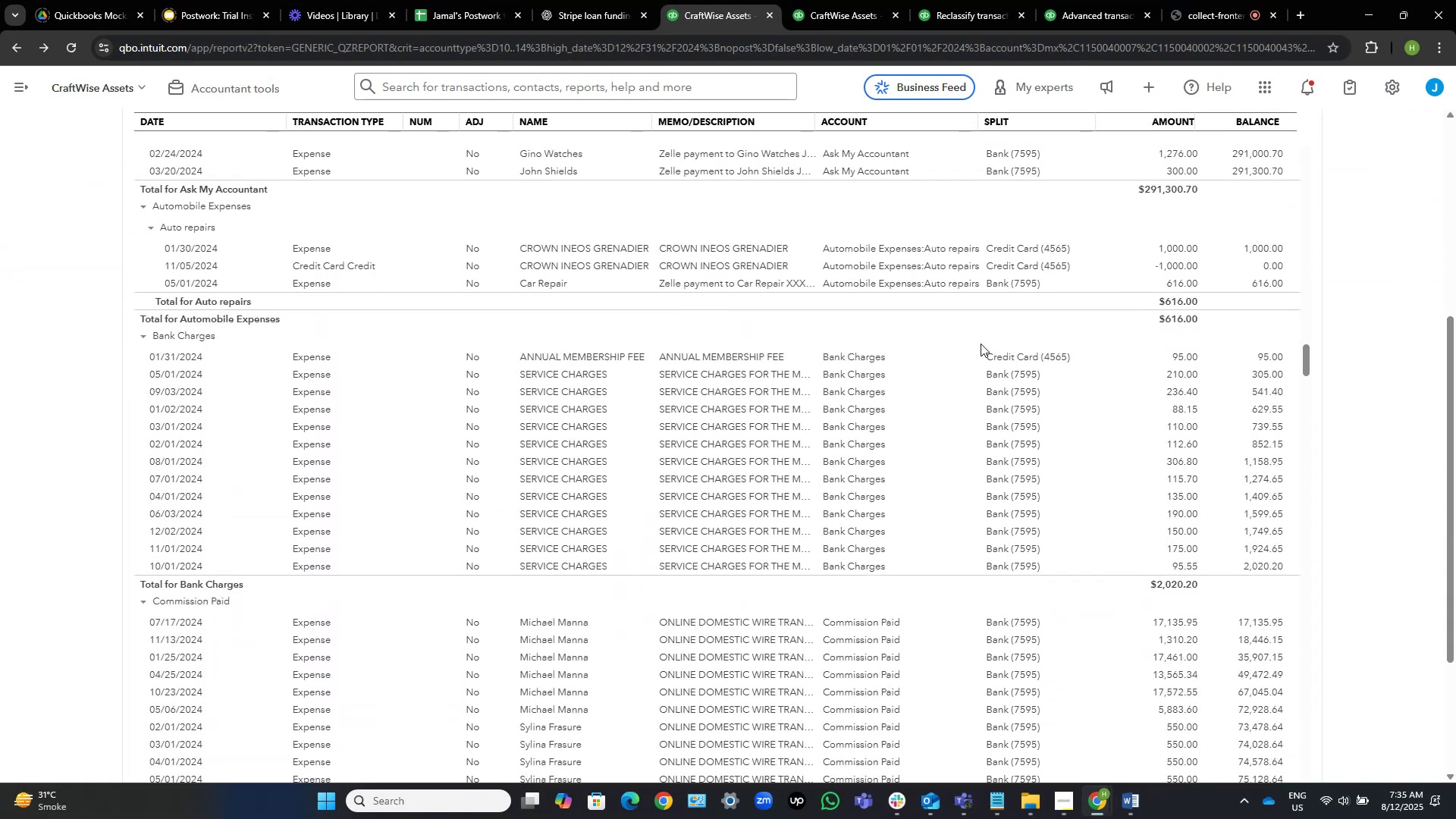 
scroll: coordinate [981, 344], scroll_direction: up, amount: 3.0
 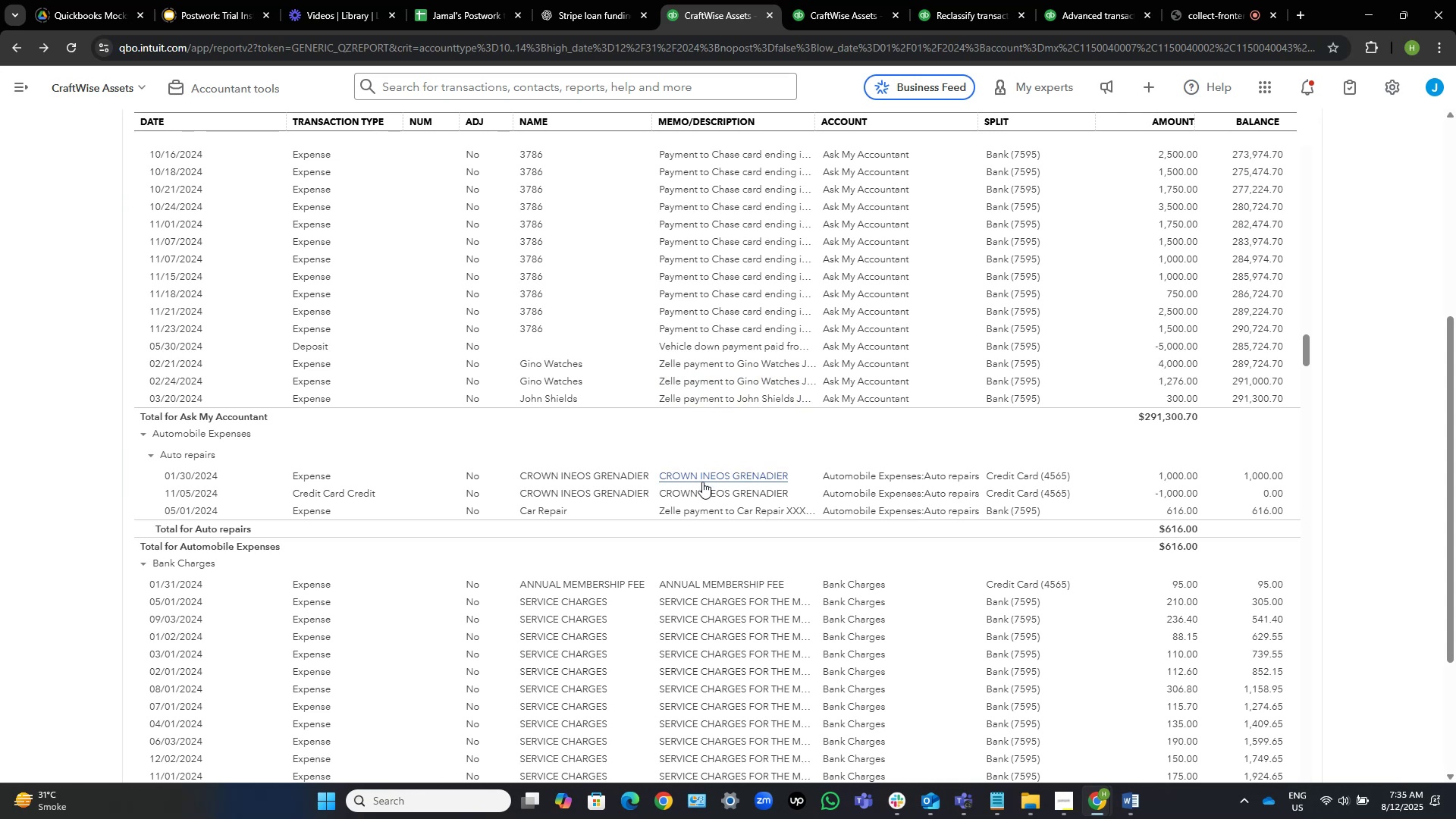 
wait(5.93)
 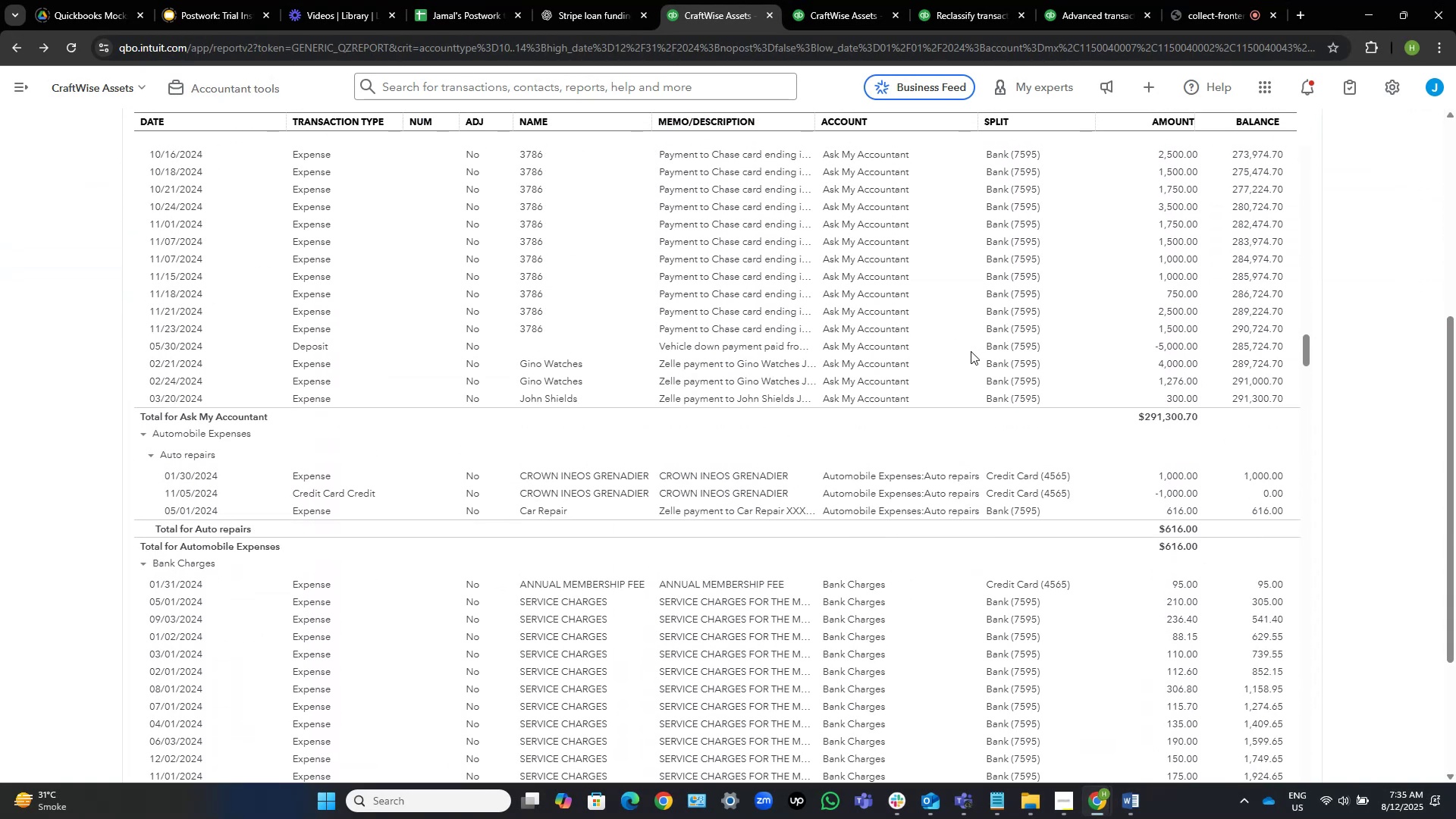 
scroll: coordinate [617, 507], scroll_direction: down, amount: 2.0
 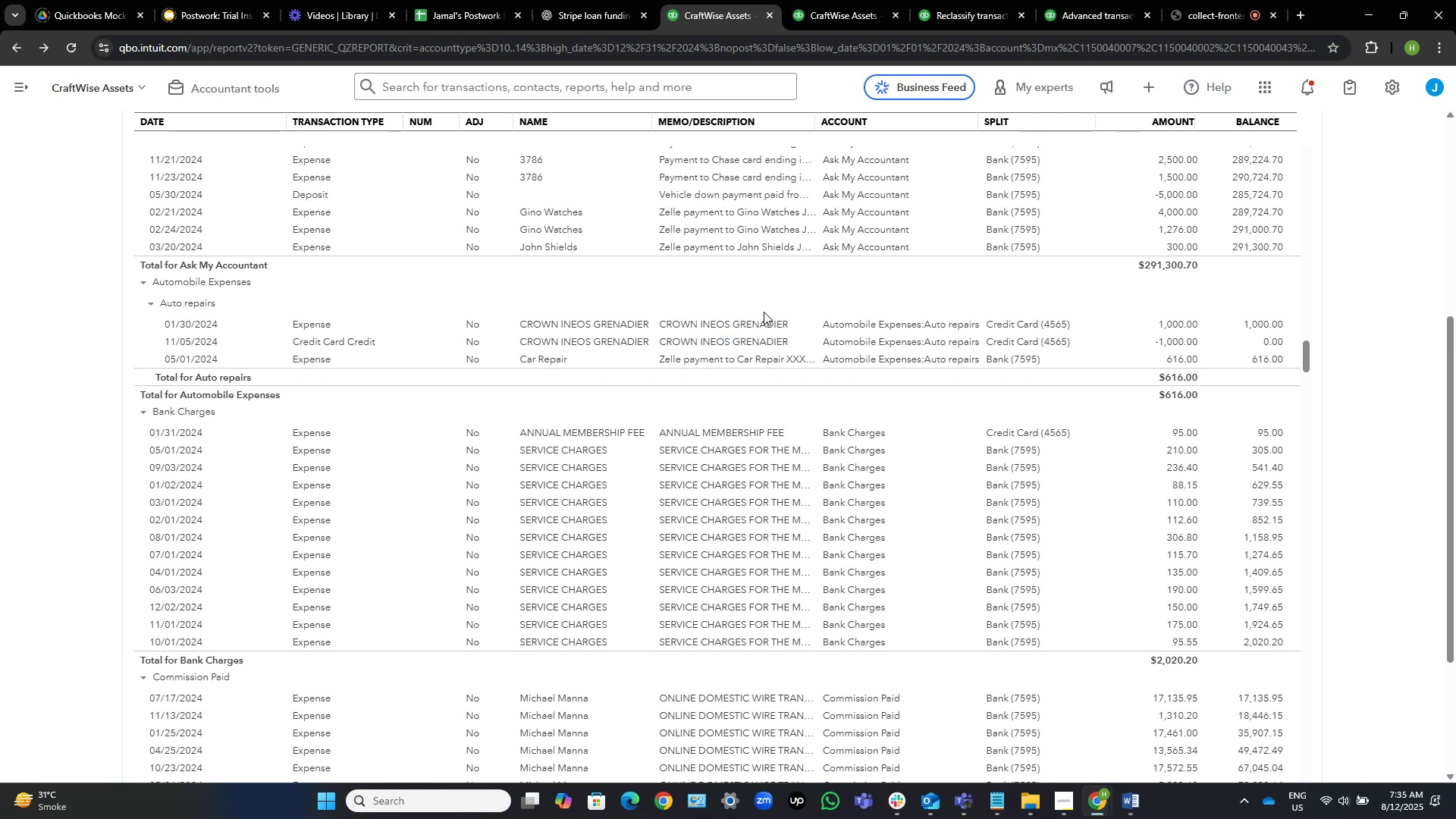 
wait(13.16)
 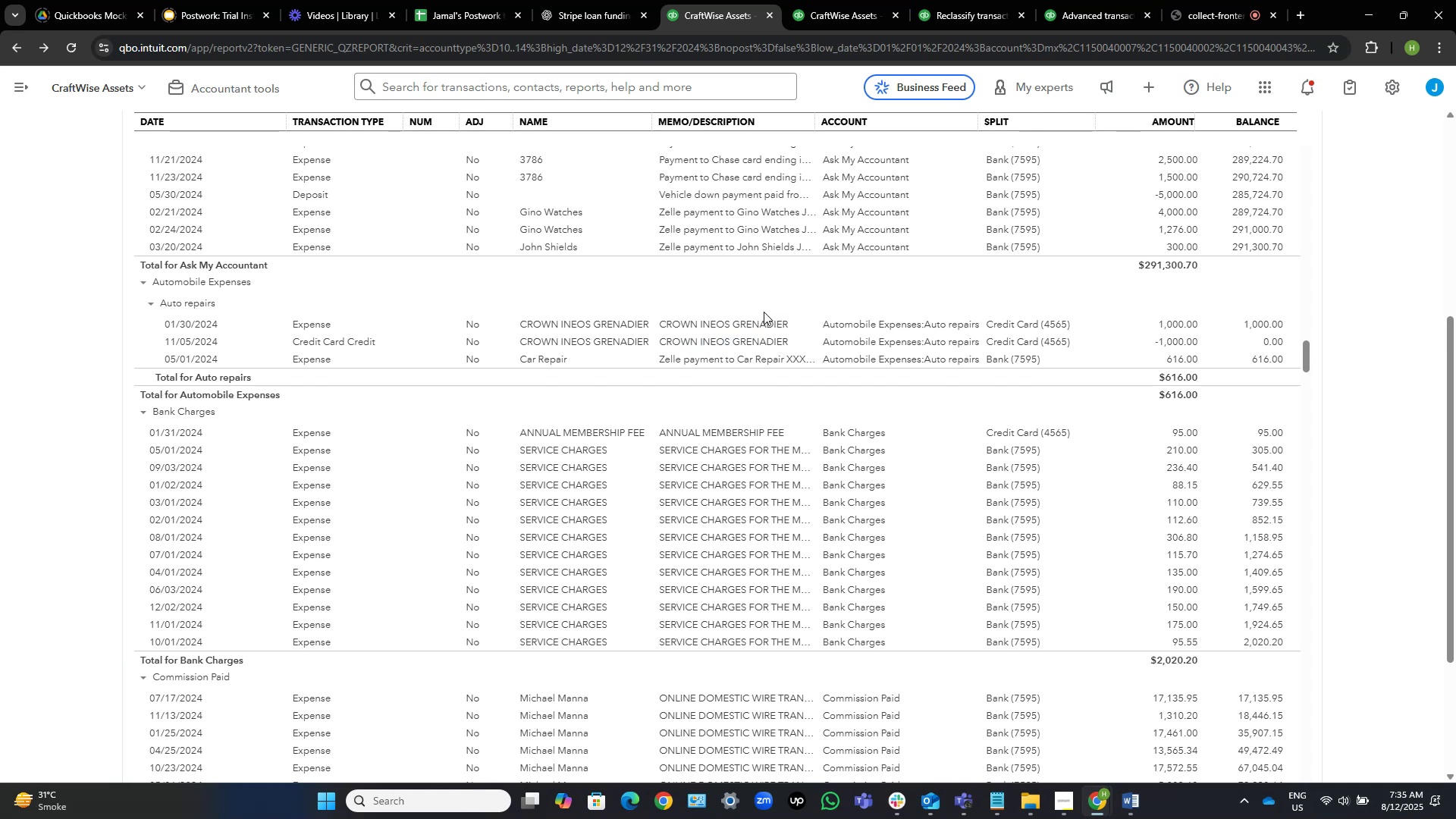 
scroll: coordinate [734, 419], scroll_direction: down, amount: 6.0
 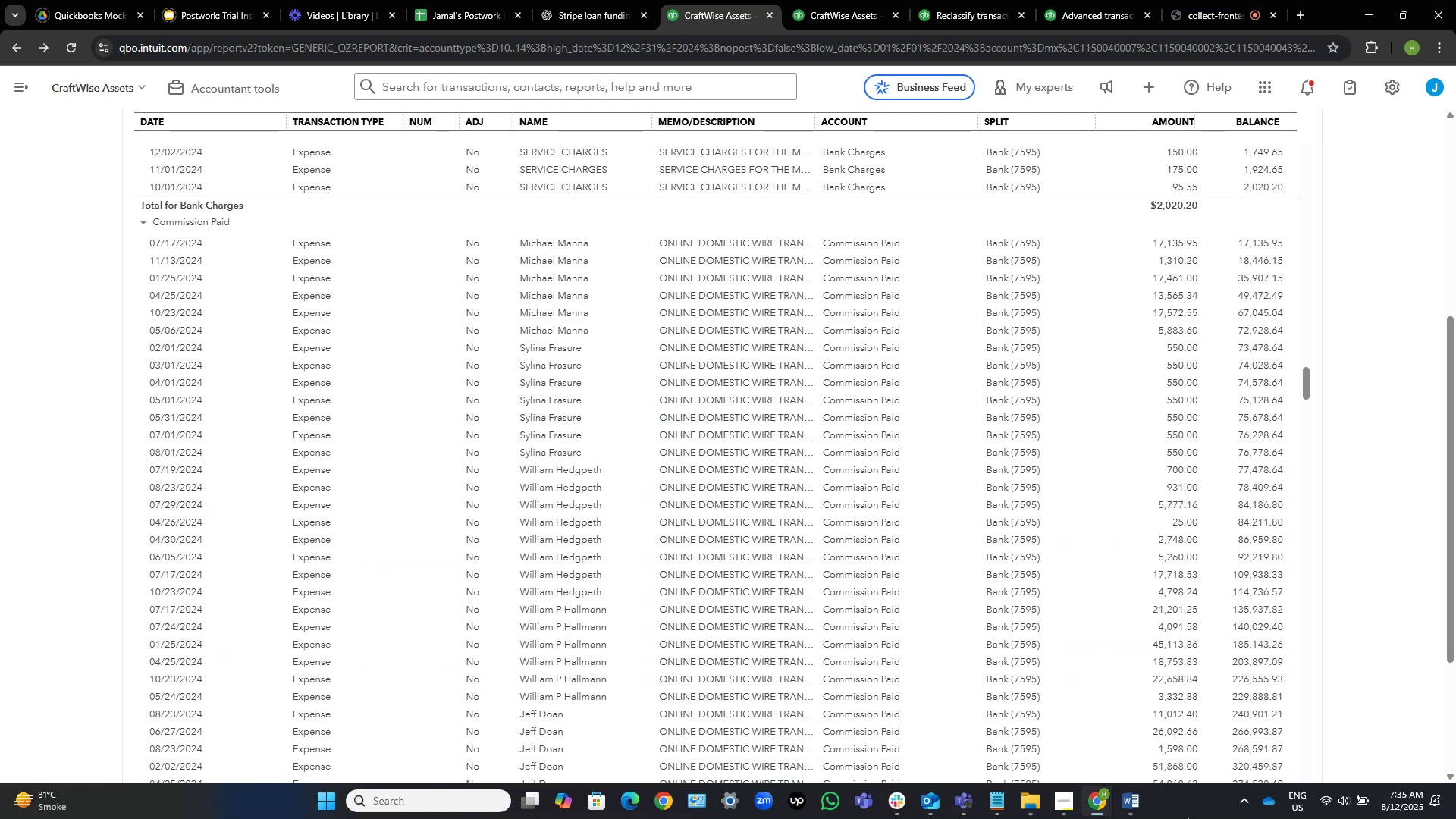 
left_click([1125, 805])
 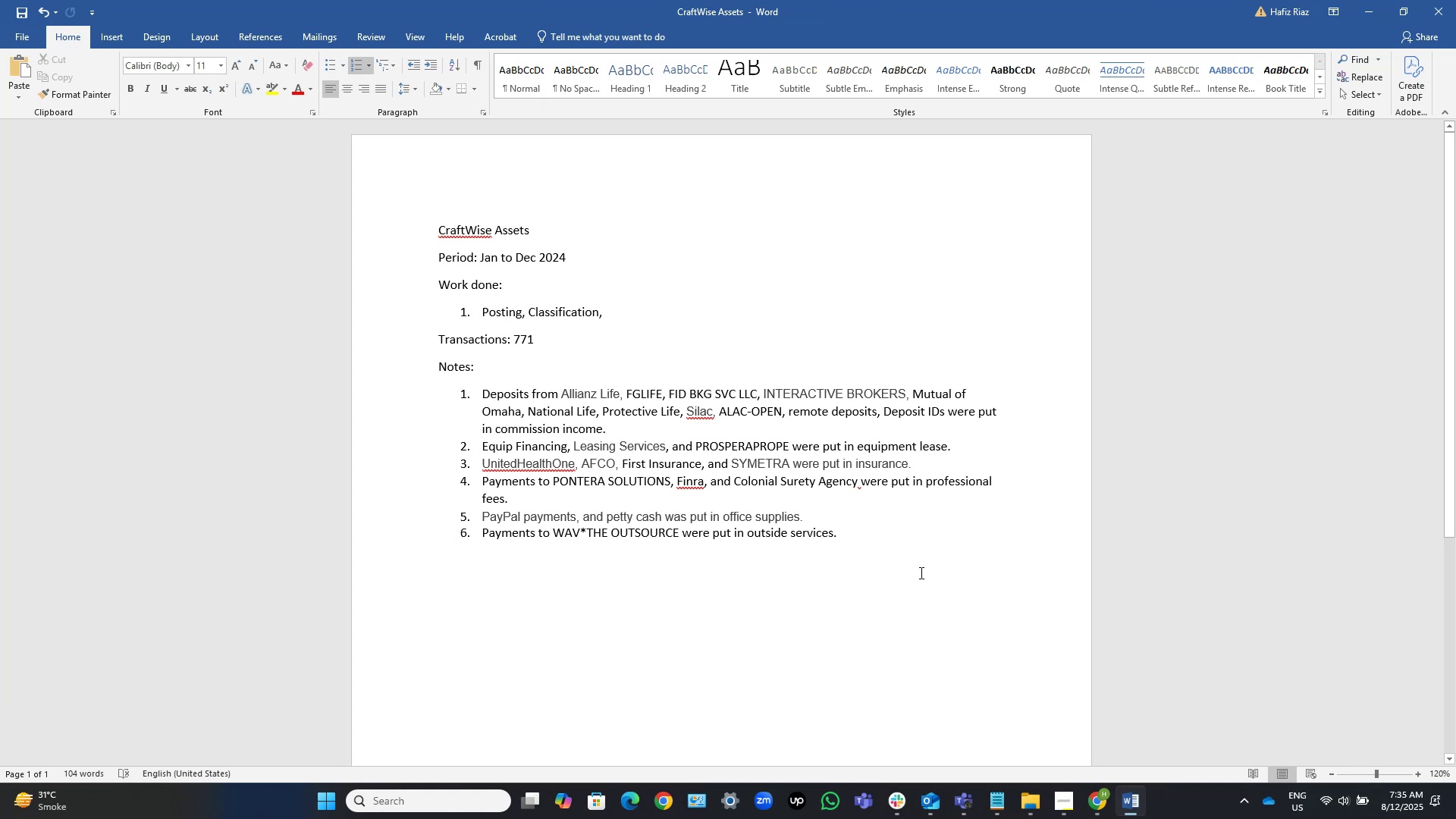 
wait(7.21)
 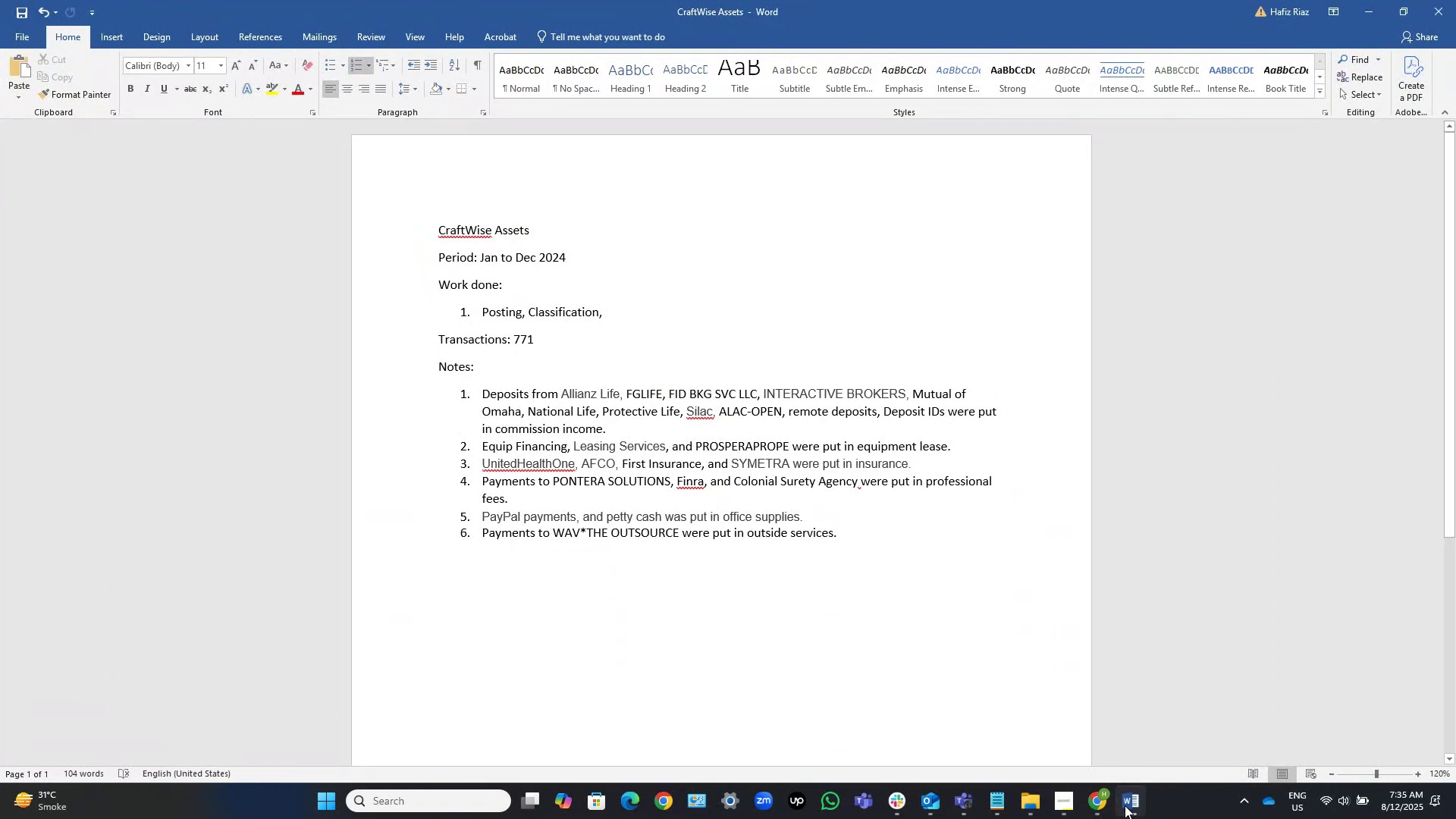 
key(NumpadEnter)
 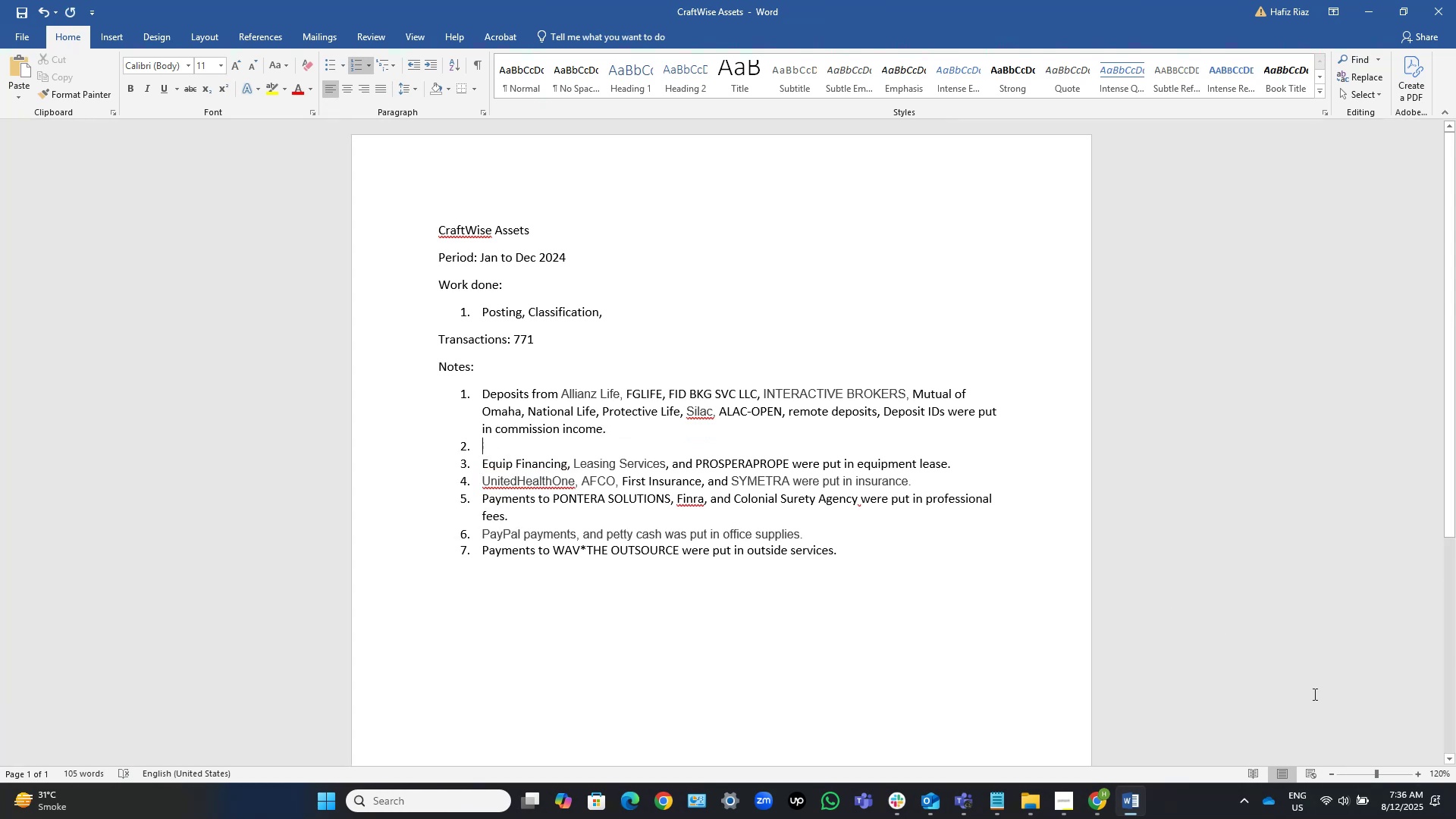 
left_click([1127, 809])
 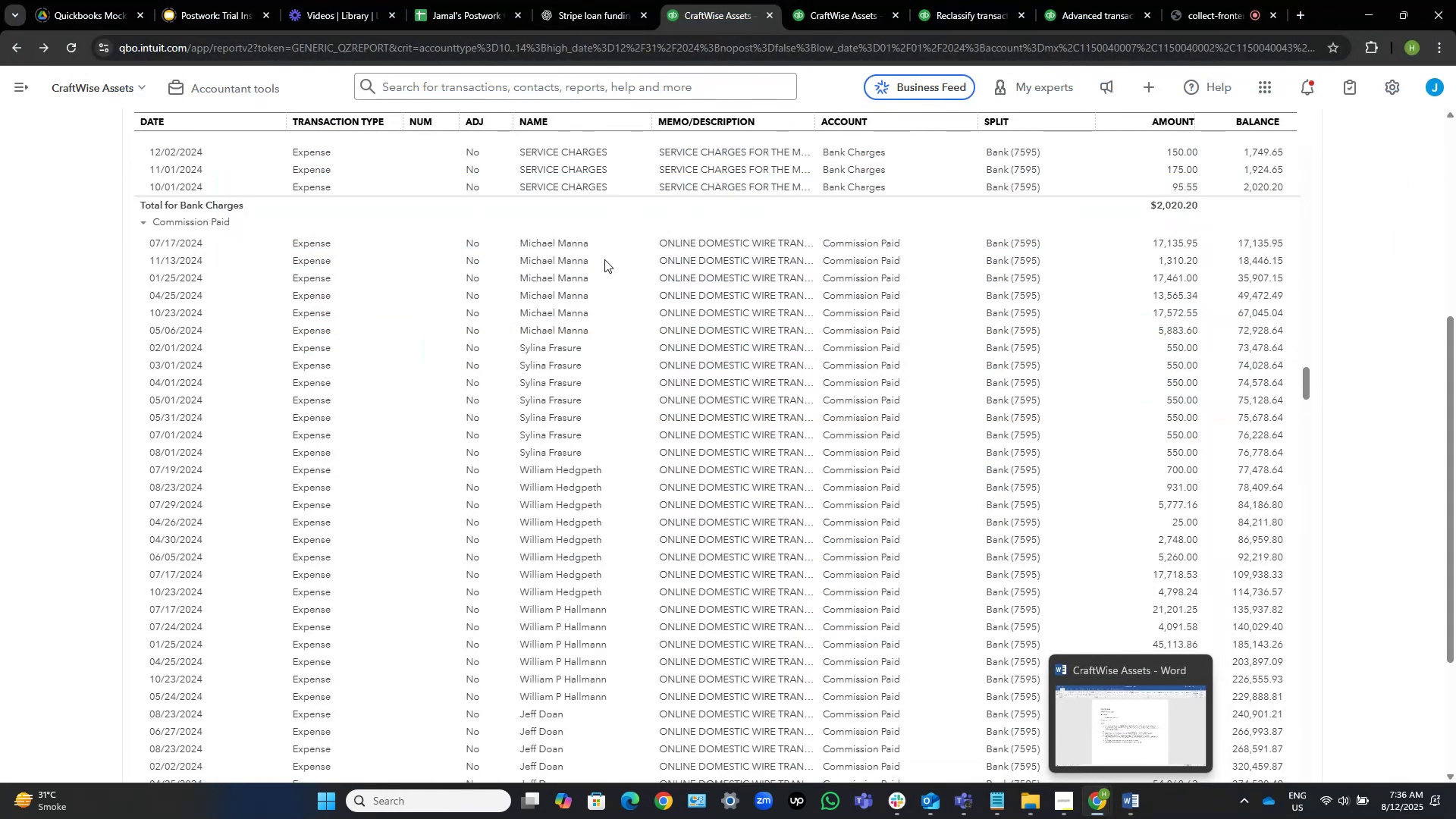 
left_click_drag(start_coordinate=[603, 246], to_coordinate=[522, 248])
 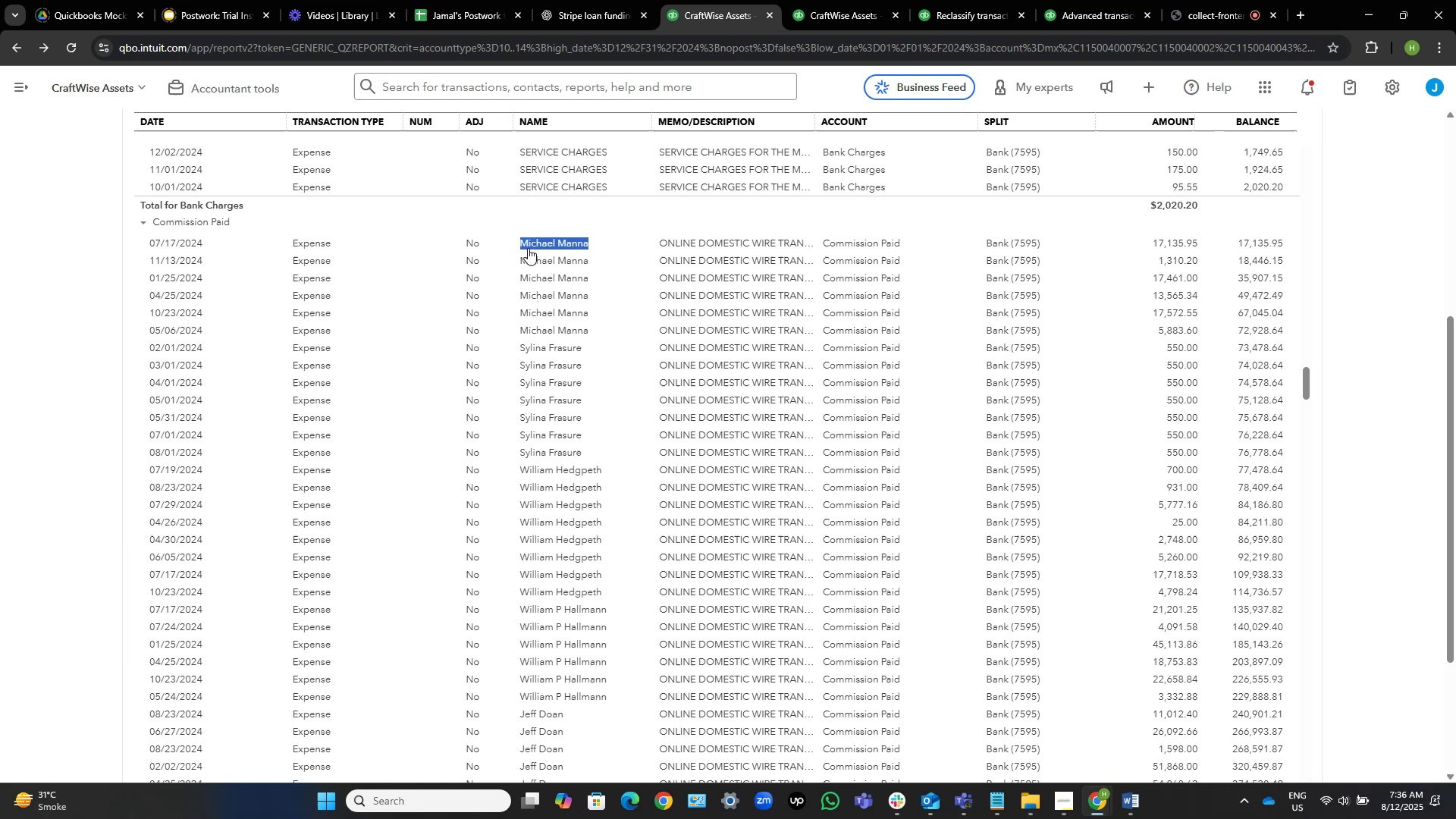 
hold_key(key=ControlLeft, duration=0.56)
scroll: coordinate [642, 335], scroll_direction: up, amount: 1.0
 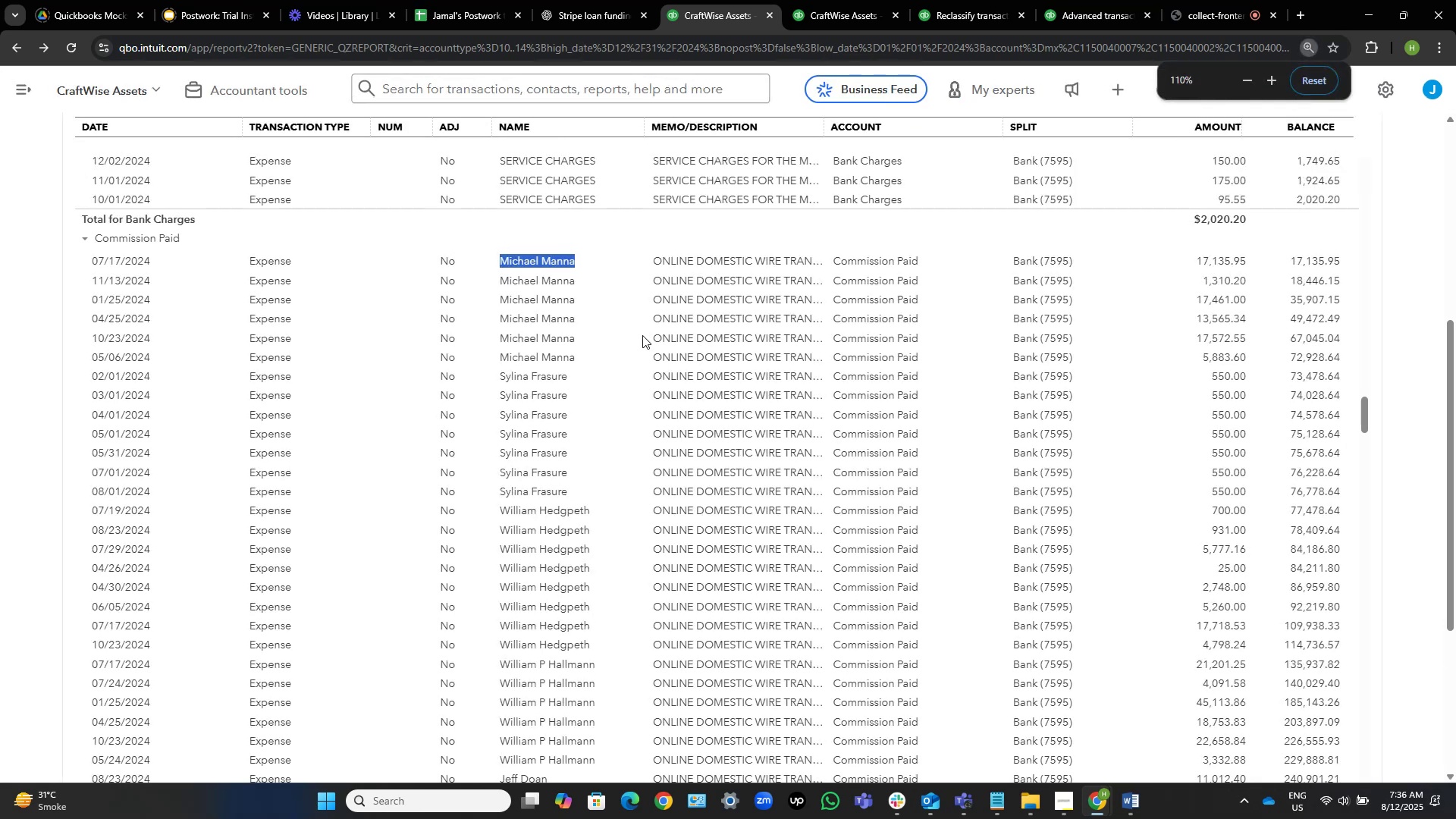 
hold_key(key=ControlLeft, duration=0.79)
 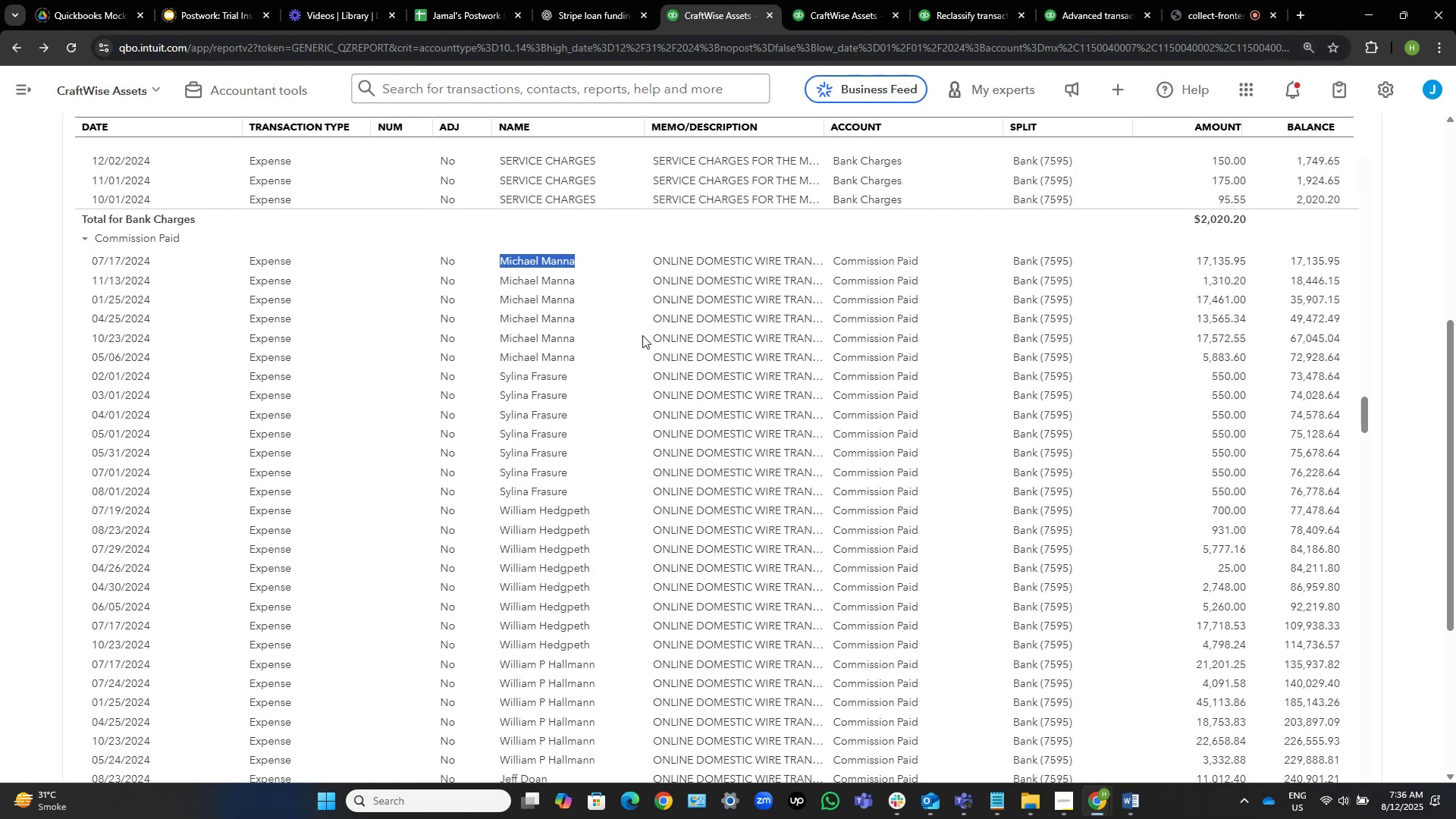 
hold_key(key=ControlLeft, duration=0.55)
scroll: coordinate [642, 335], scroll_direction: up, amount: 1.0
 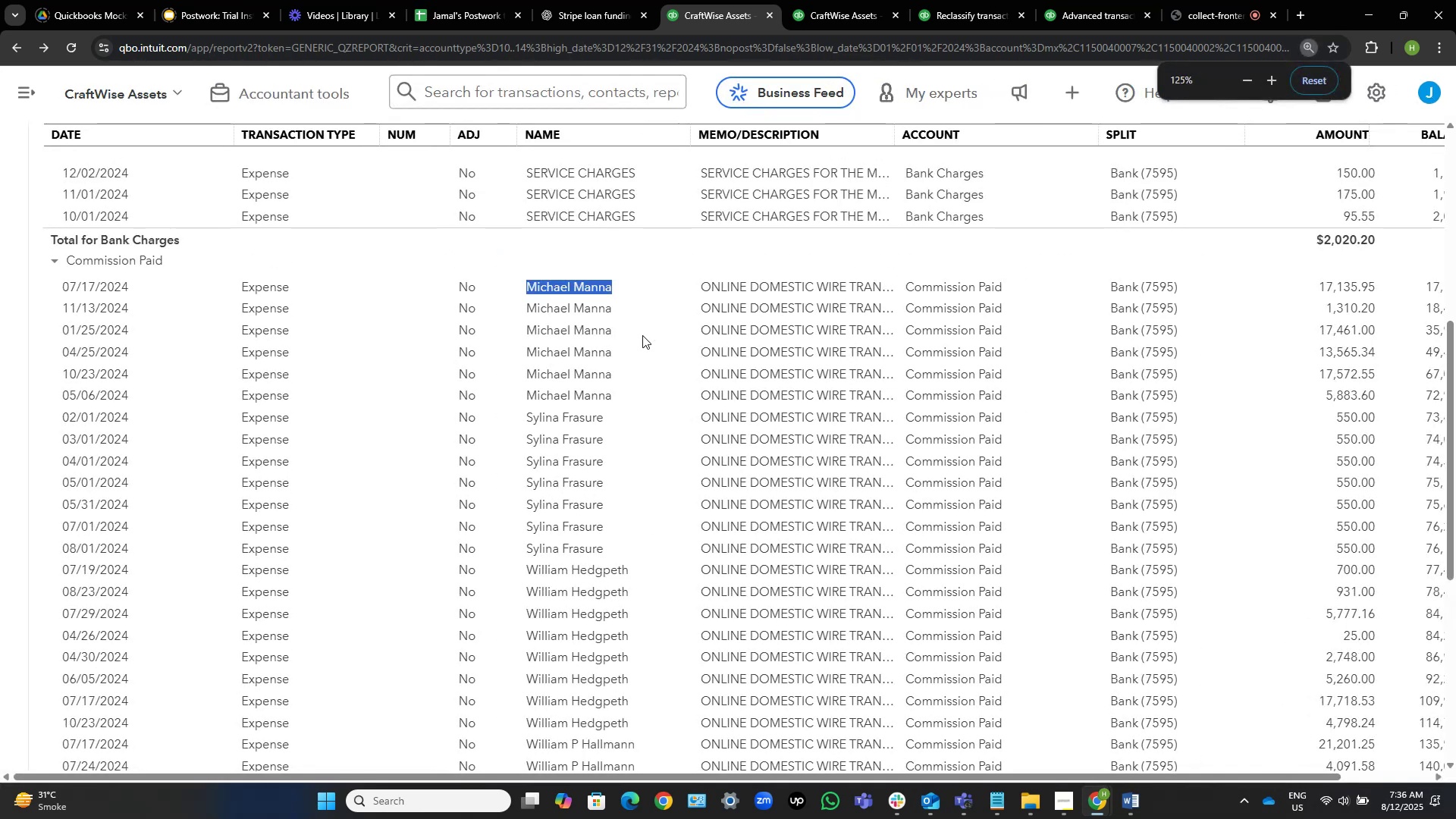 
hold_key(key=ControlLeft, duration=0.49)
scroll: coordinate [642, 335], scroll_direction: down, amount: 1.0
 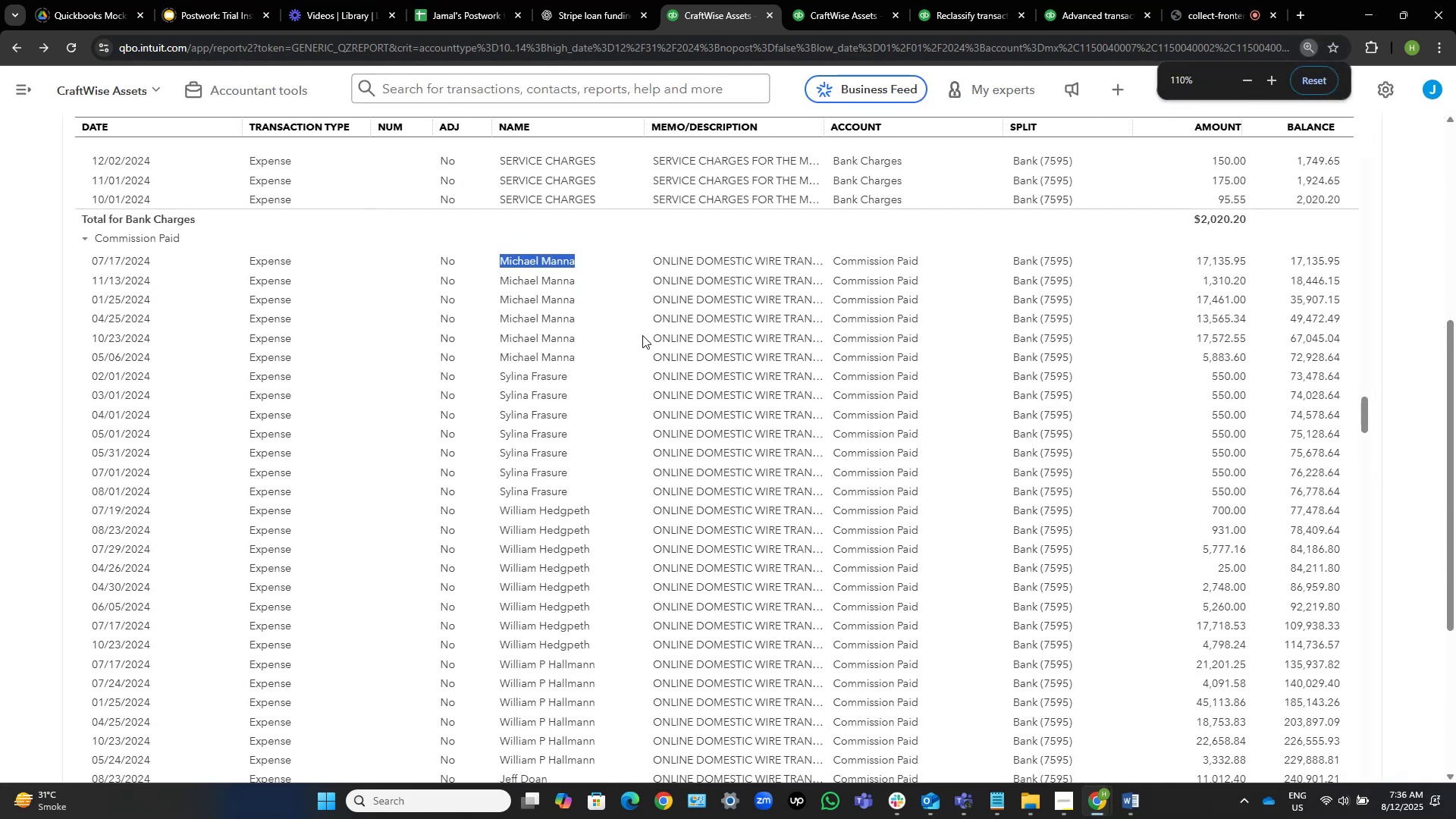 
key(Control+C)
 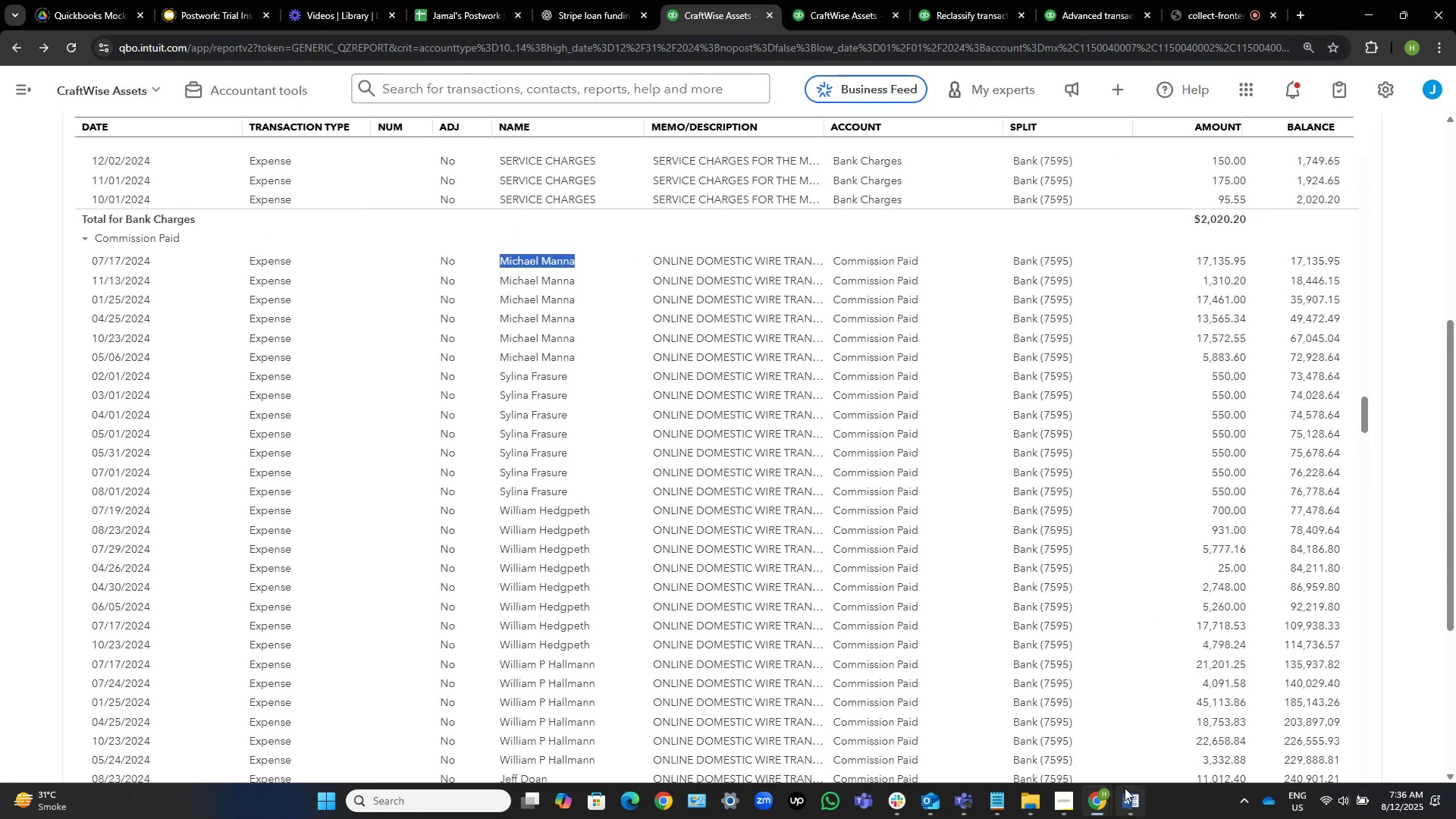 
left_click([1131, 799])
 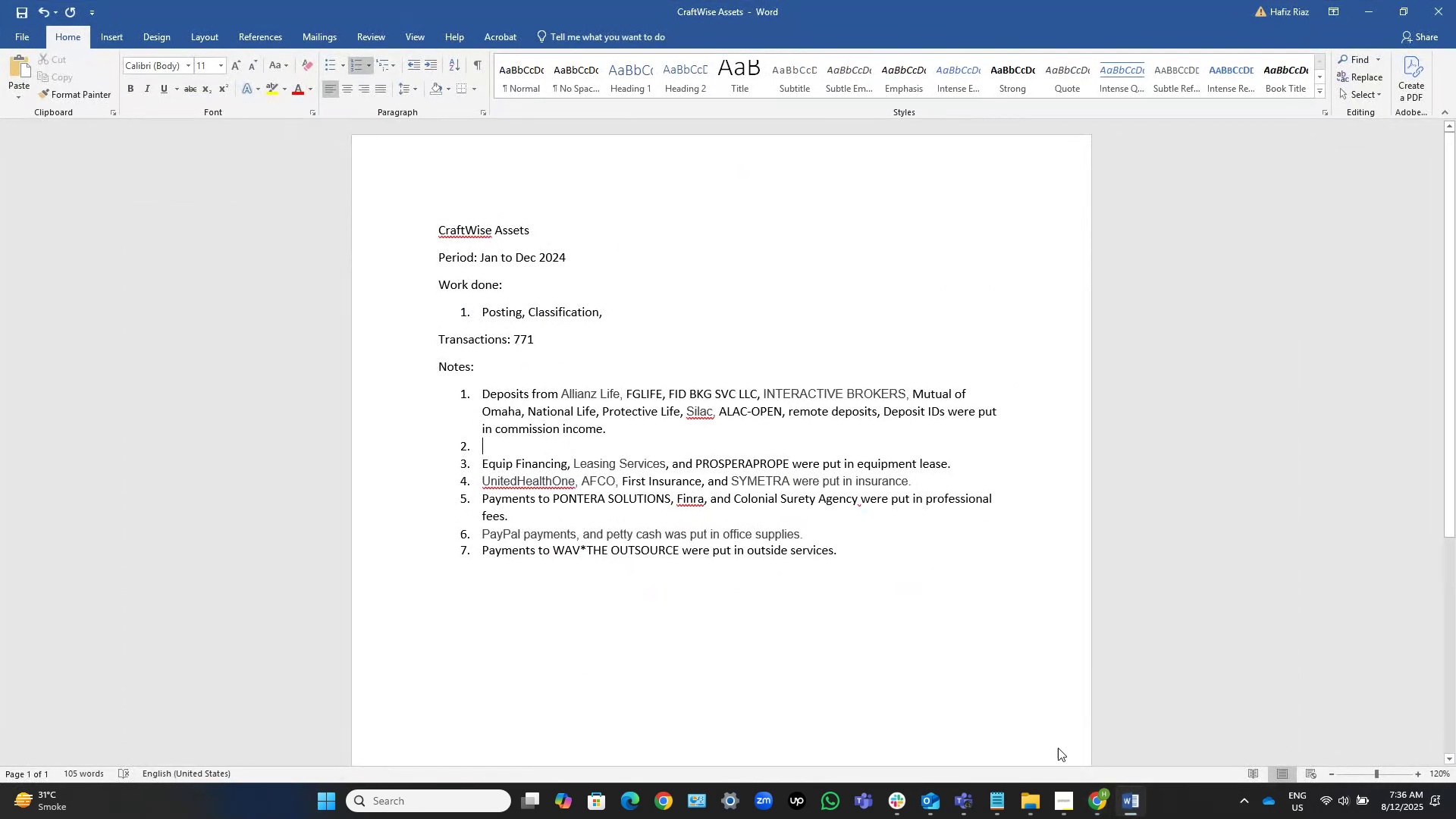 
key(Control+V)
 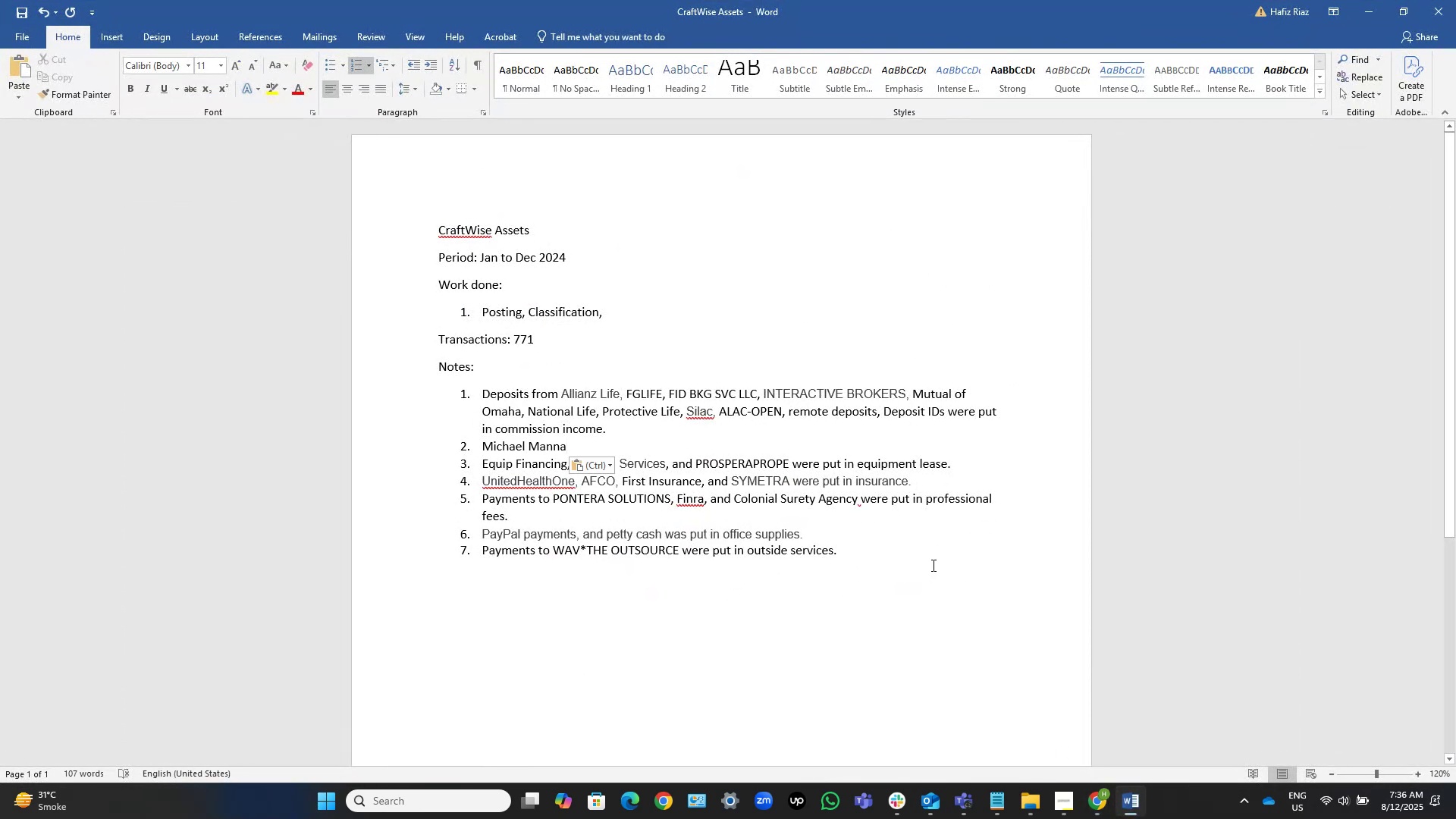 
type(, wee put in commssion paid.[Home]Payments to )
 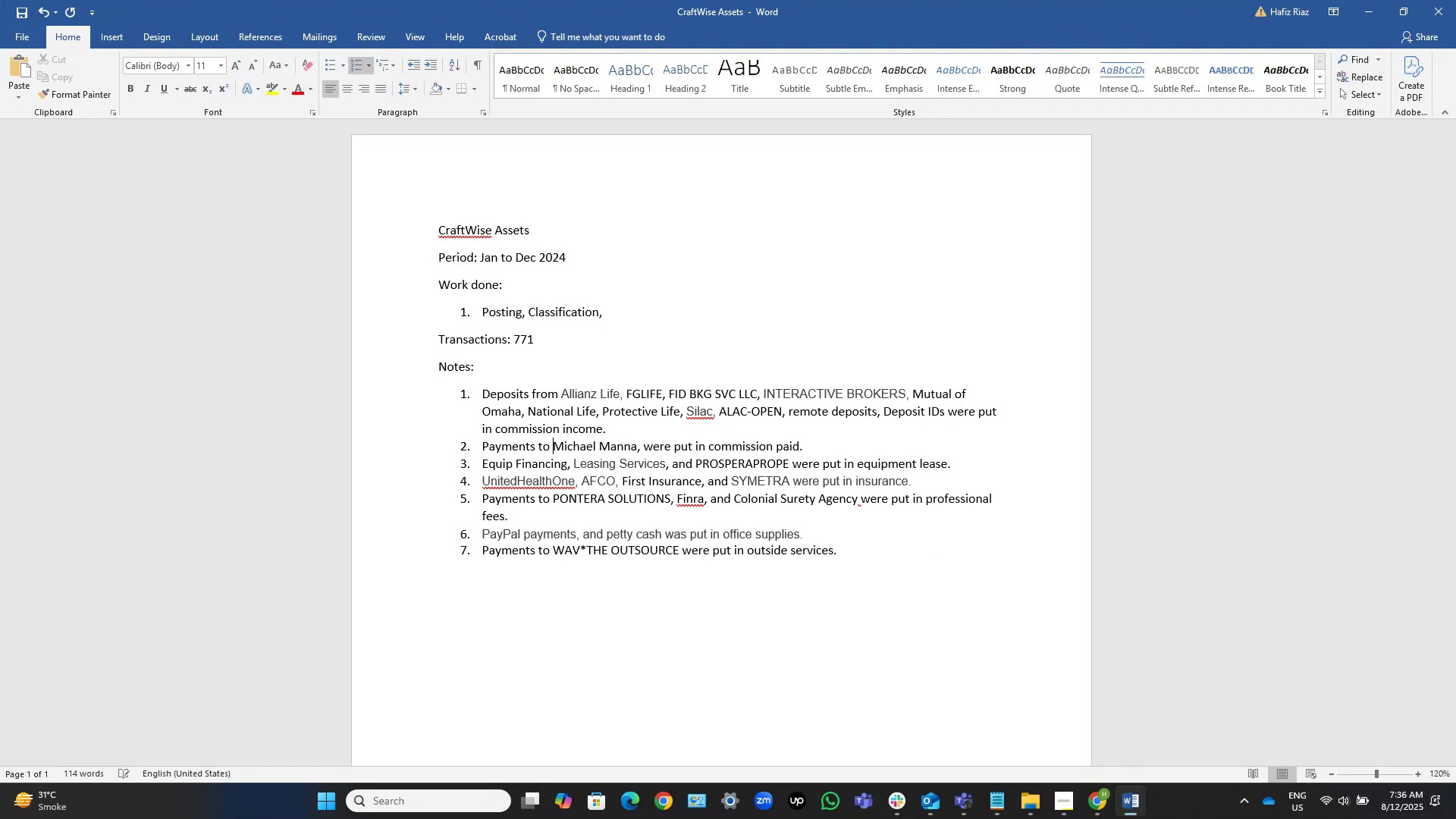 
hold_key(key=R, duration=0.35)
 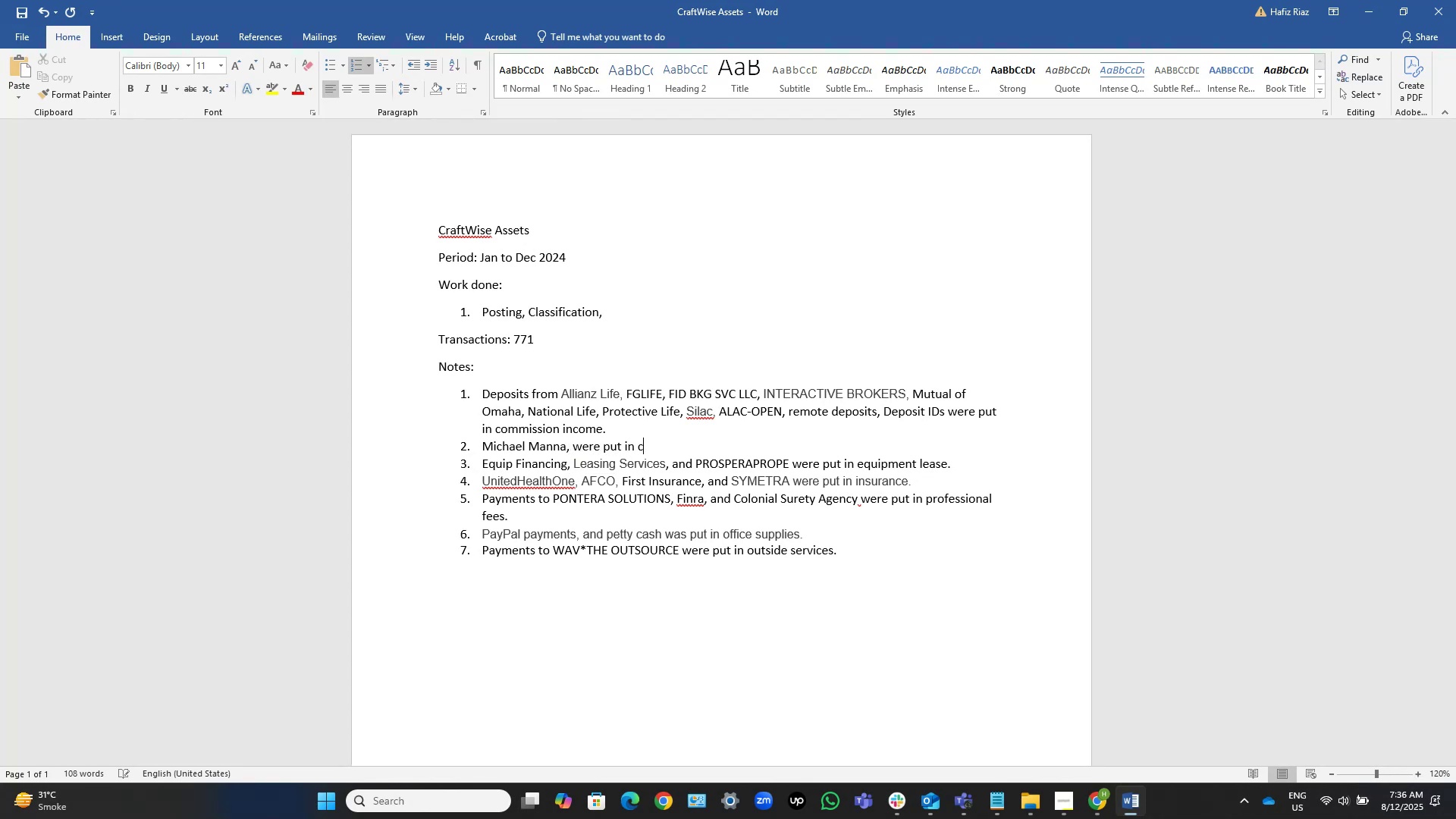 
key(Control+ArrowRight)
 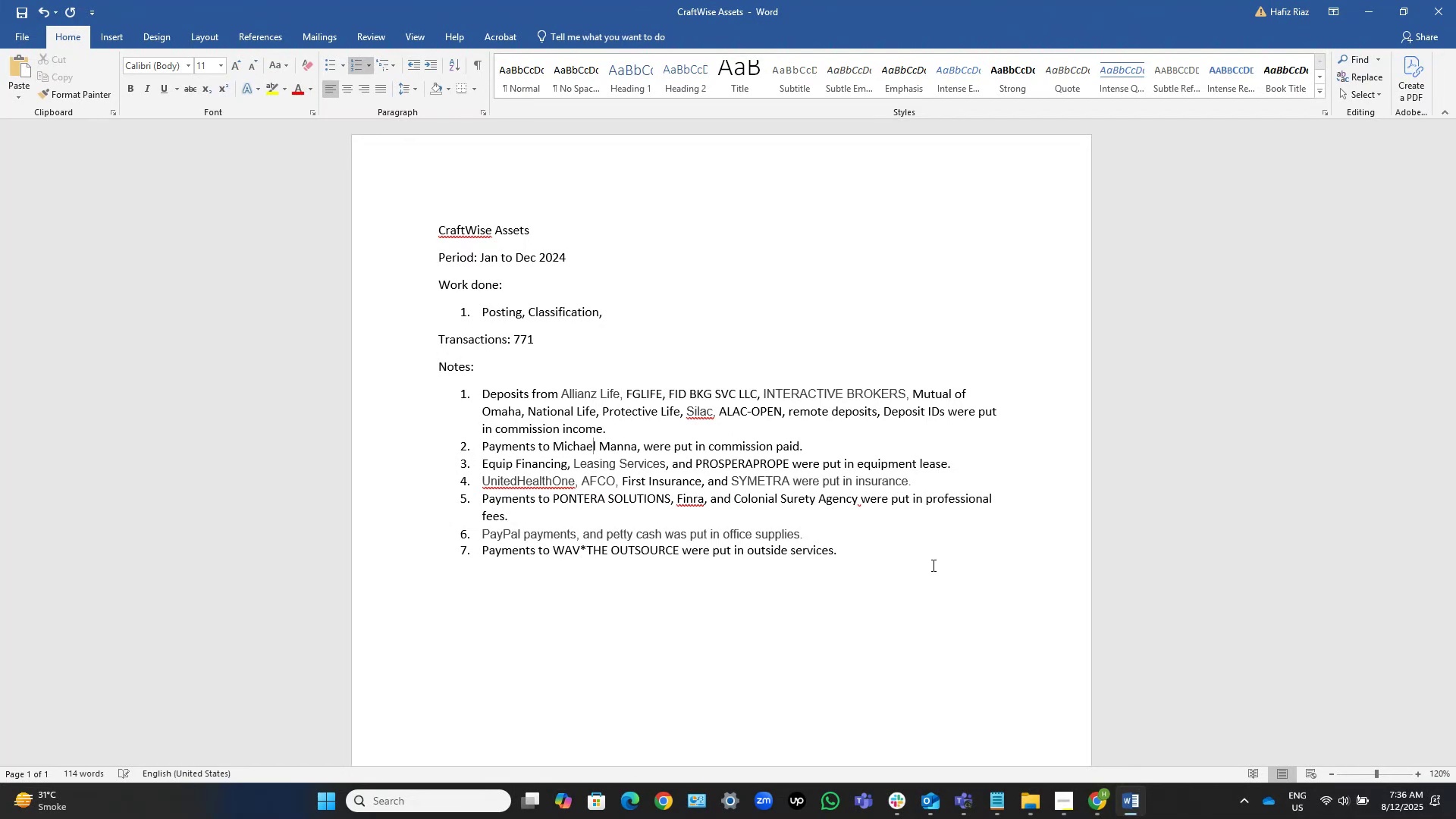 
key(Control+ArrowRight)
 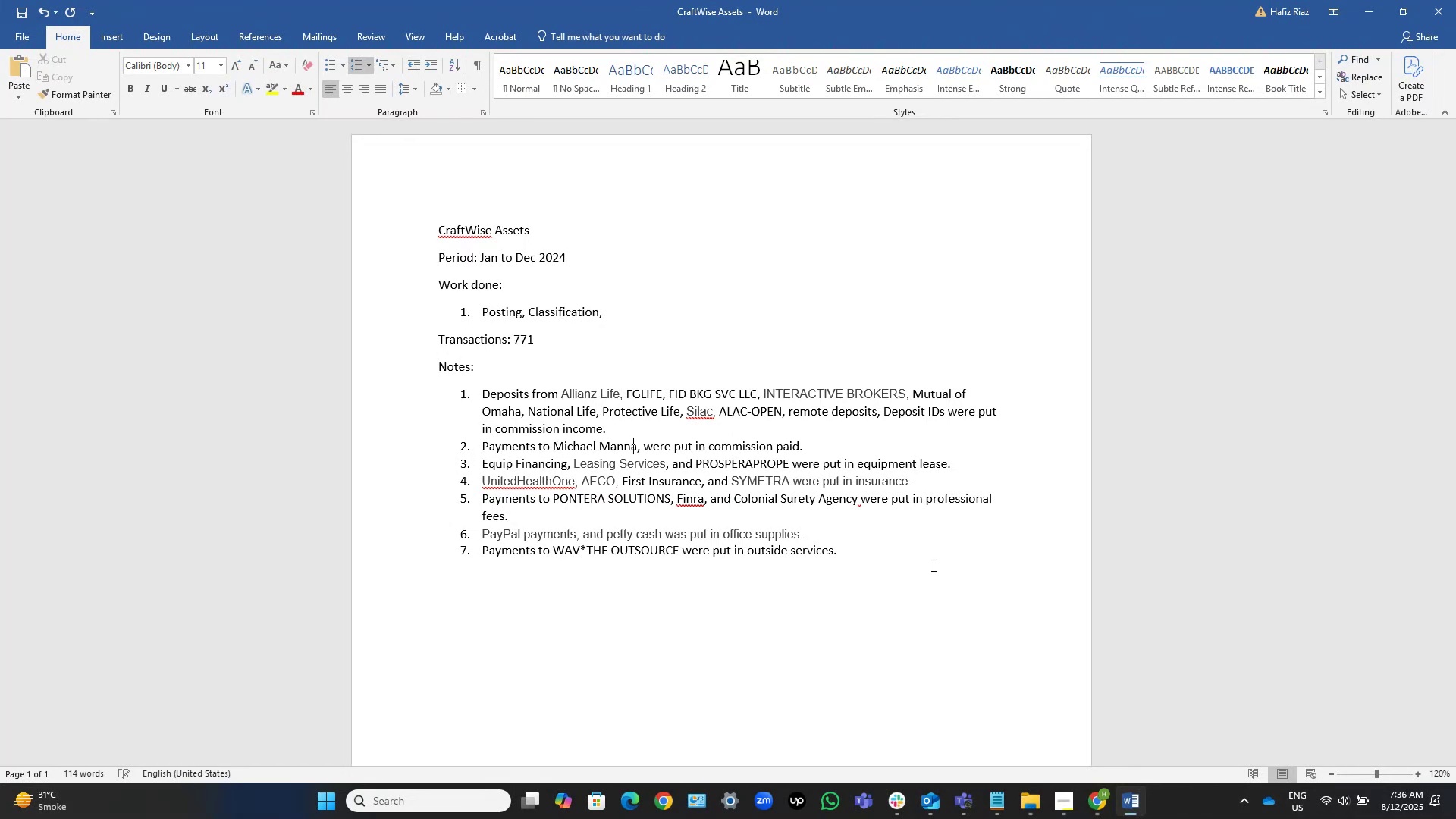 
key(Control+ArrowRight)
 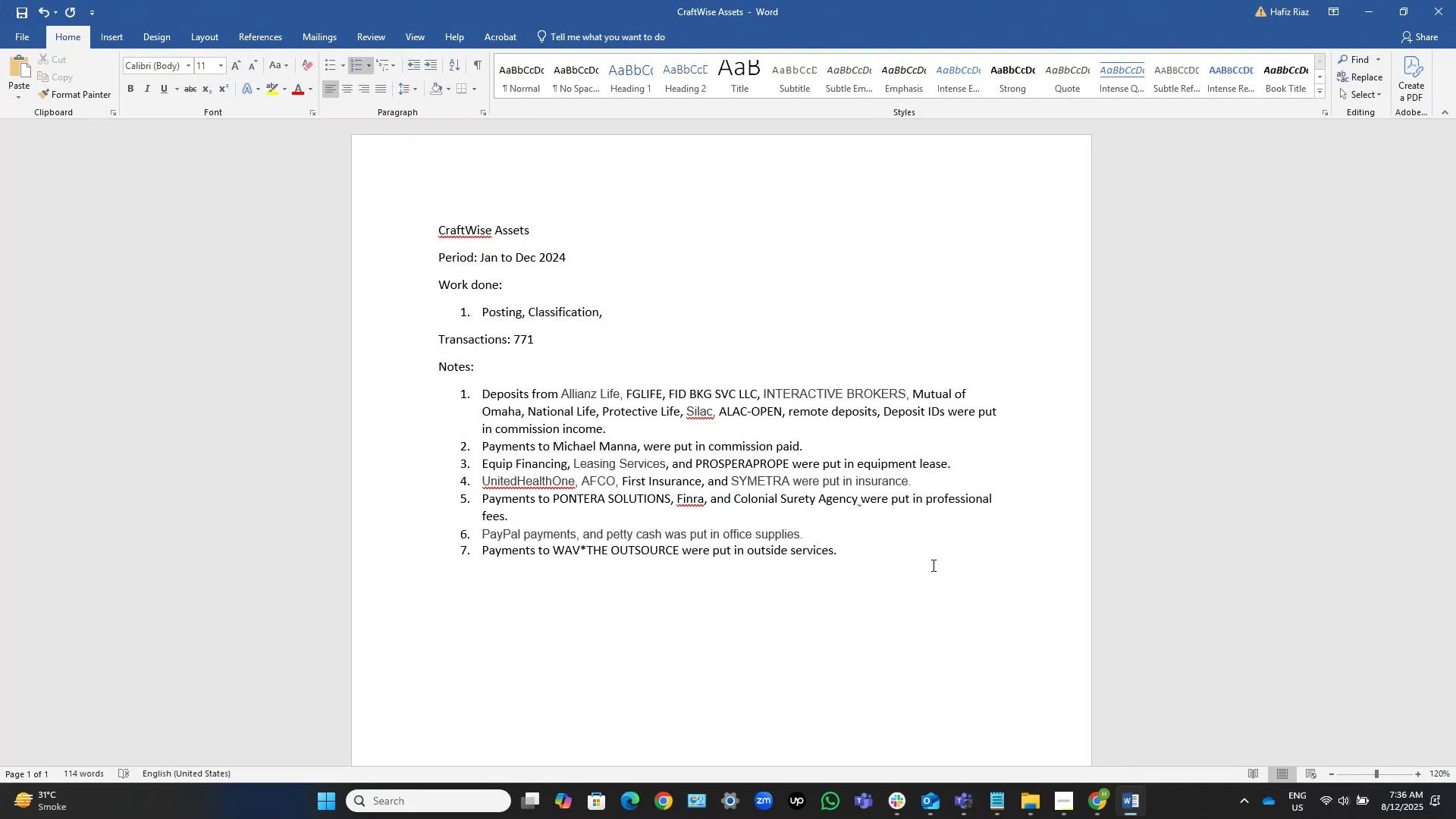 
key(Space)
 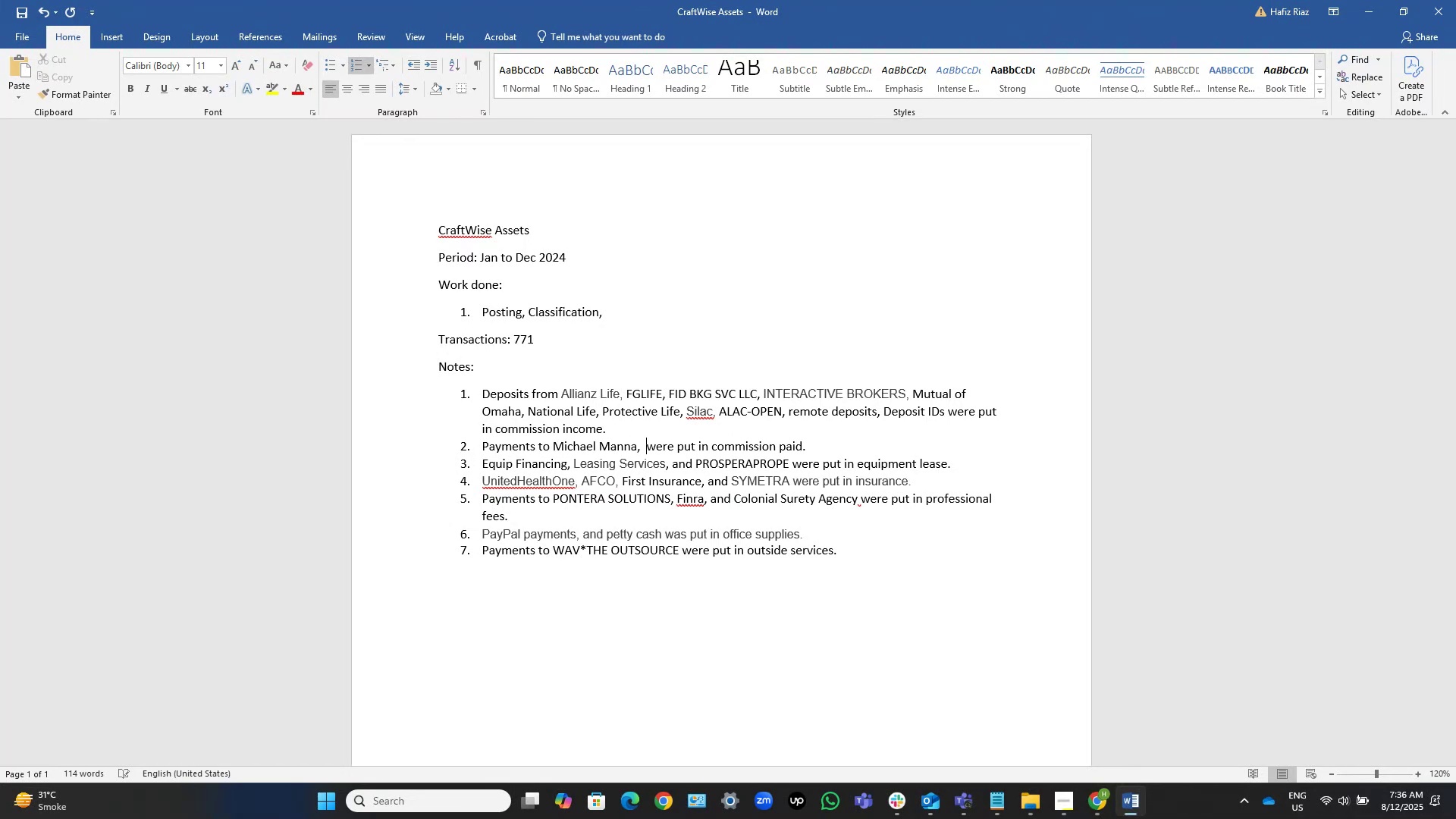 
key(ArrowLeft)
 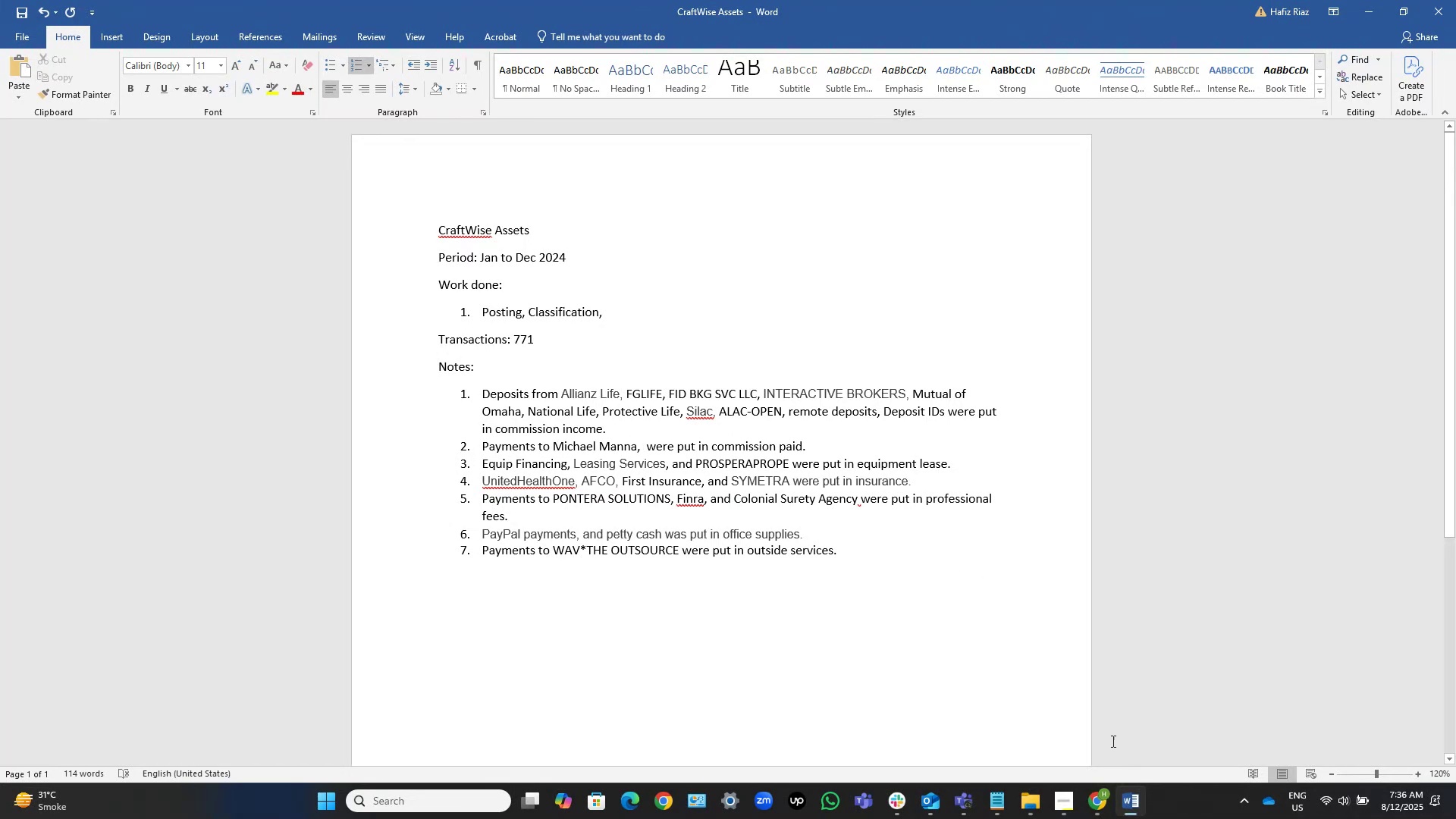 
left_click([1120, 816])
 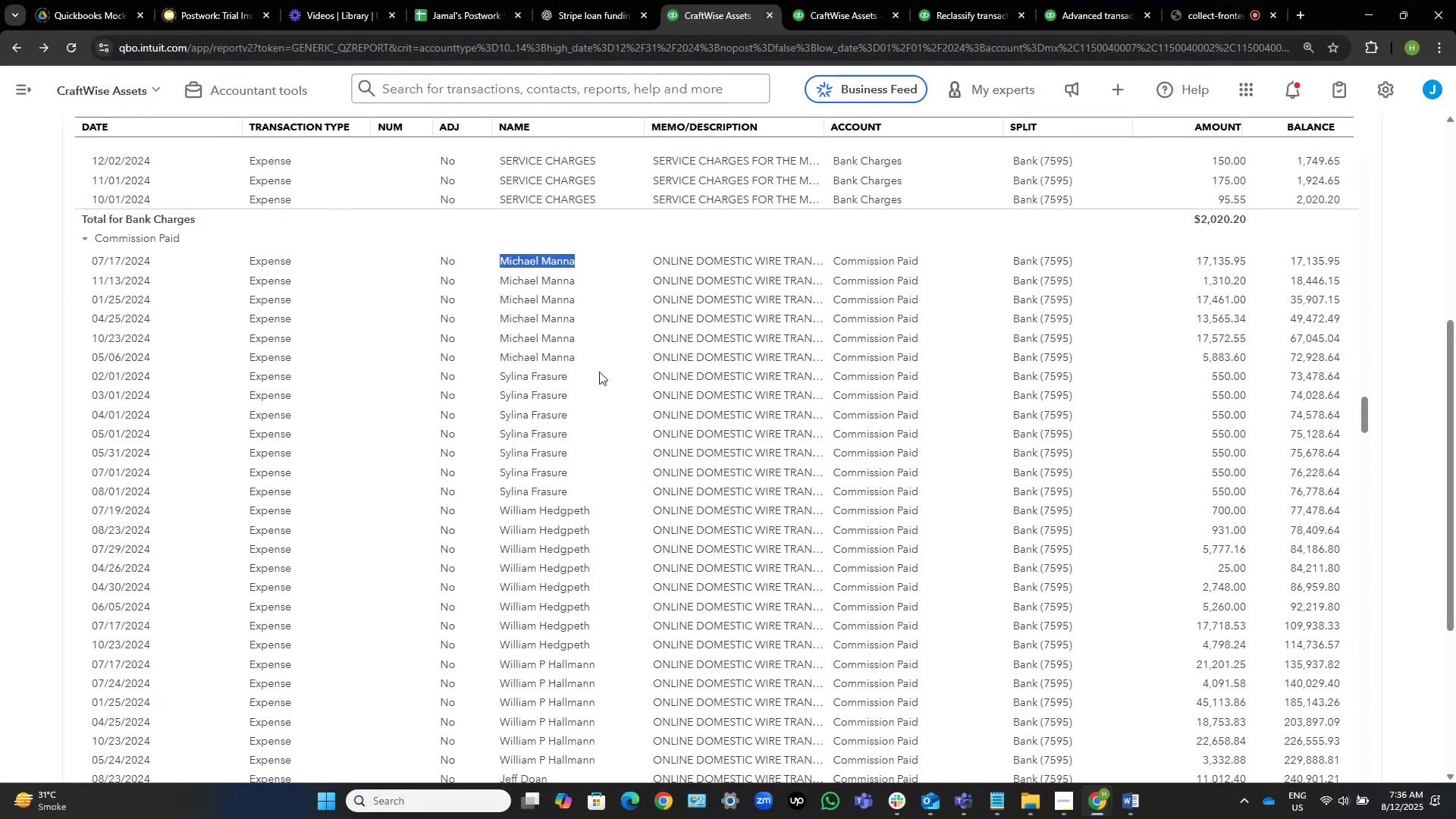 
left_click_drag(start_coordinate=[572, 378], to_coordinate=[474, 380])
 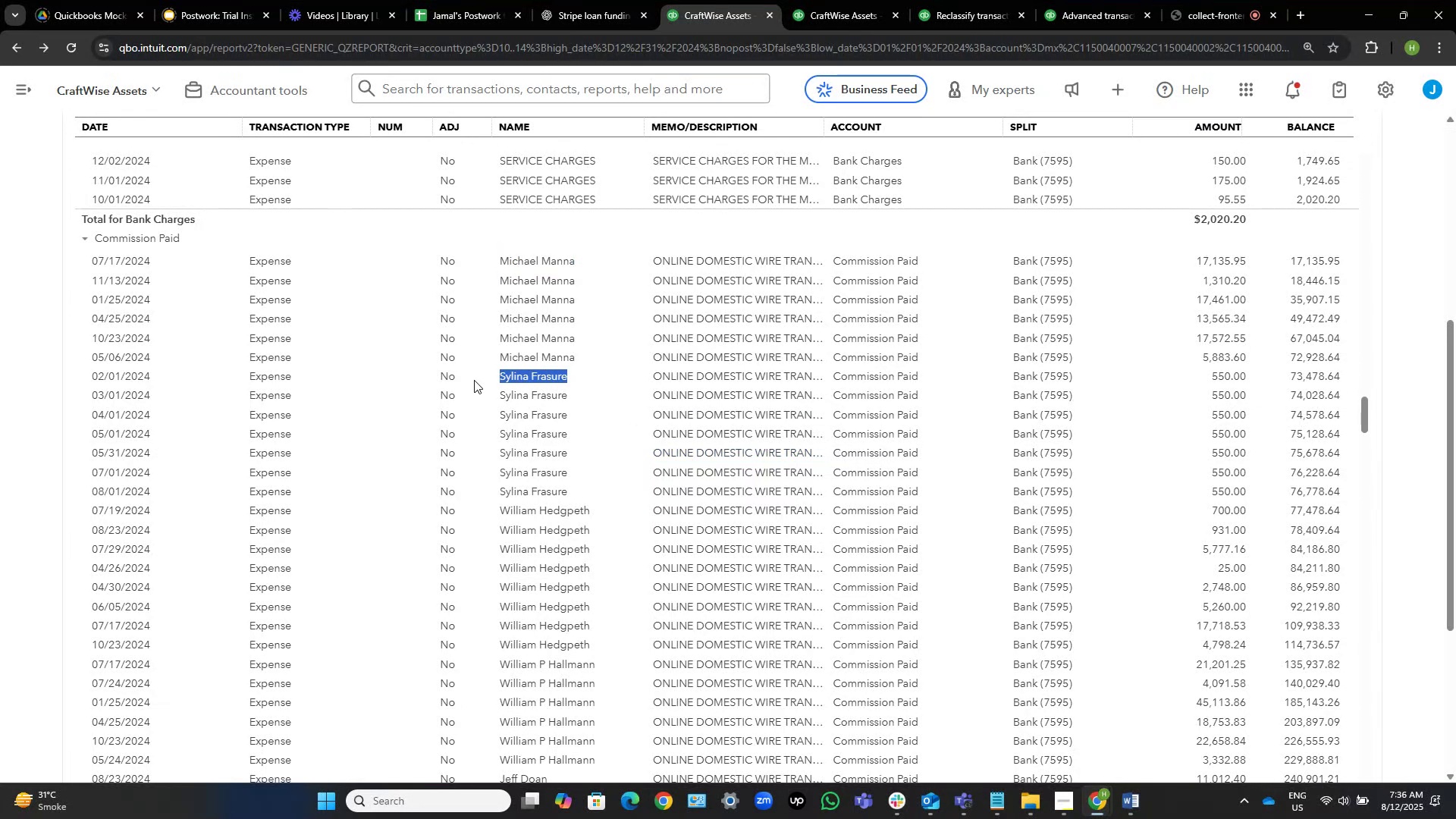 
hold_key(key=ControlLeft, duration=0.89)
 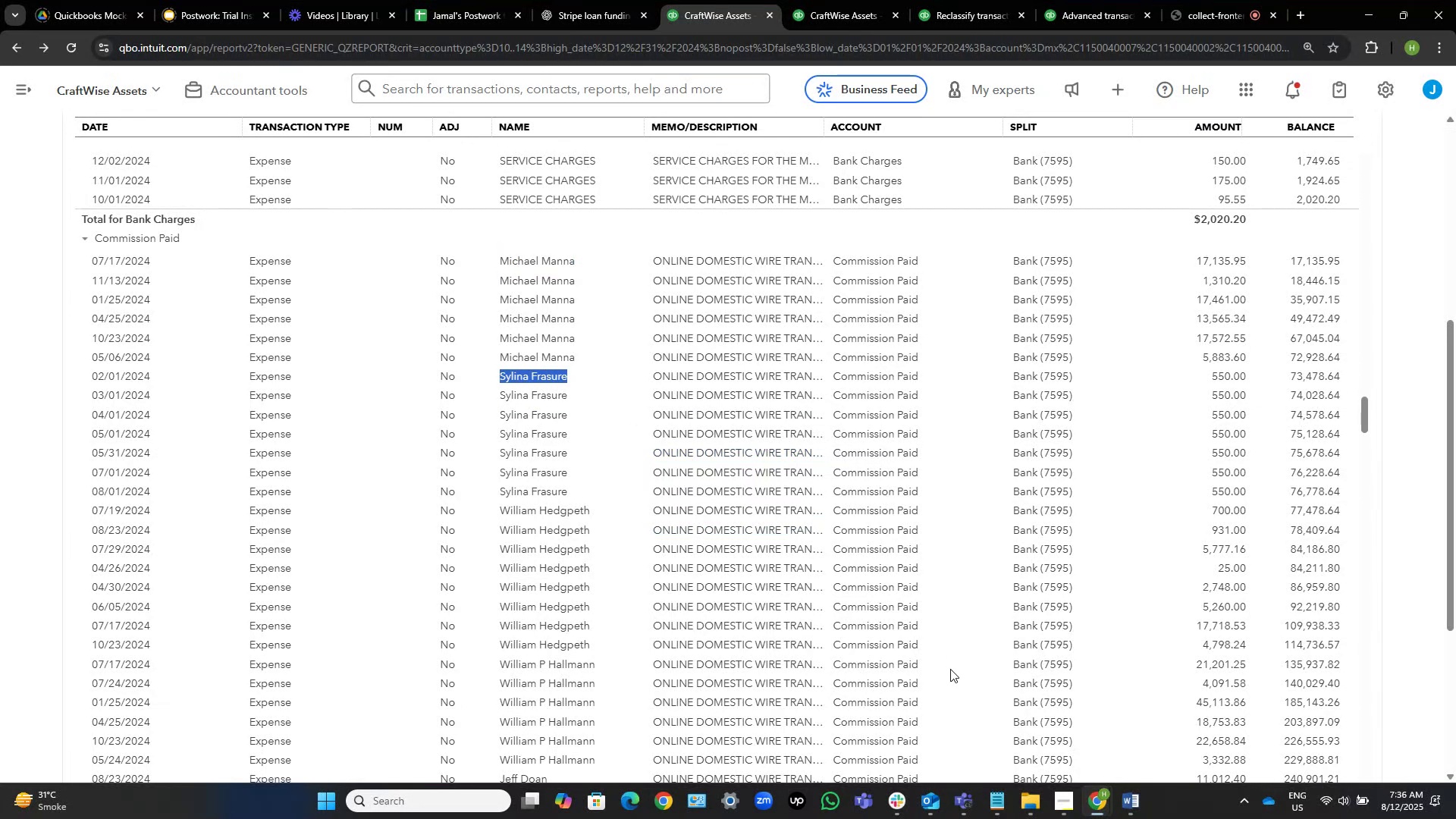 
hold_key(key=C, duration=0.35)
 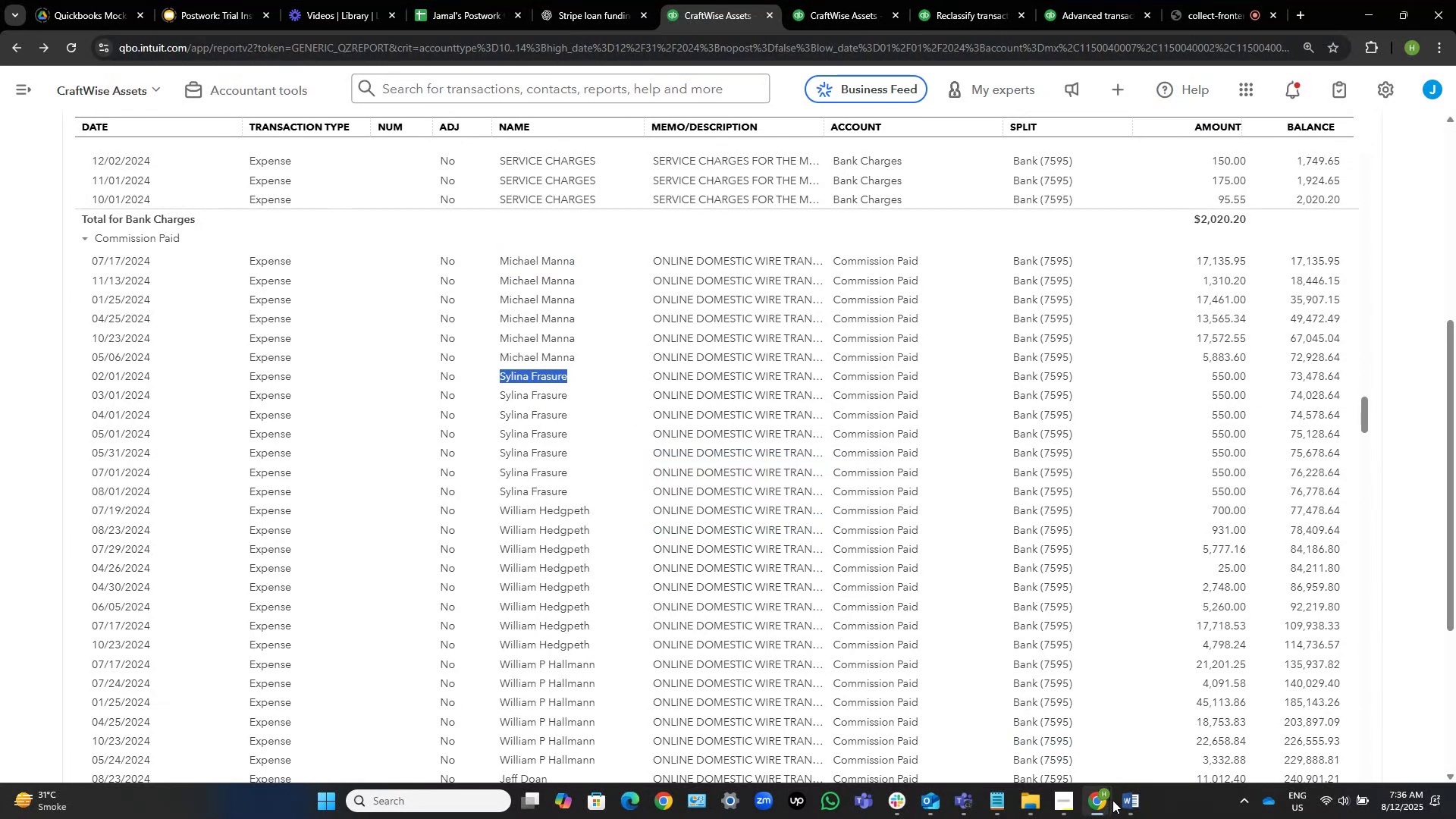 
left_click([1120, 799])
 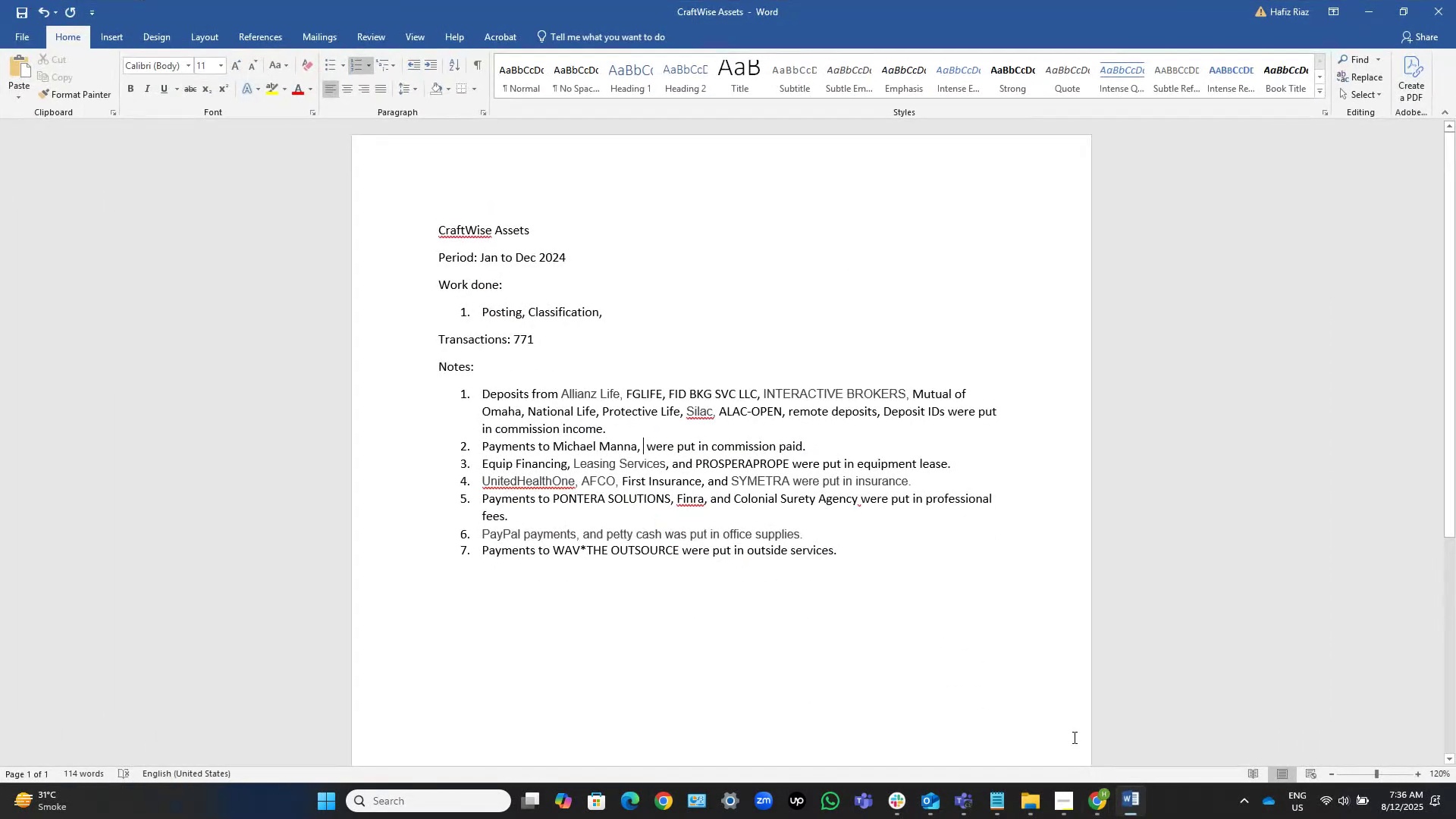 
key(Control+V)
 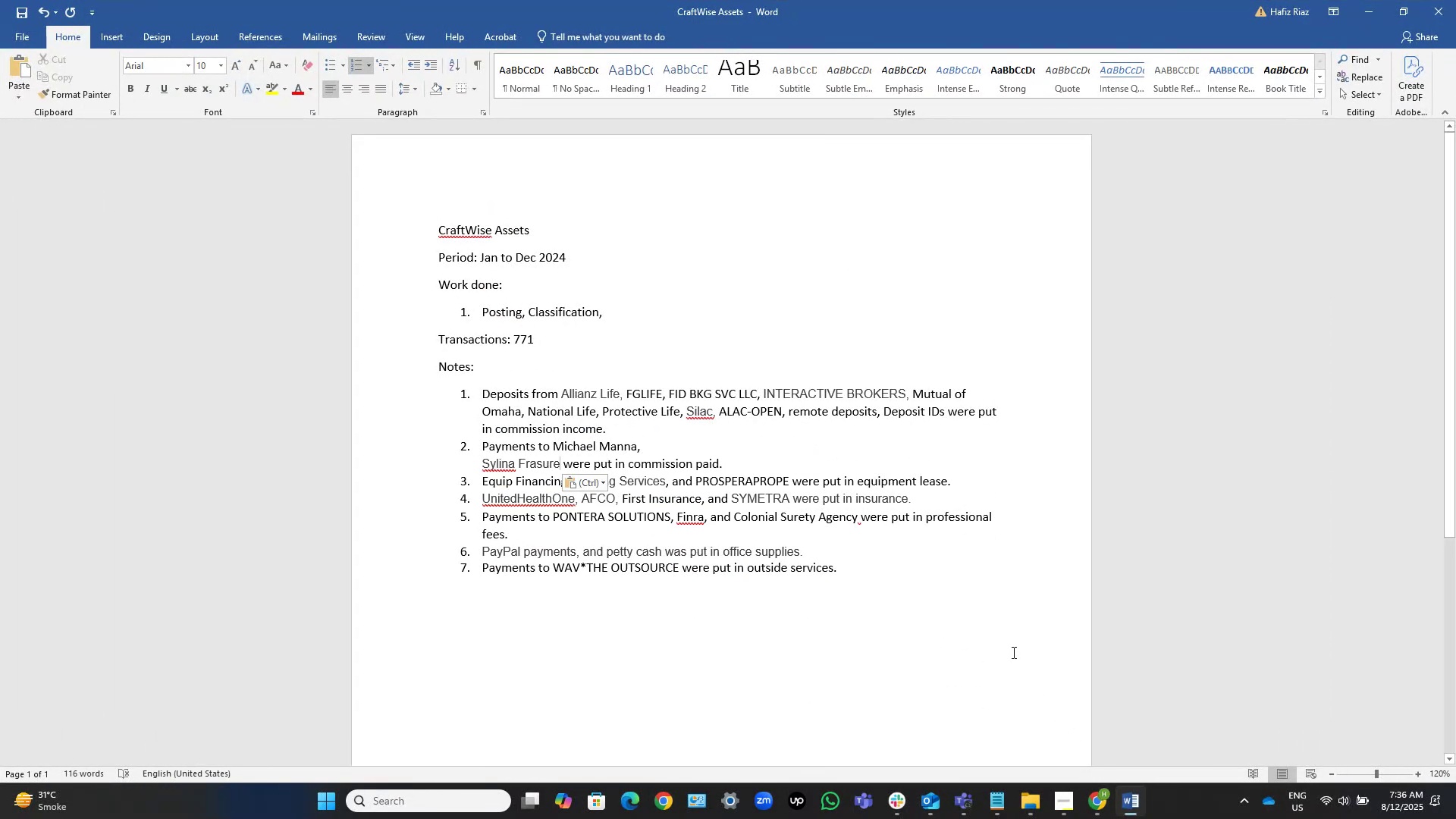 
key(Comma)
 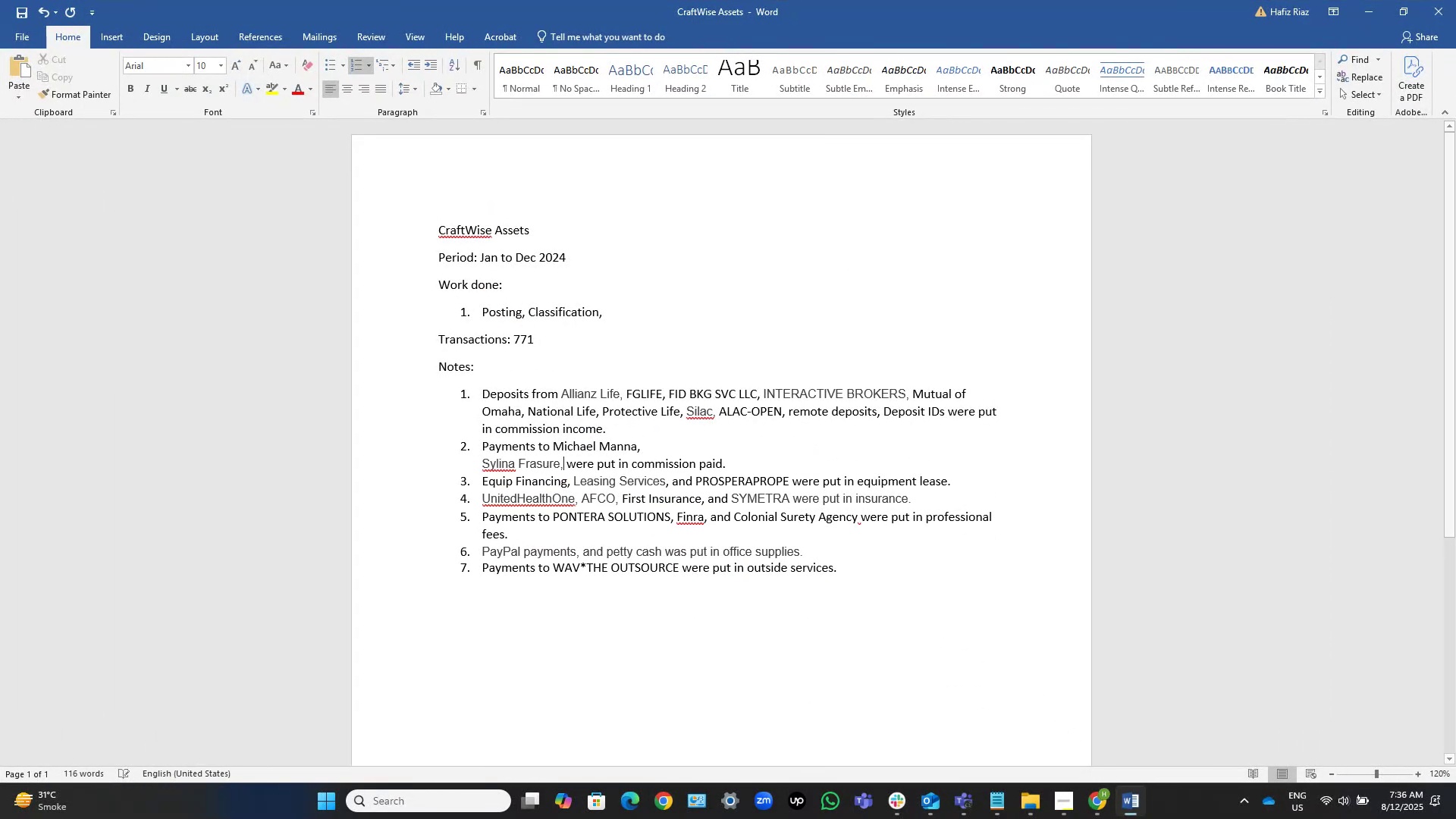 
key(Space)
 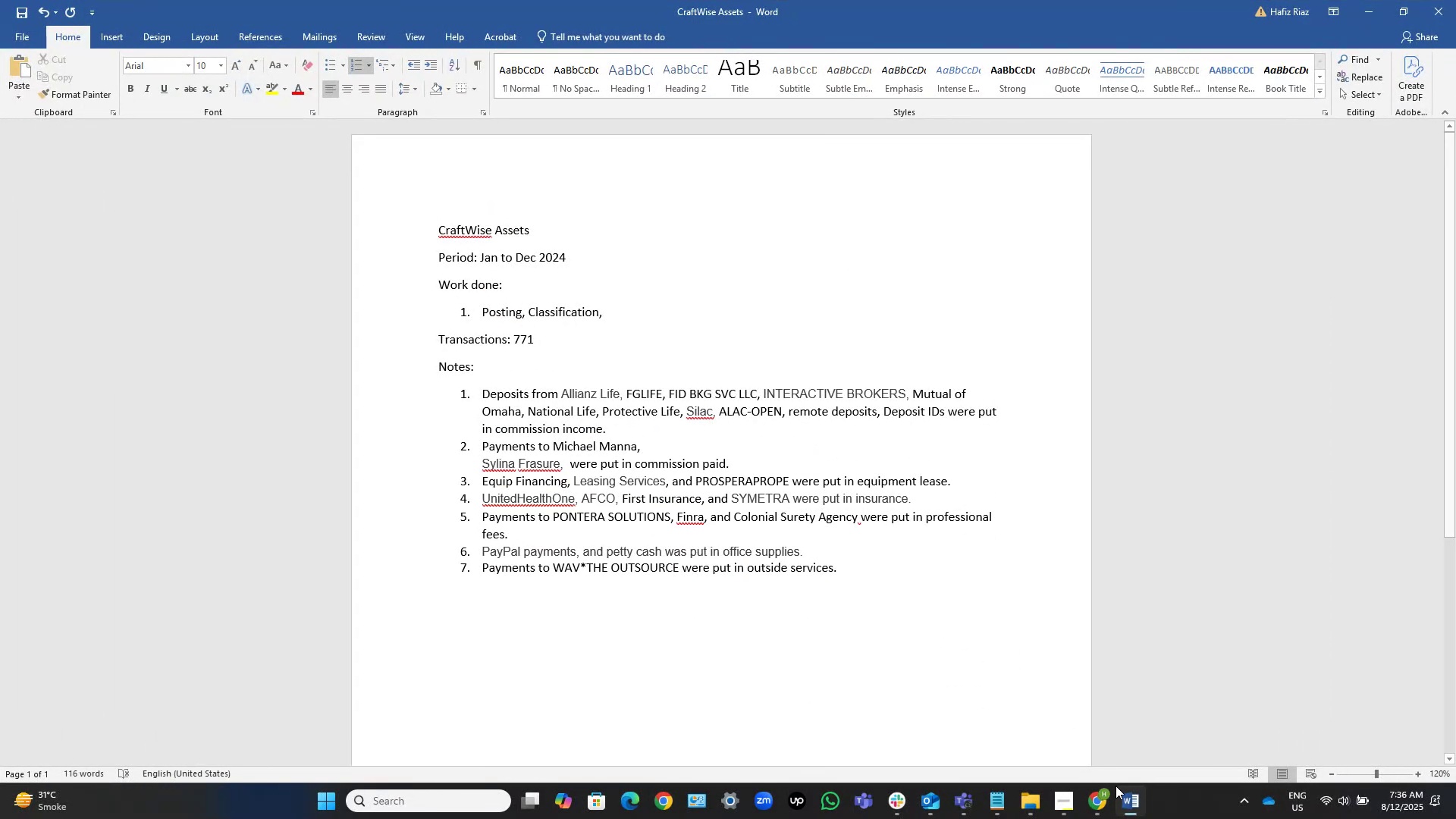 
left_click([1132, 795])
 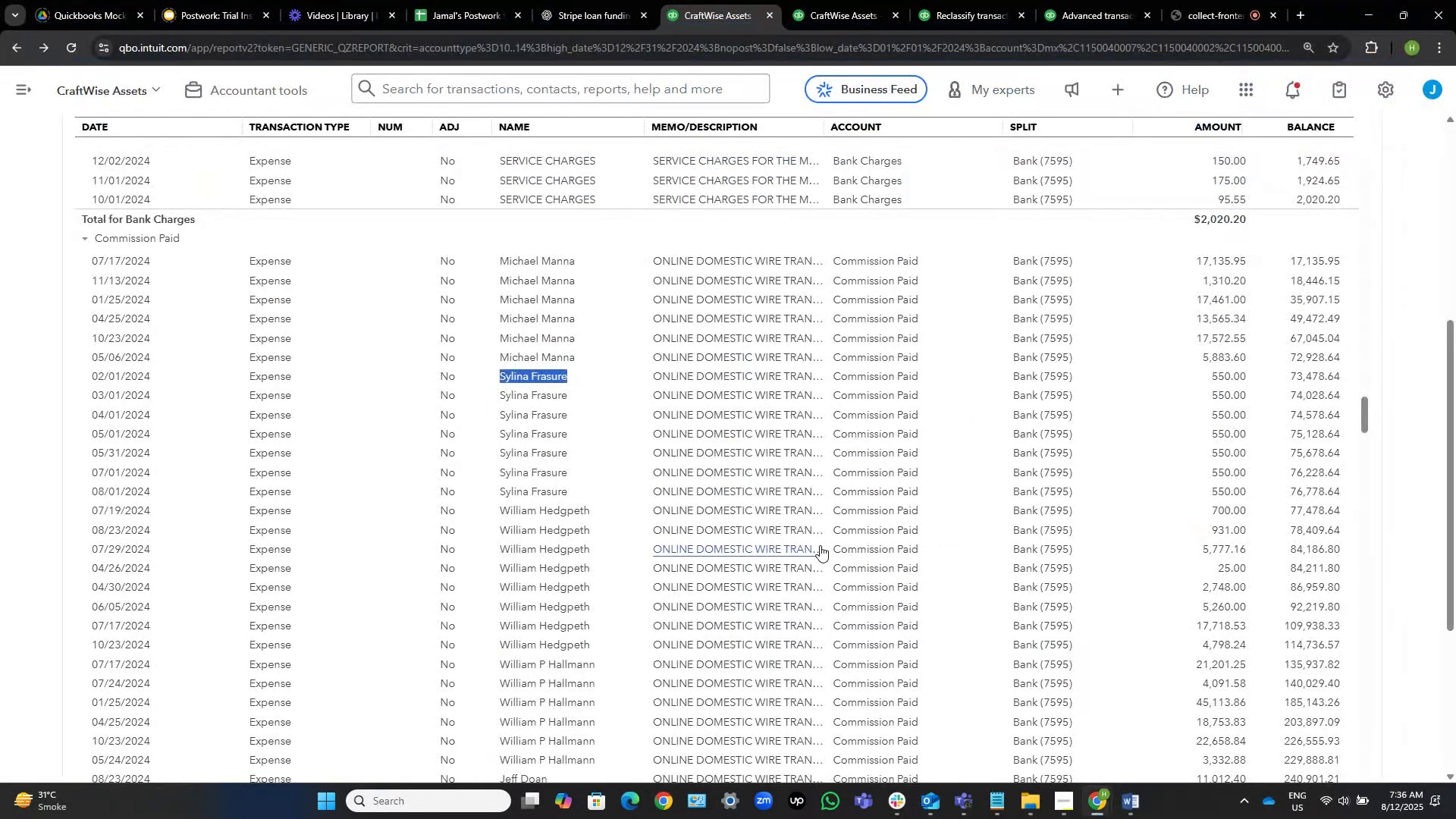 
scroll: coordinate [802, 539], scroll_direction: down, amount: 2.0
 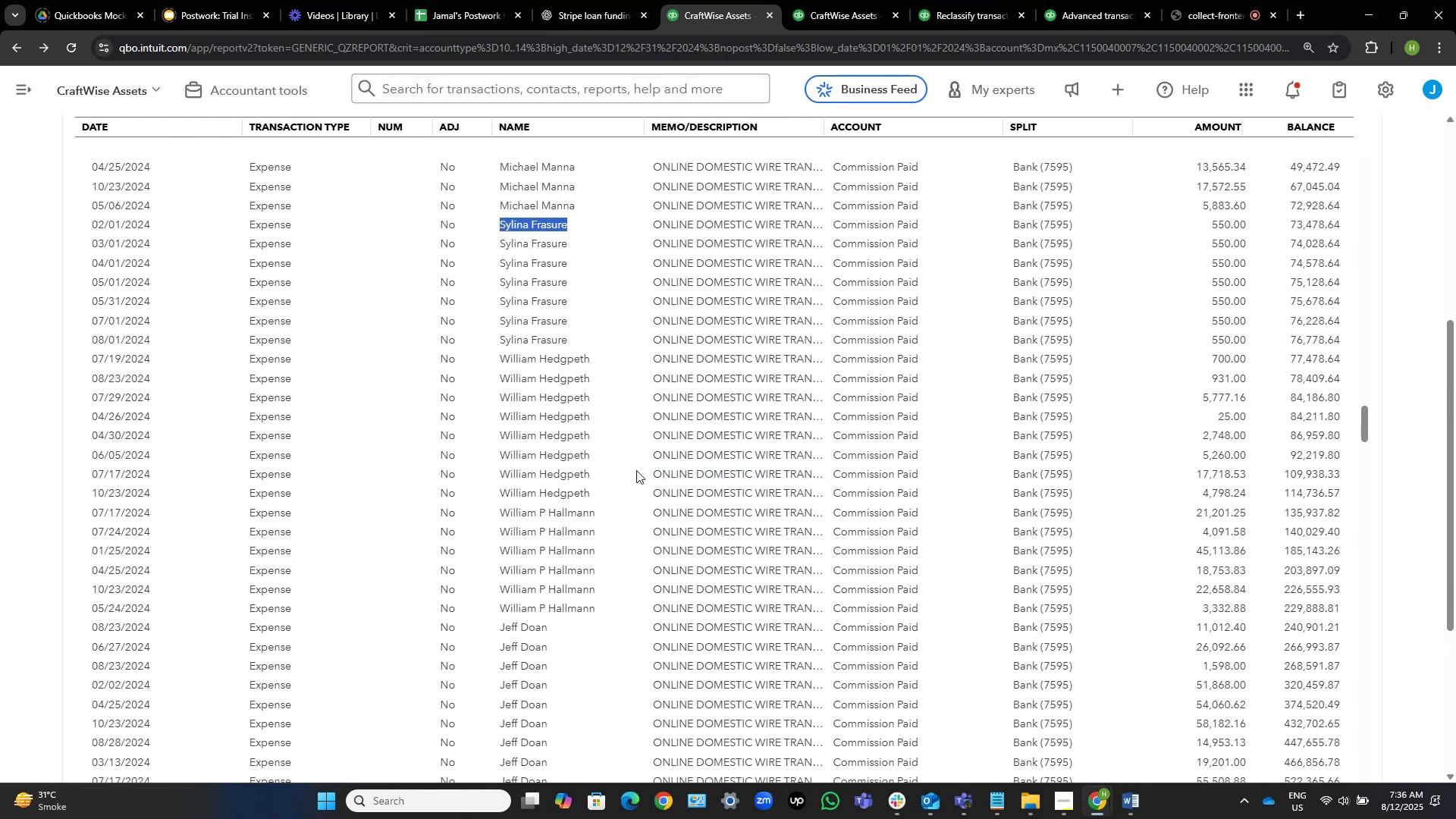 
left_click_drag(start_coordinate=[605, 493], to_coordinate=[502, 488])
 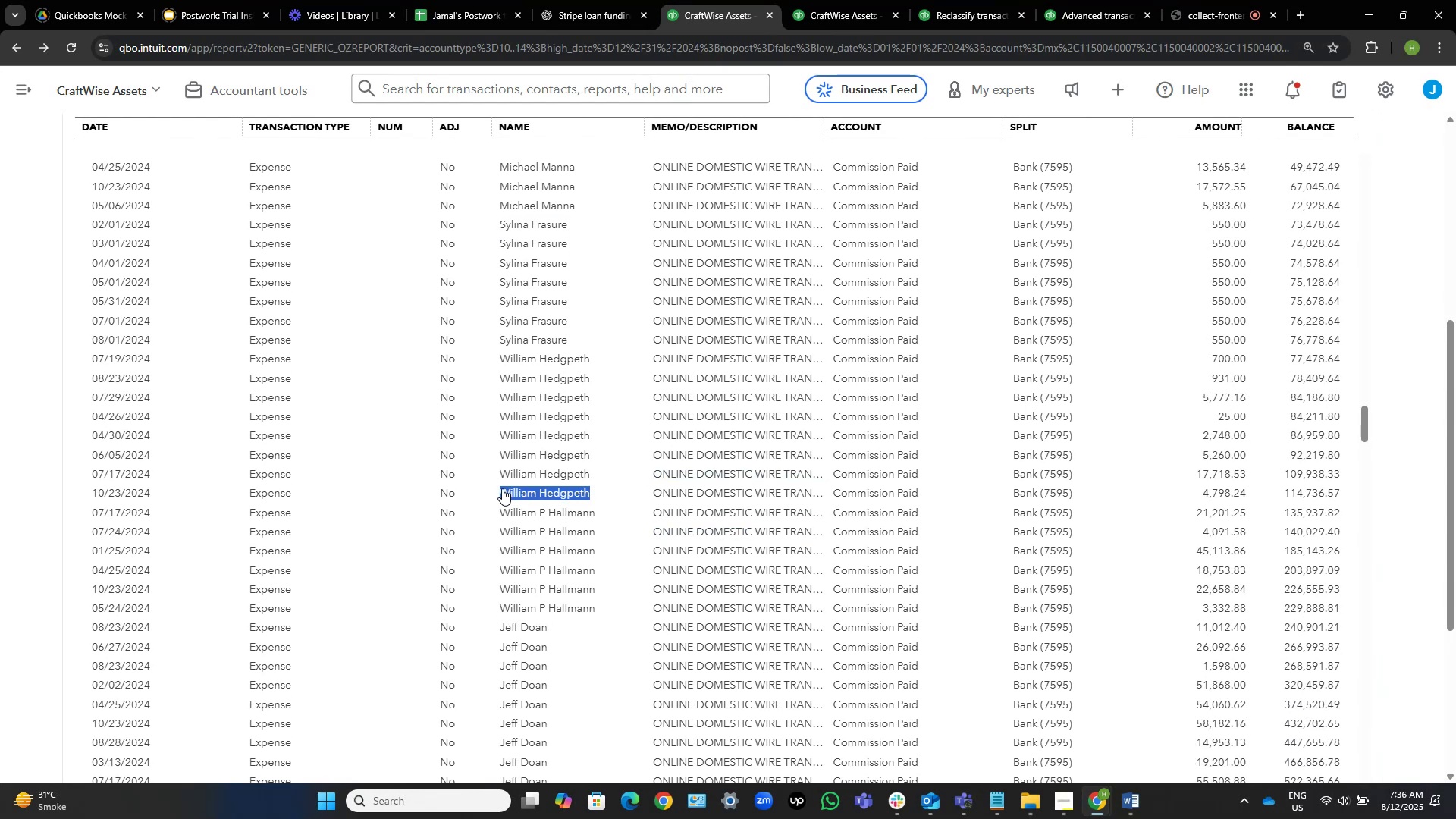 
key(Control+C)
 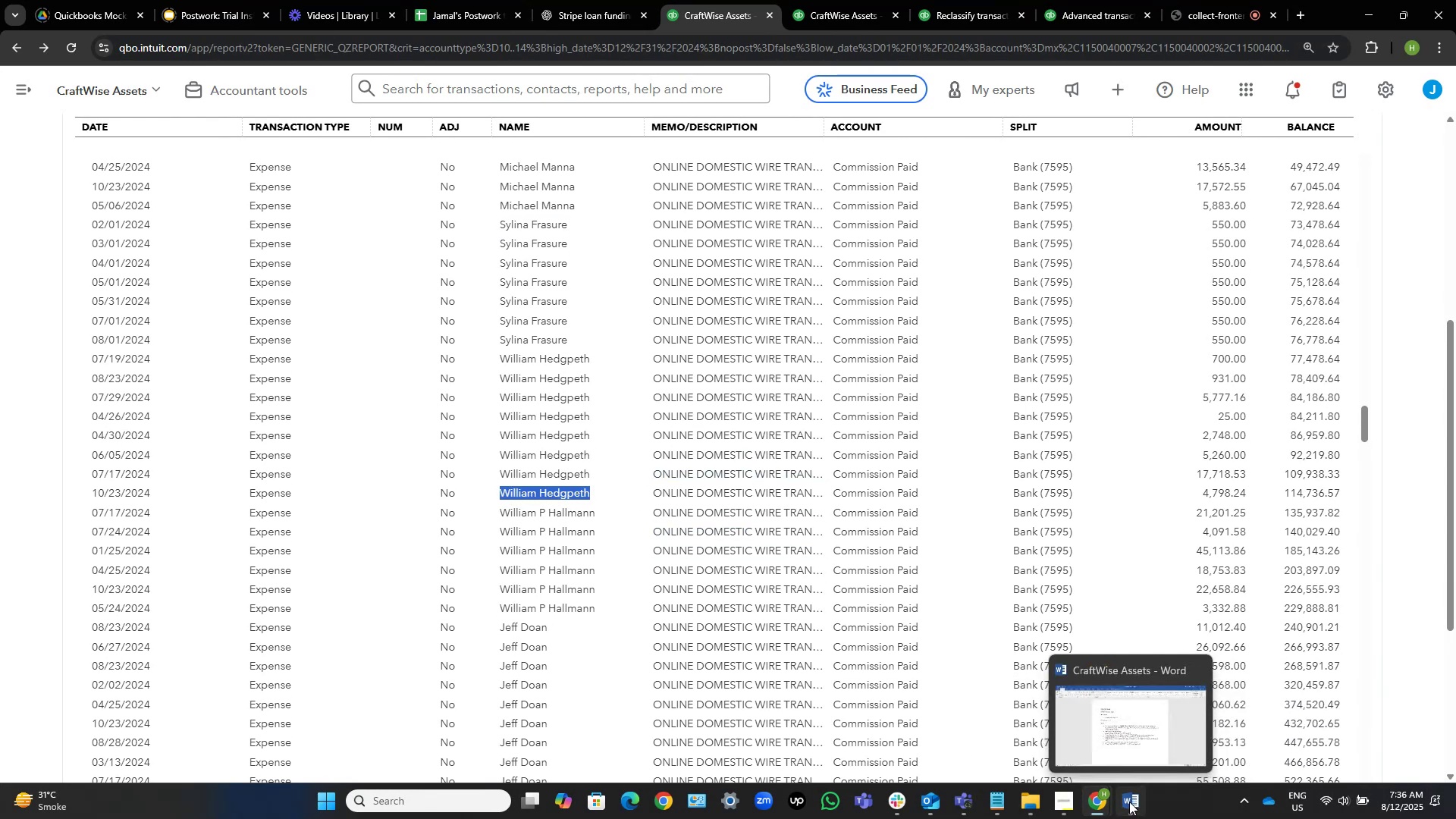 
key(Control+V)
 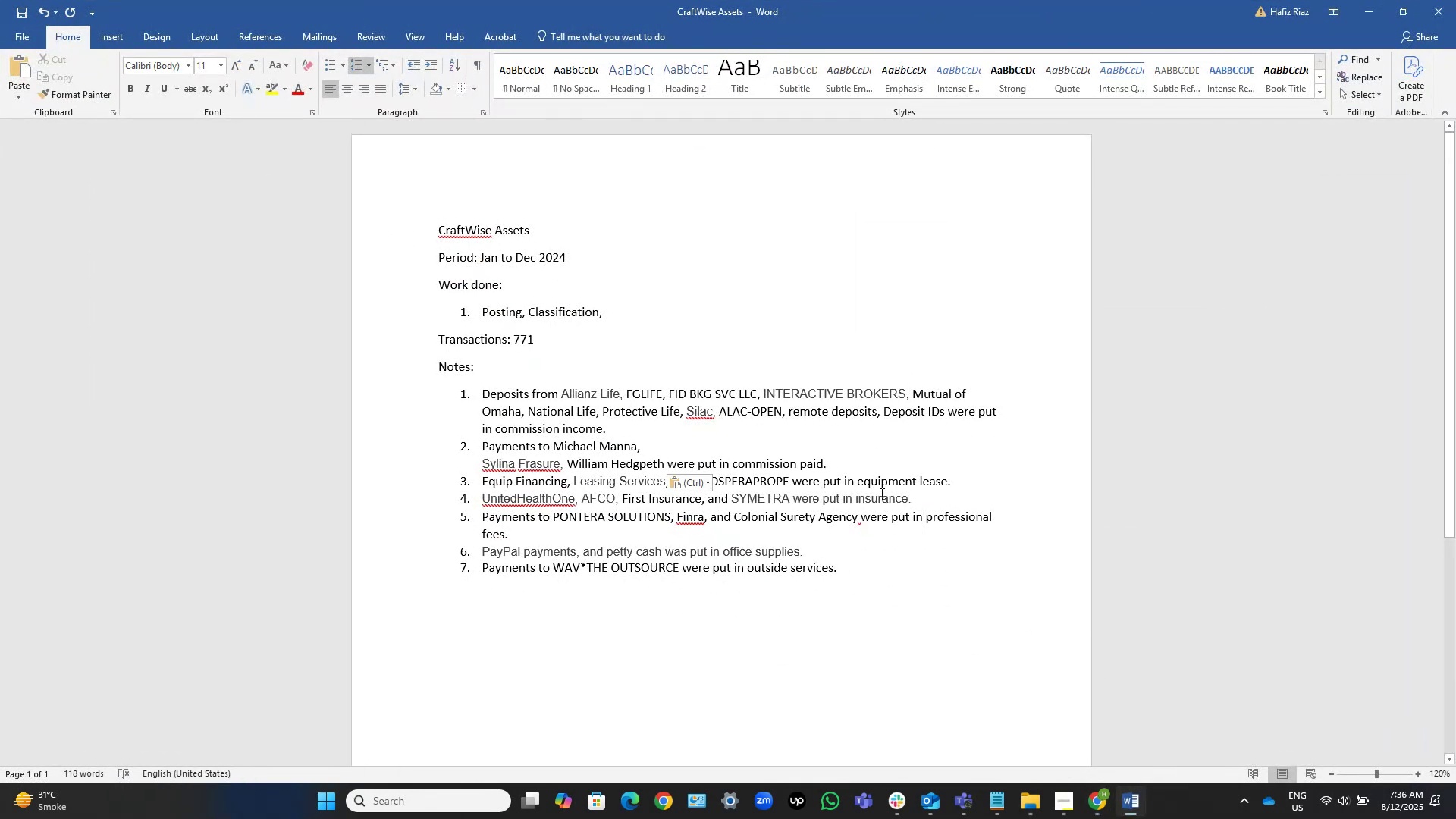 
key(Comma)
 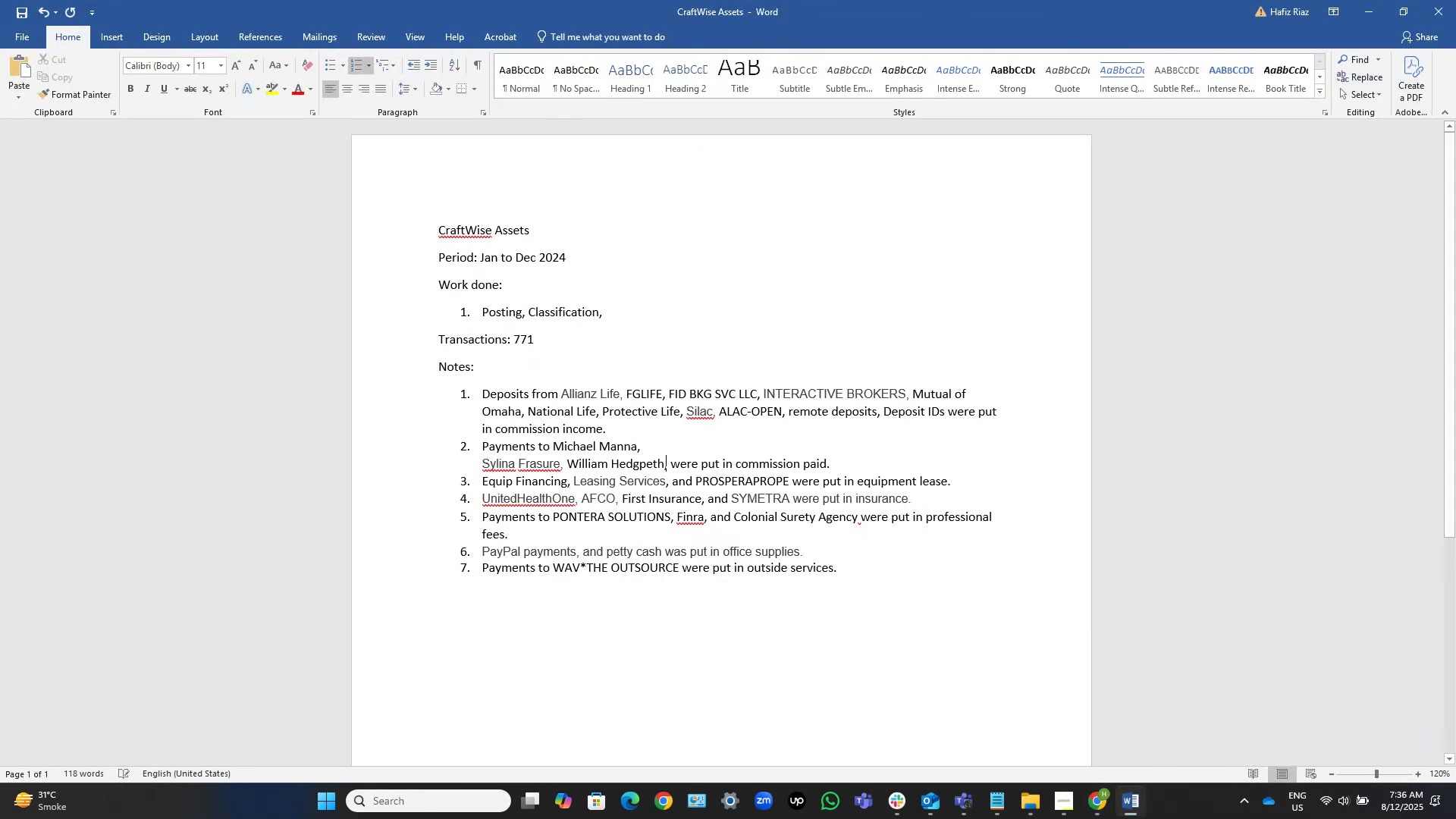 
key(Space)
 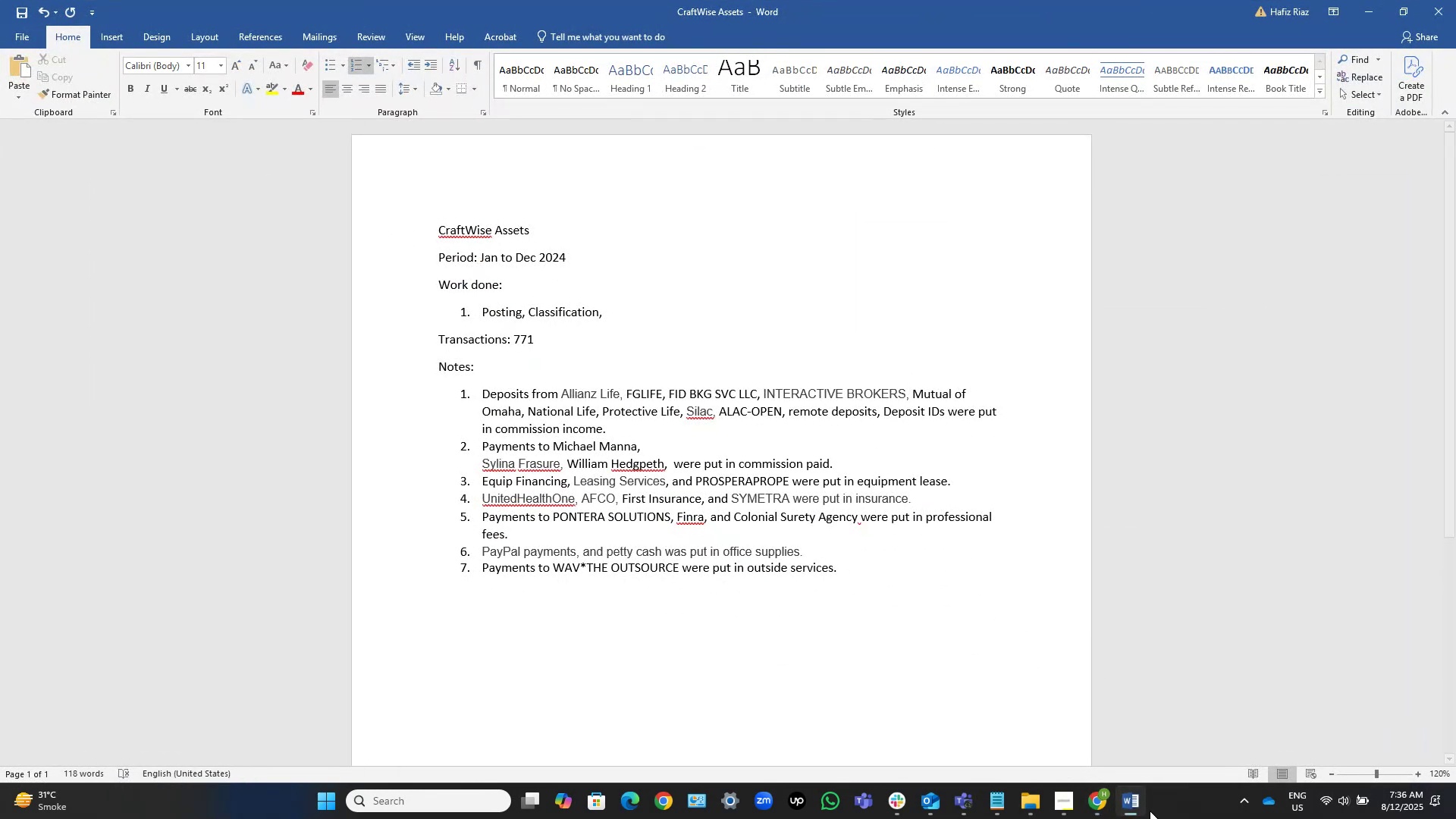 
left_click([1131, 808])
 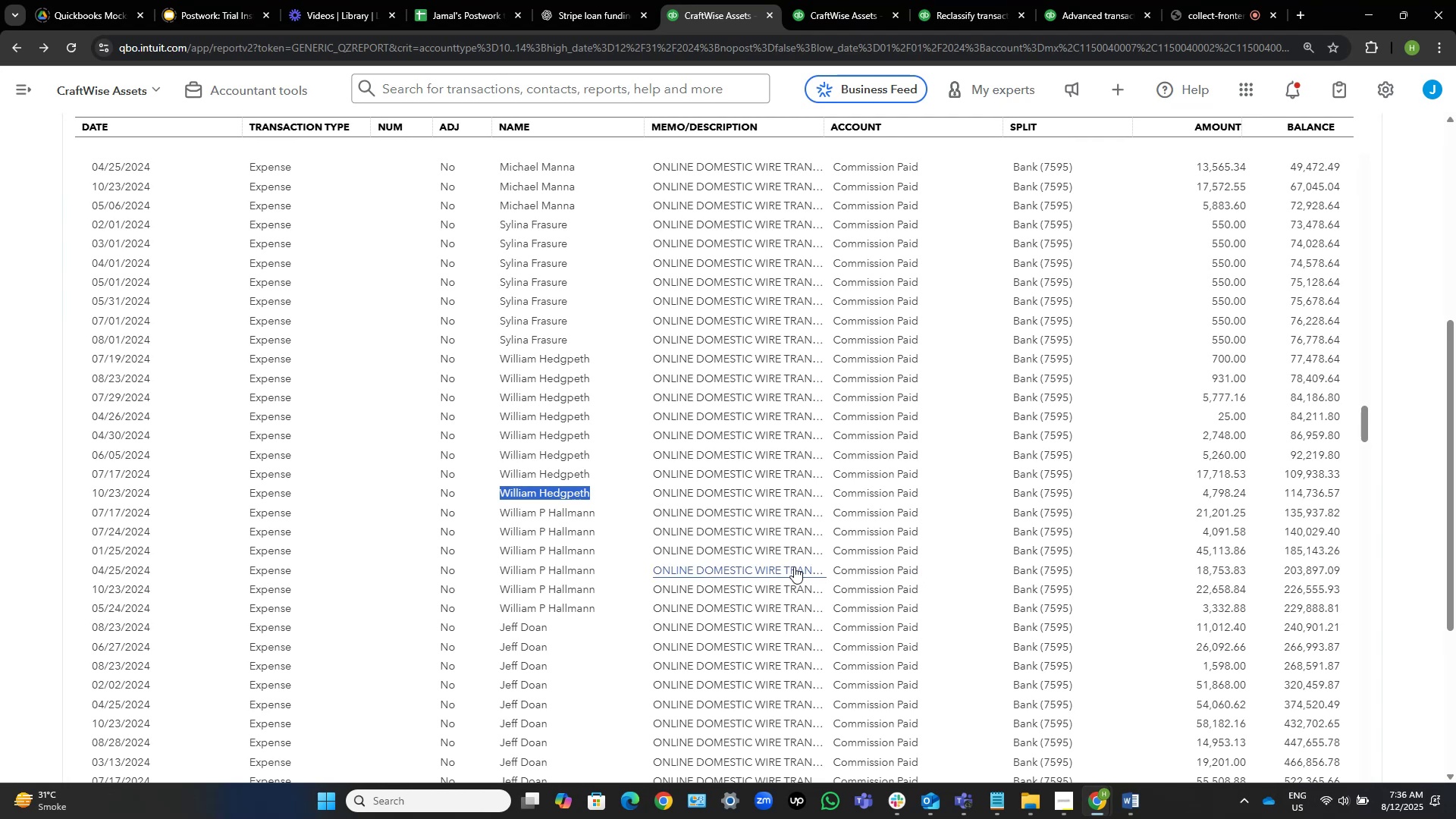 
left_click_drag(start_coordinate=[601, 515], to_coordinate=[495, 514])
 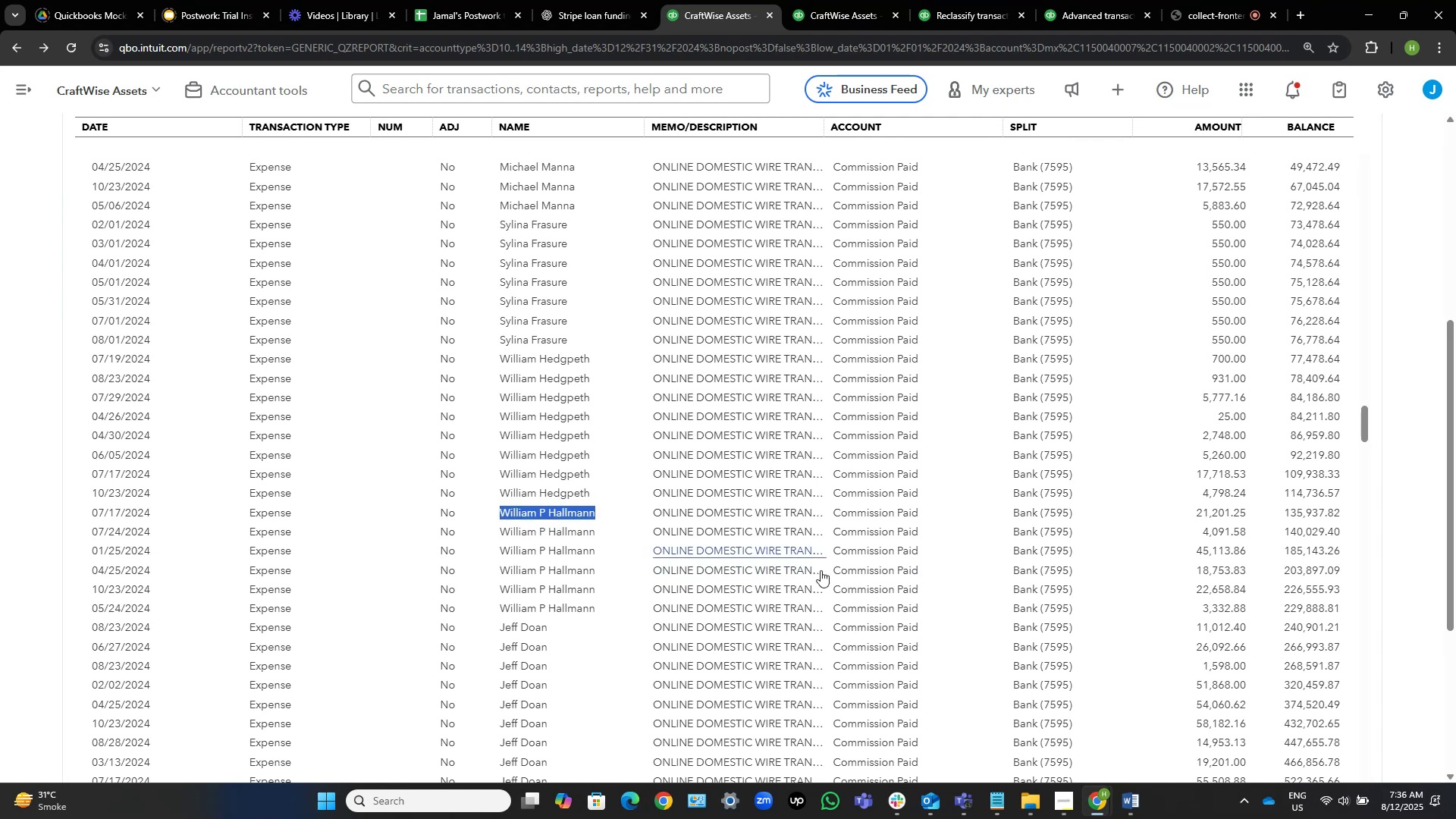 
hold_key(key=C, duration=0.31)
 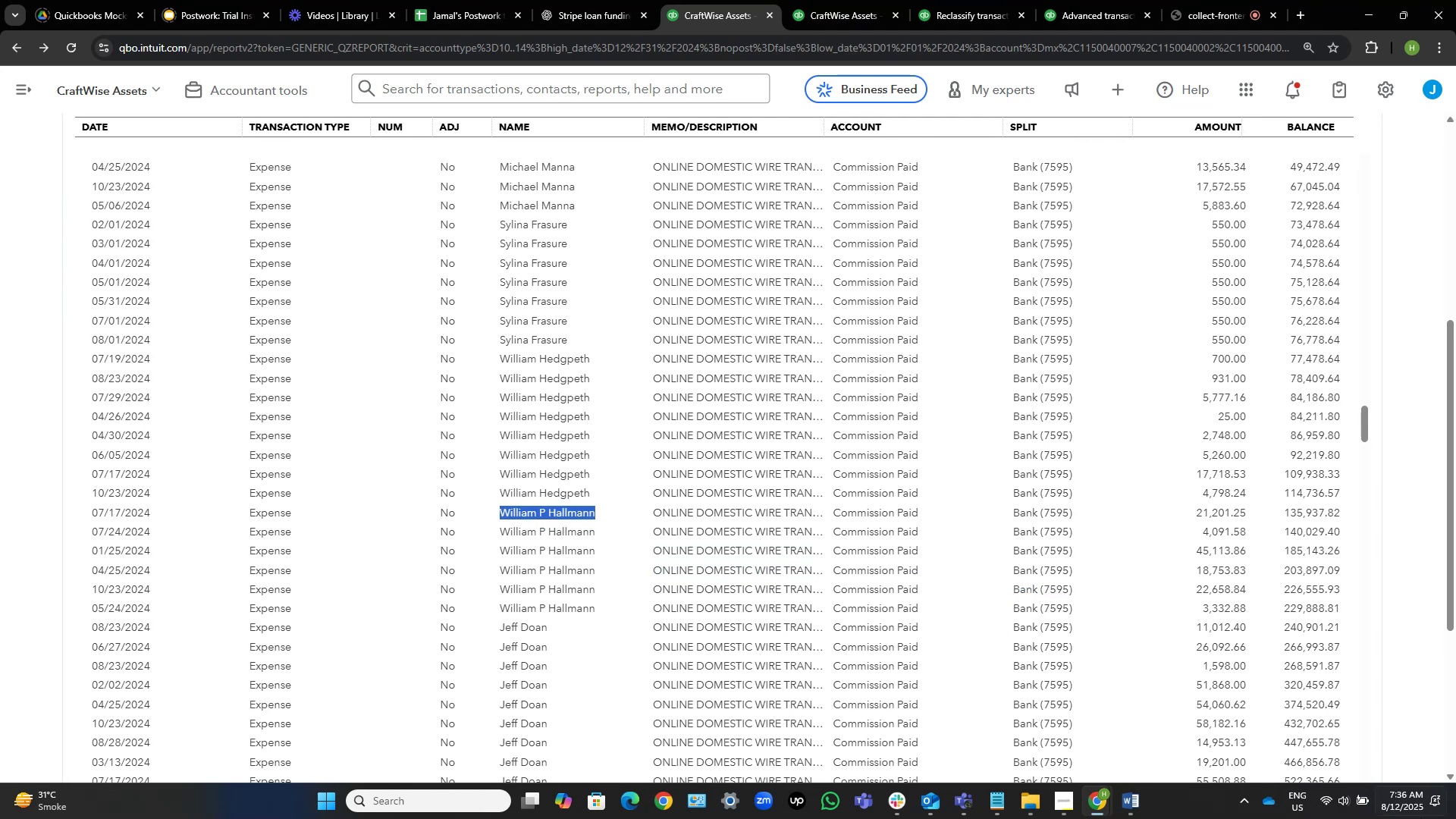 
key(Control+C)
 